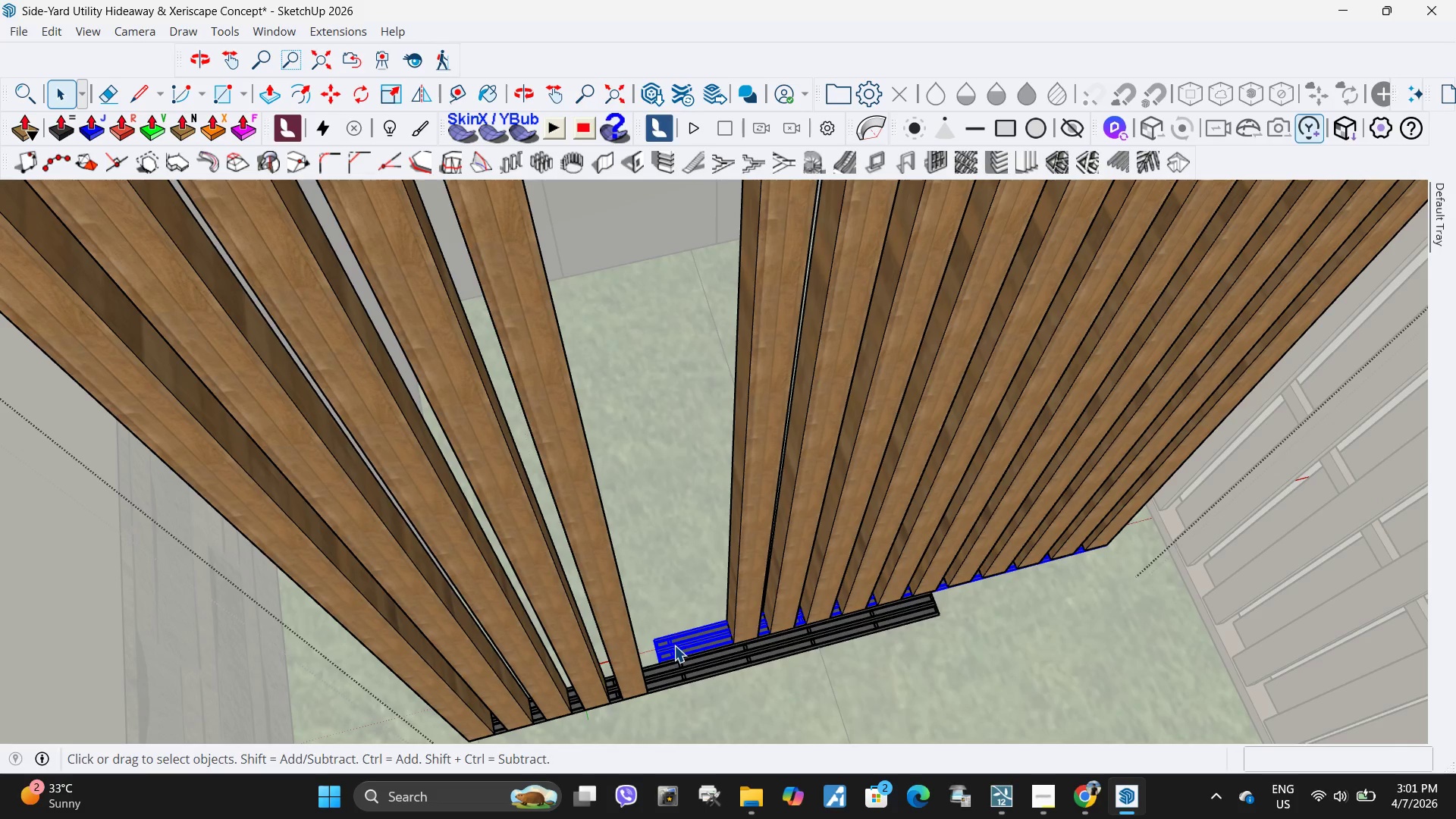 
key(S)
 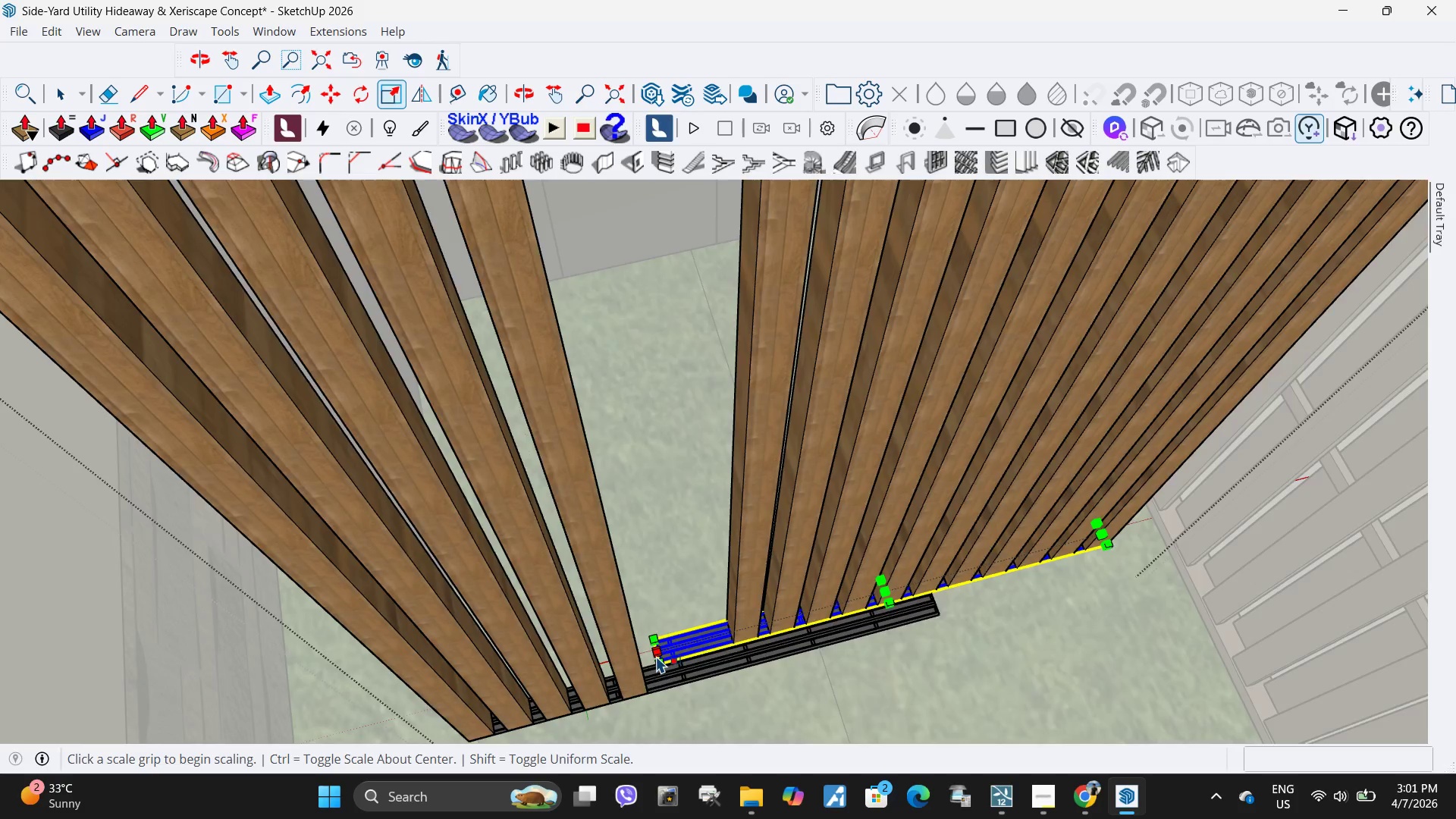 
scroll: coordinate [673, 677], scroll_direction: up, amount: 23.0
 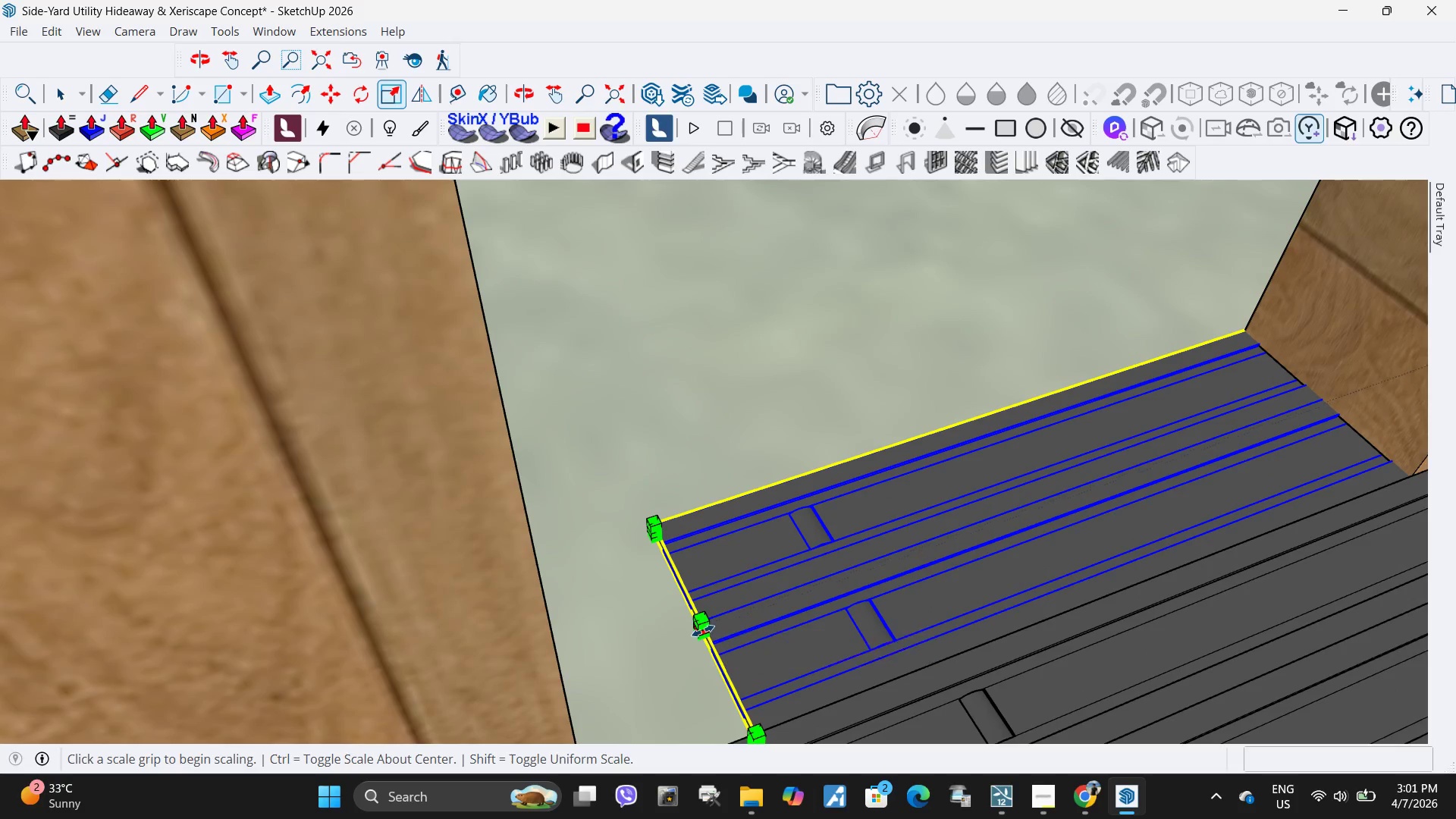 
left_click([703, 631])
 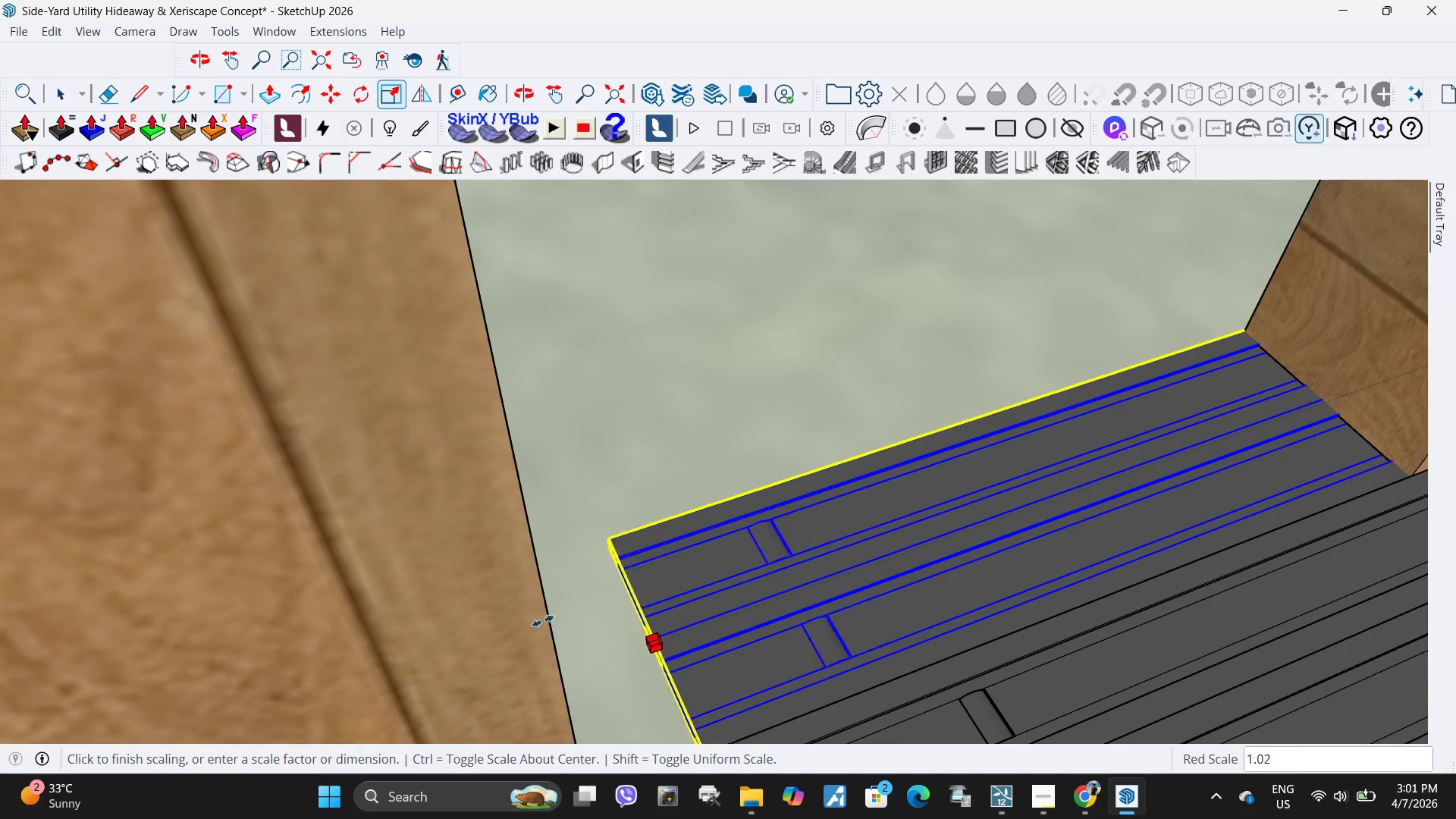 
scroll: coordinate [539, 620], scroll_direction: down, amount: 11.0
 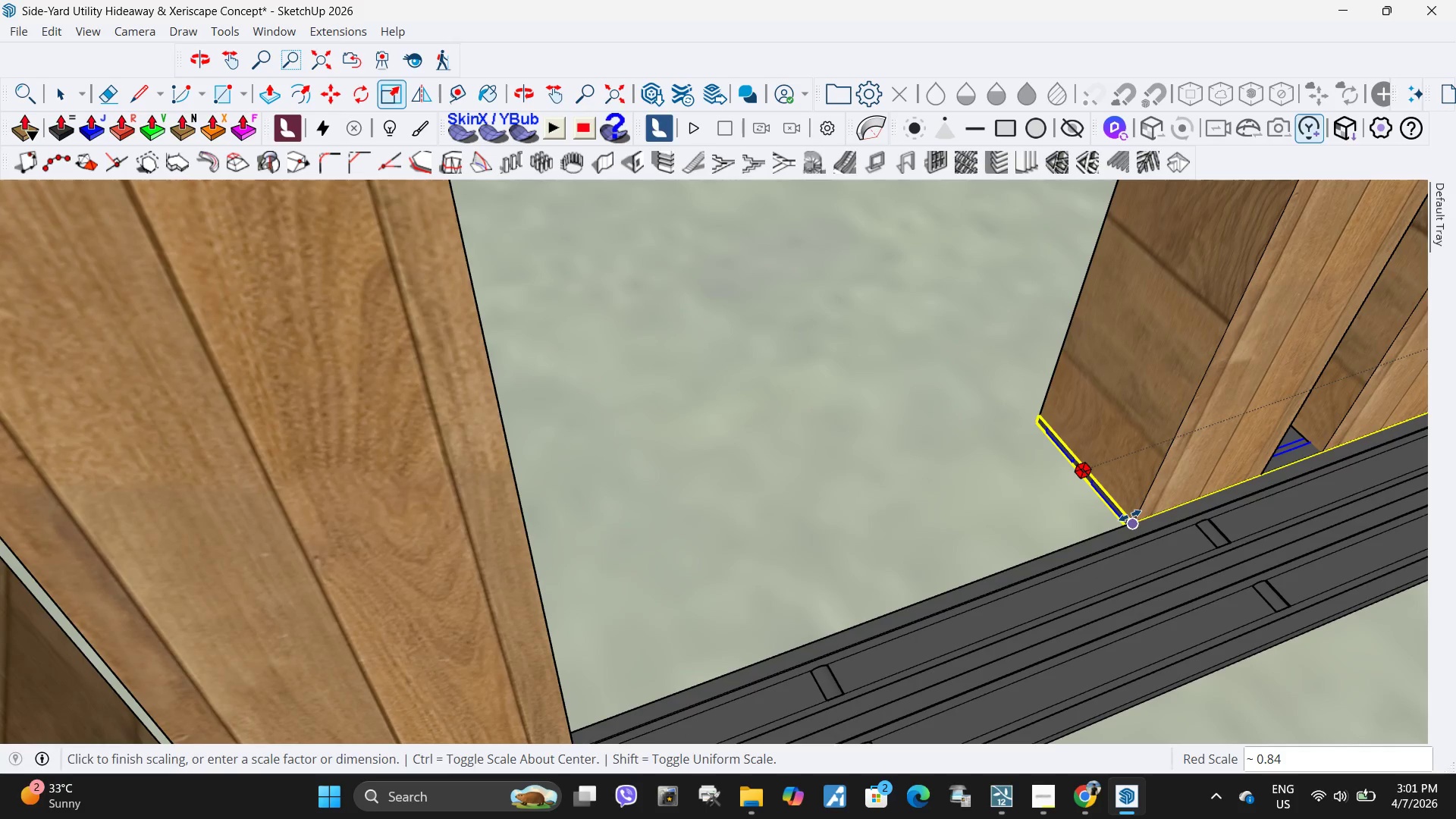 
left_click([1130, 516])
 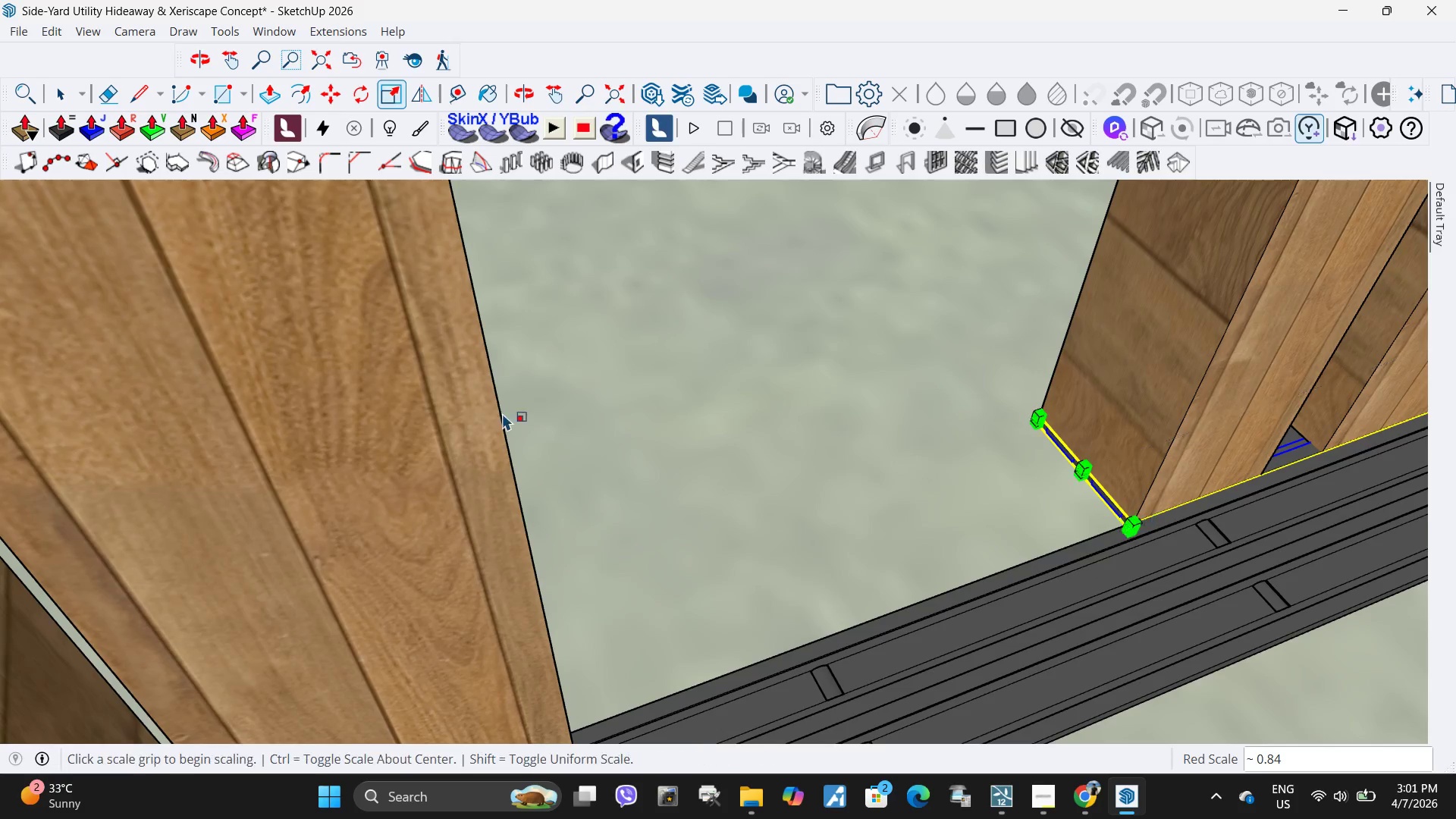 
key(Space)
 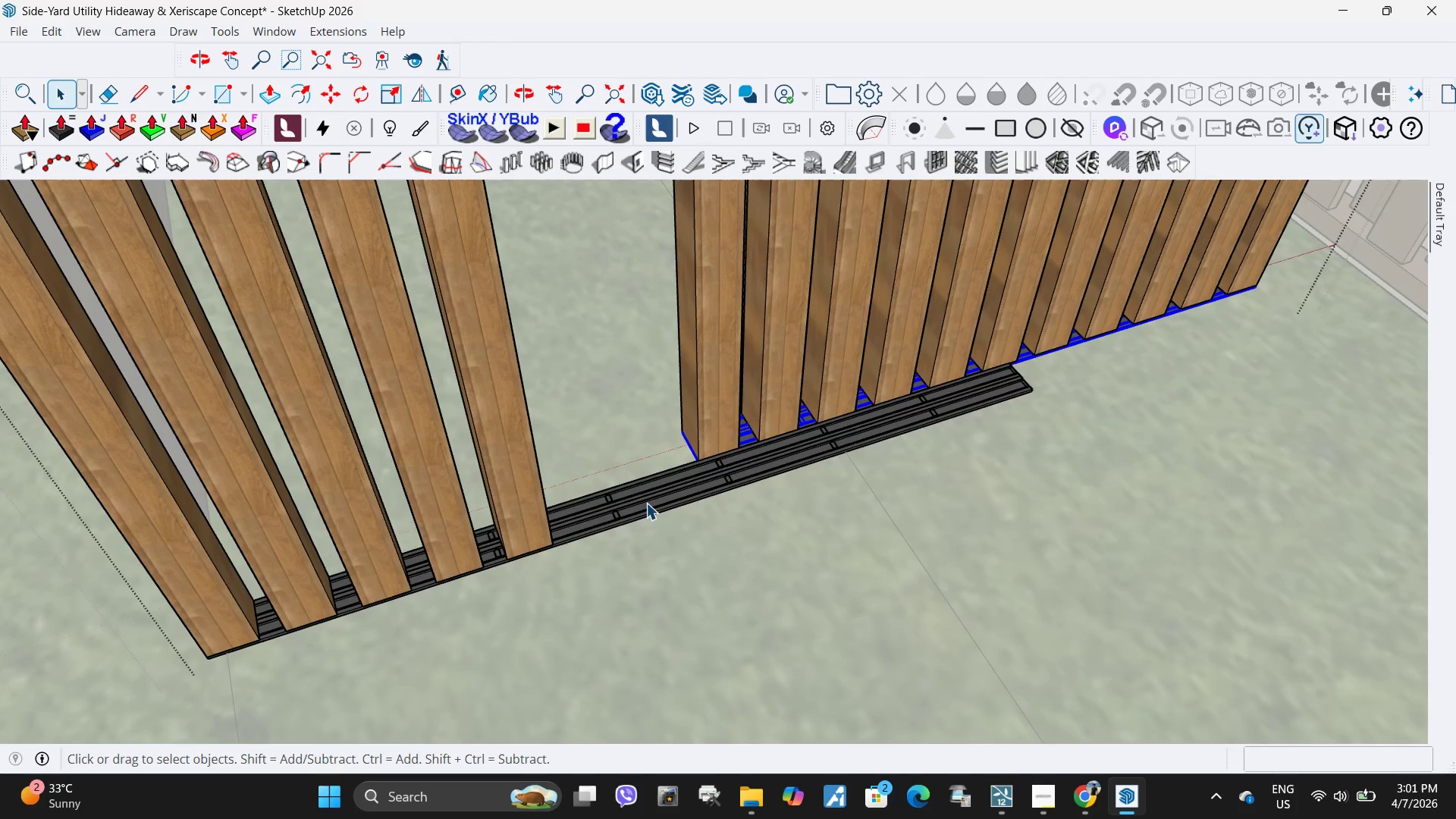 
left_click([646, 503])
 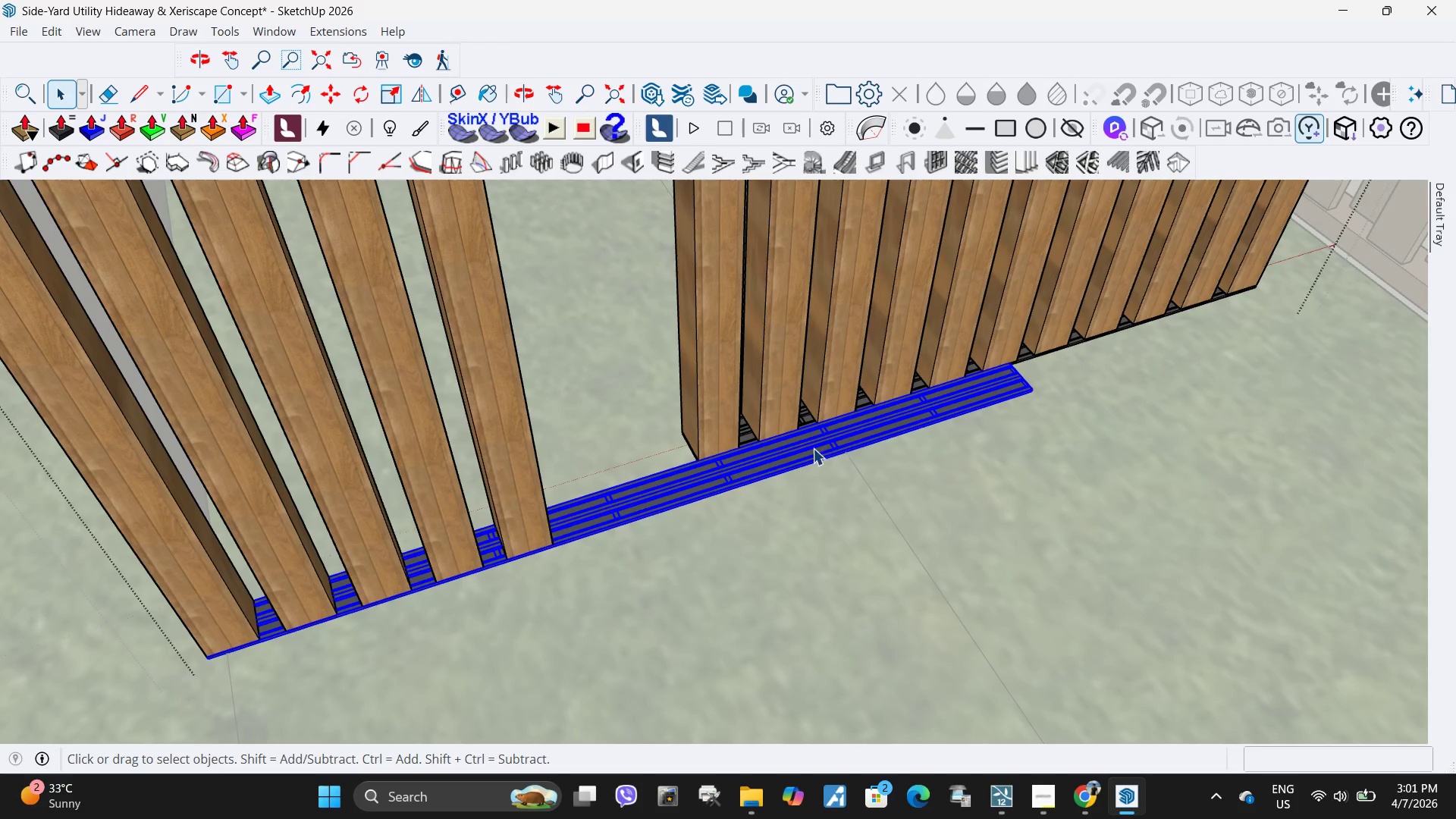 
scroll: coordinate [563, 461], scroll_direction: down, amount: 18.0
 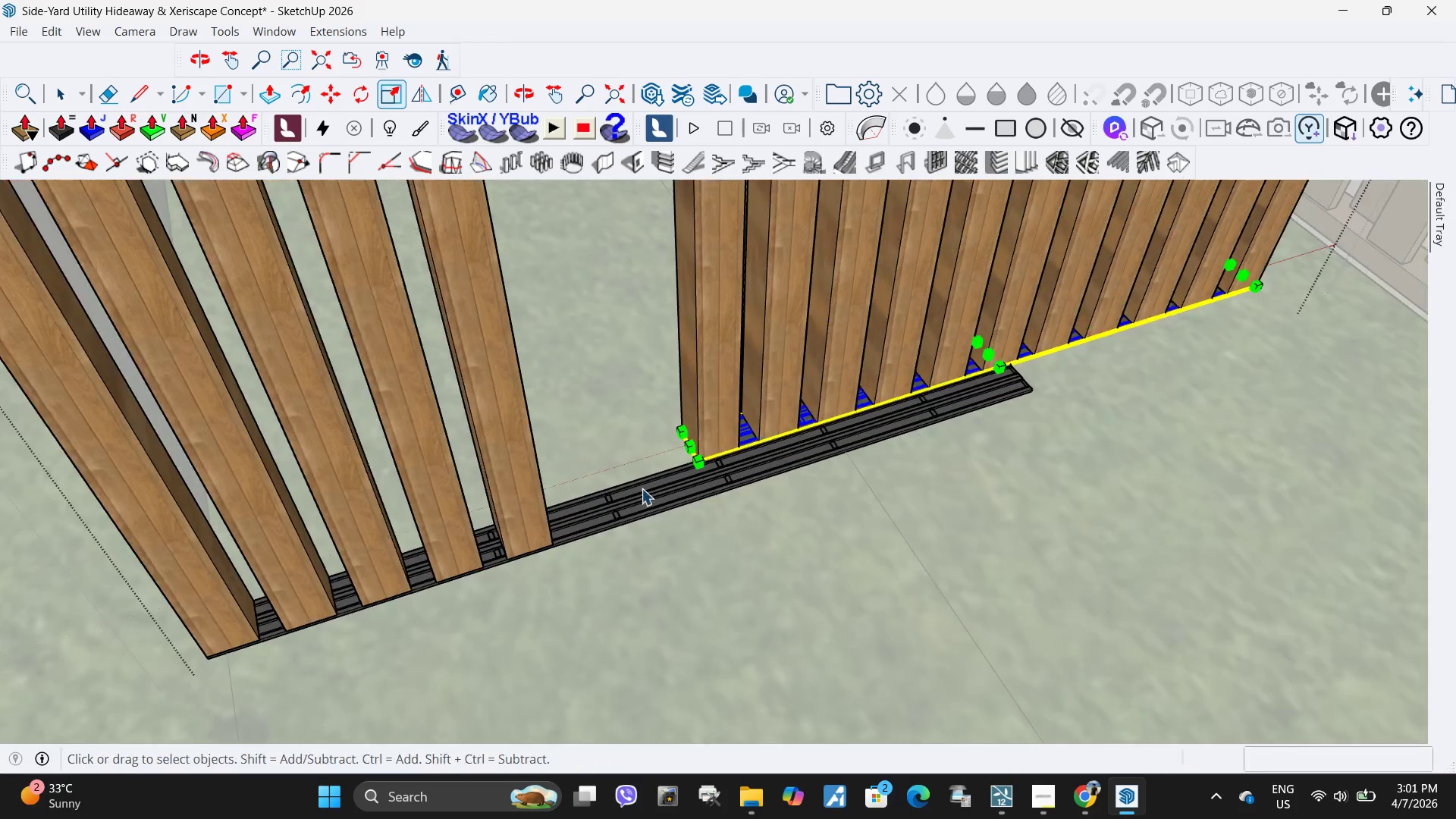 
key(S)
 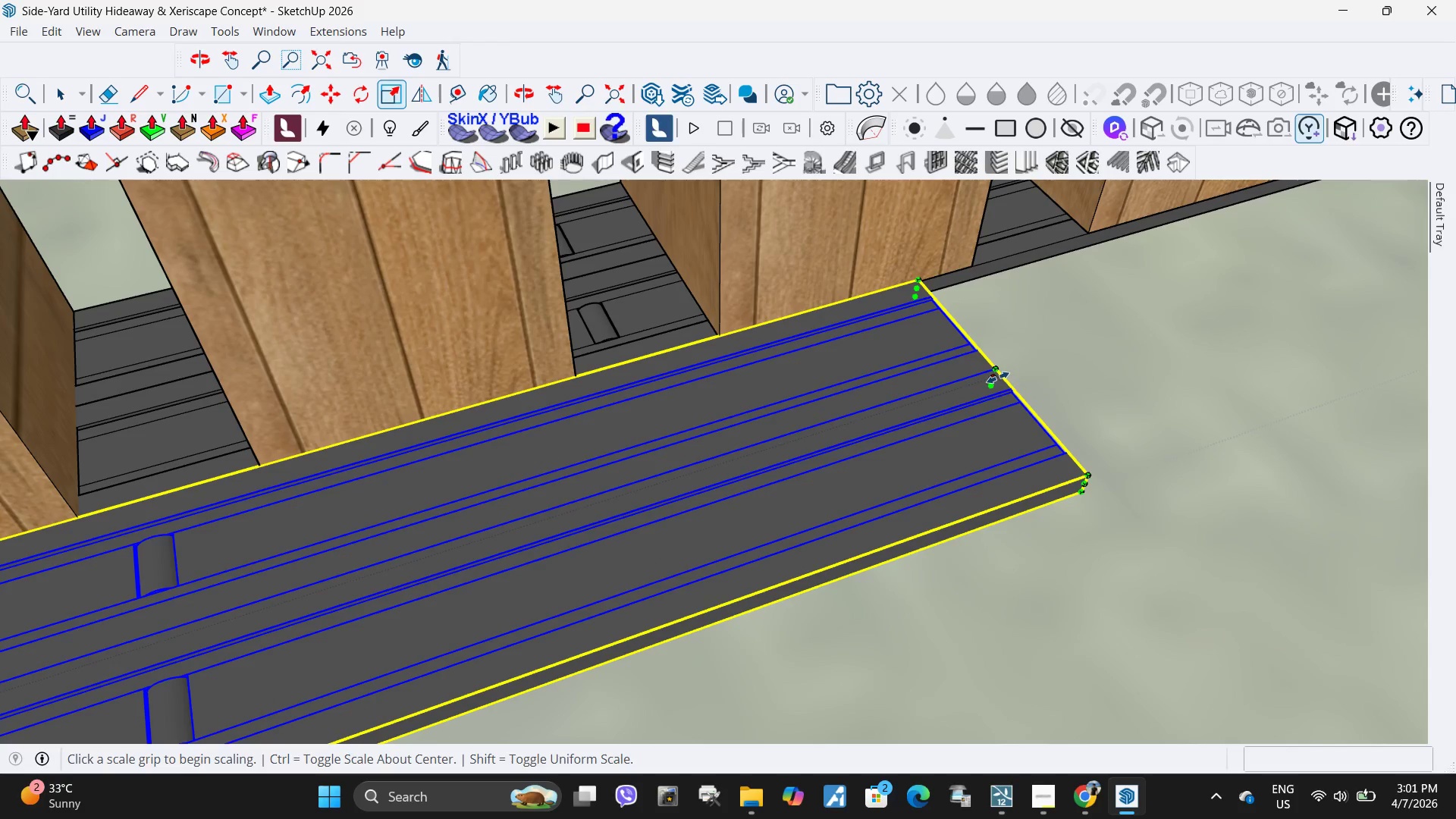 
scroll: coordinate [1070, 388], scroll_direction: up, amount: 21.0
 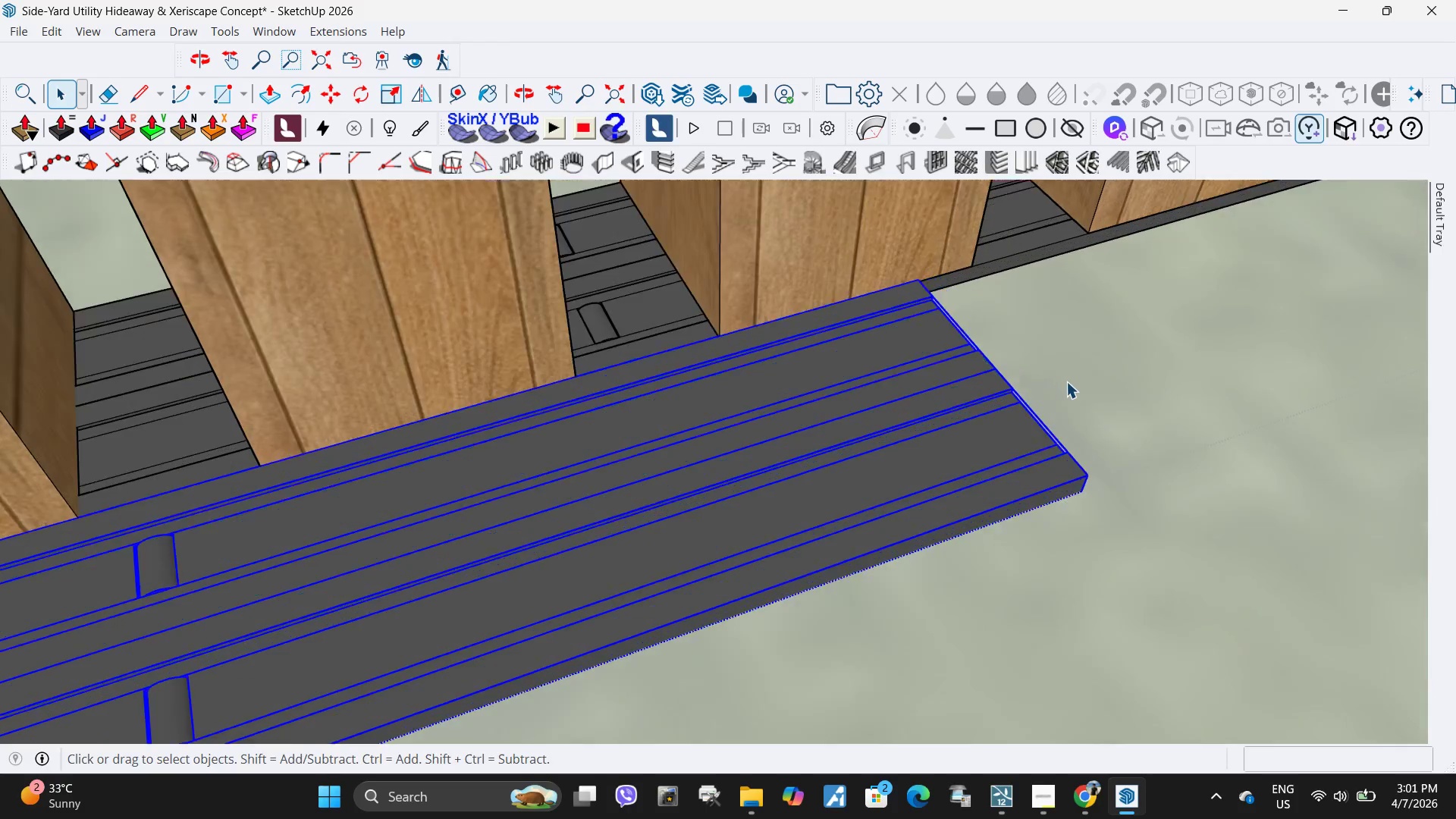 
left_click([998, 378])
 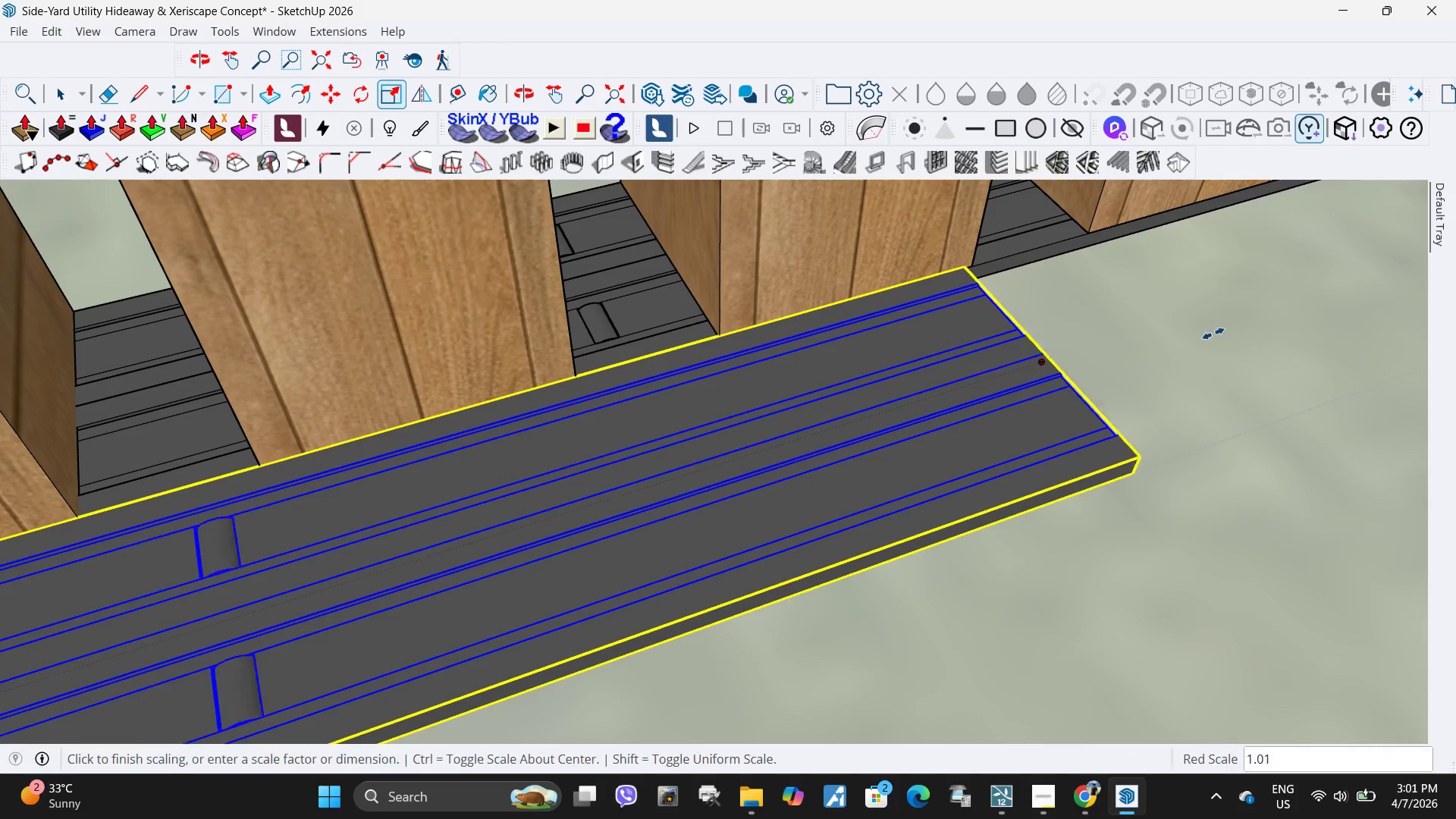 
scroll: coordinate [610, 600], scroll_direction: down, amount: 20.0
 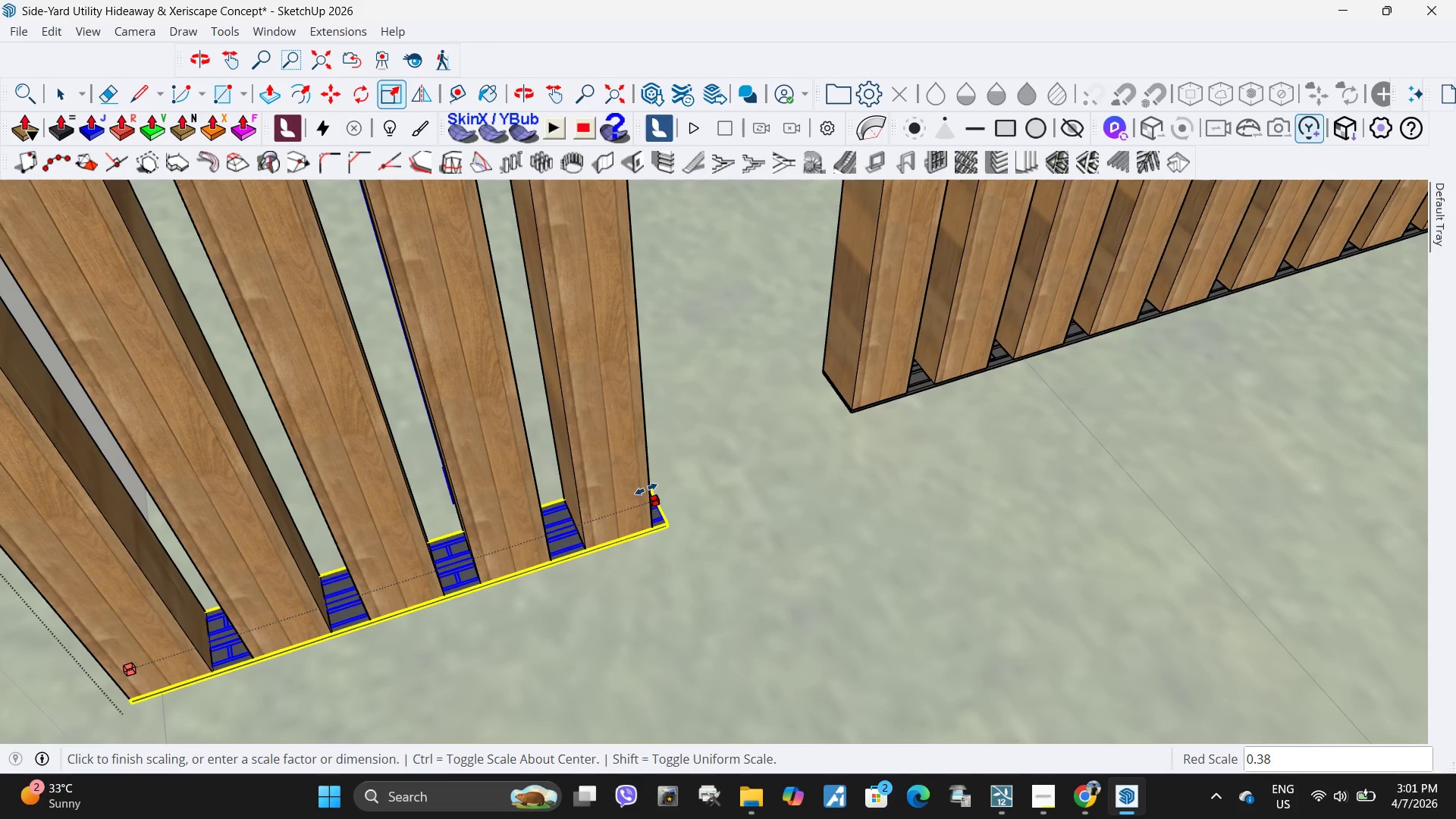 
scroll: coordinate [656, 534], scroll_direction: up, amount: 5.0
 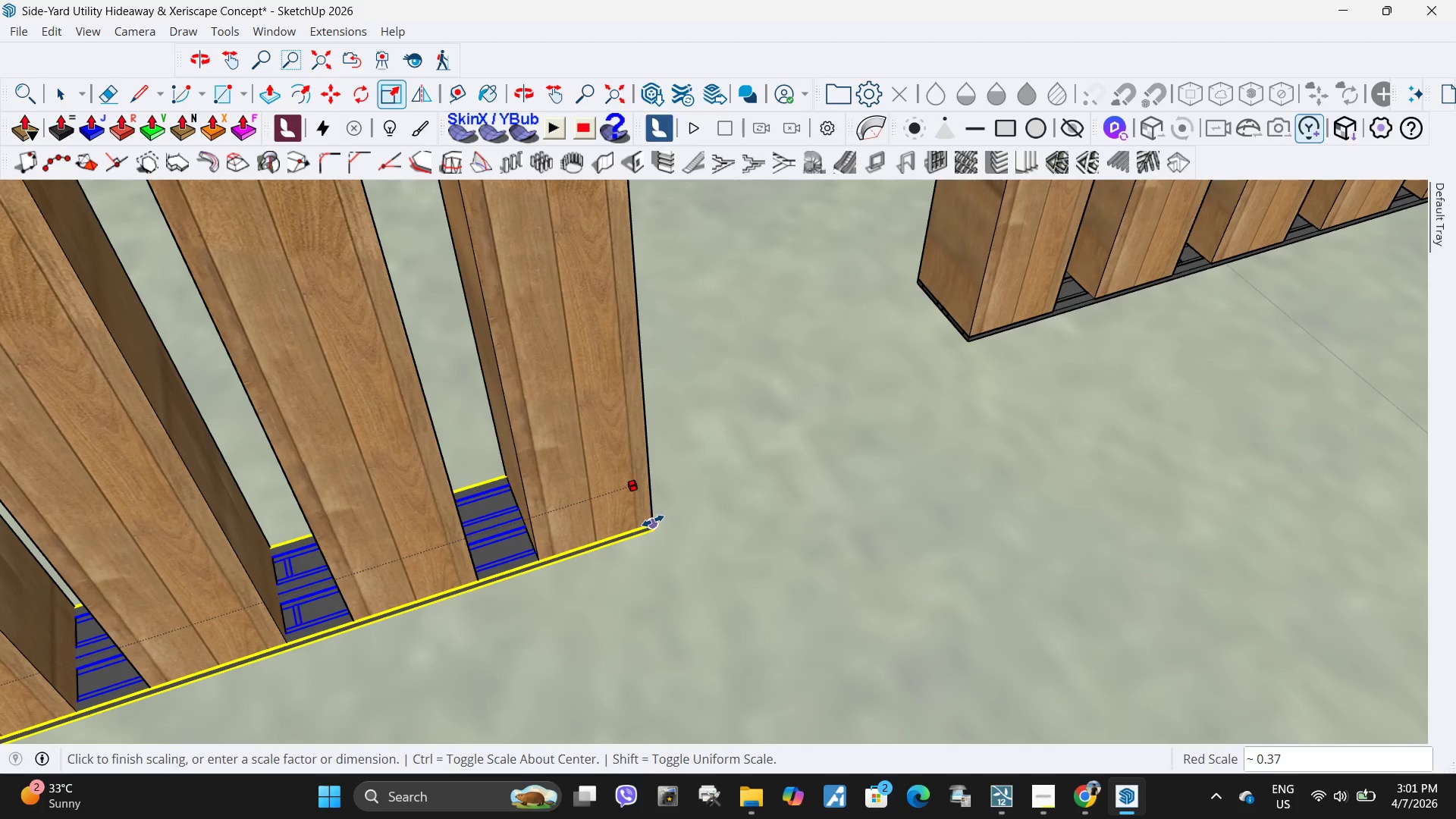 
left_click([653, 521])
 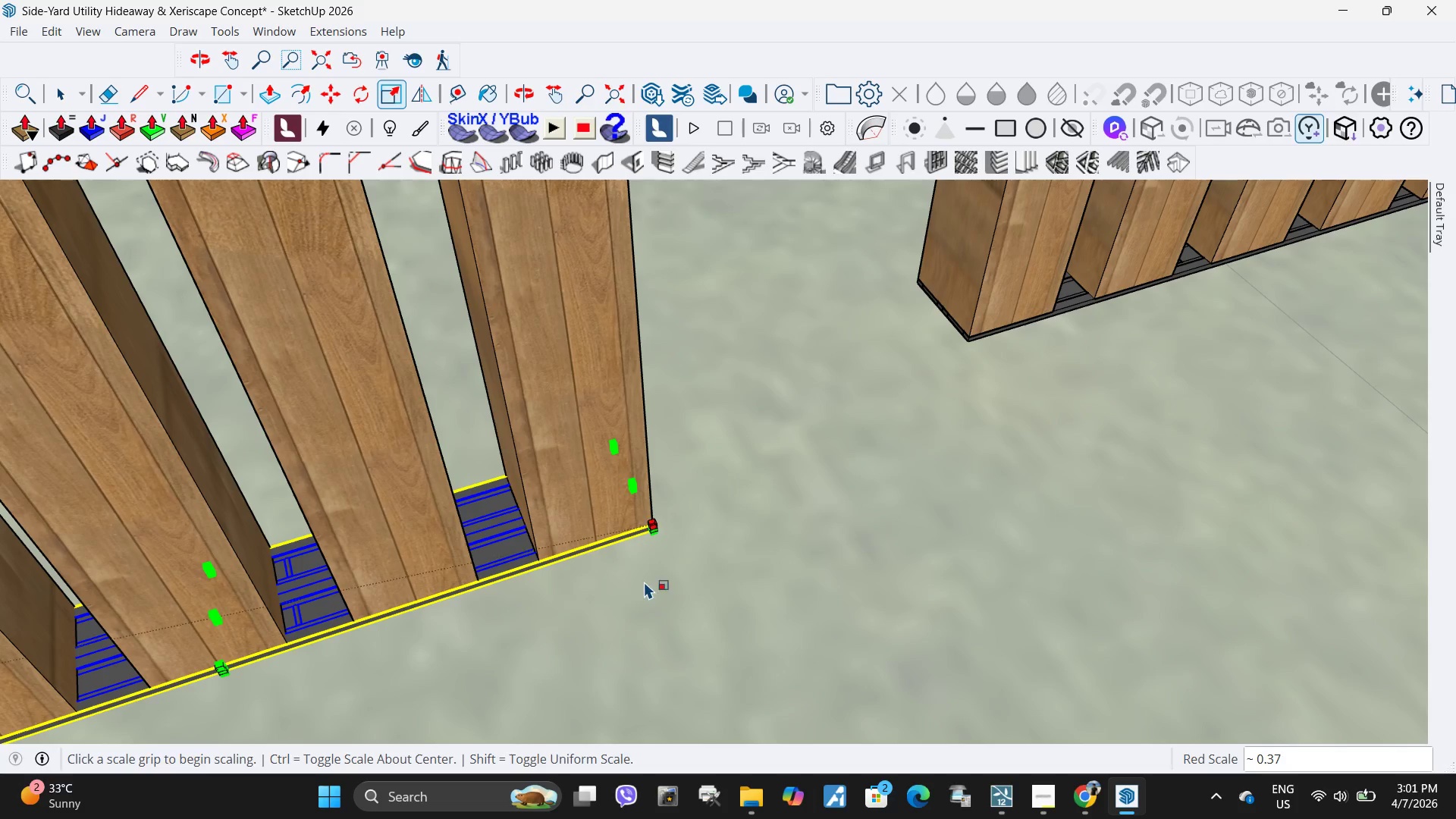 
scroll: coordinate [726, 648], scroll_direction: down, amount: 25.0
 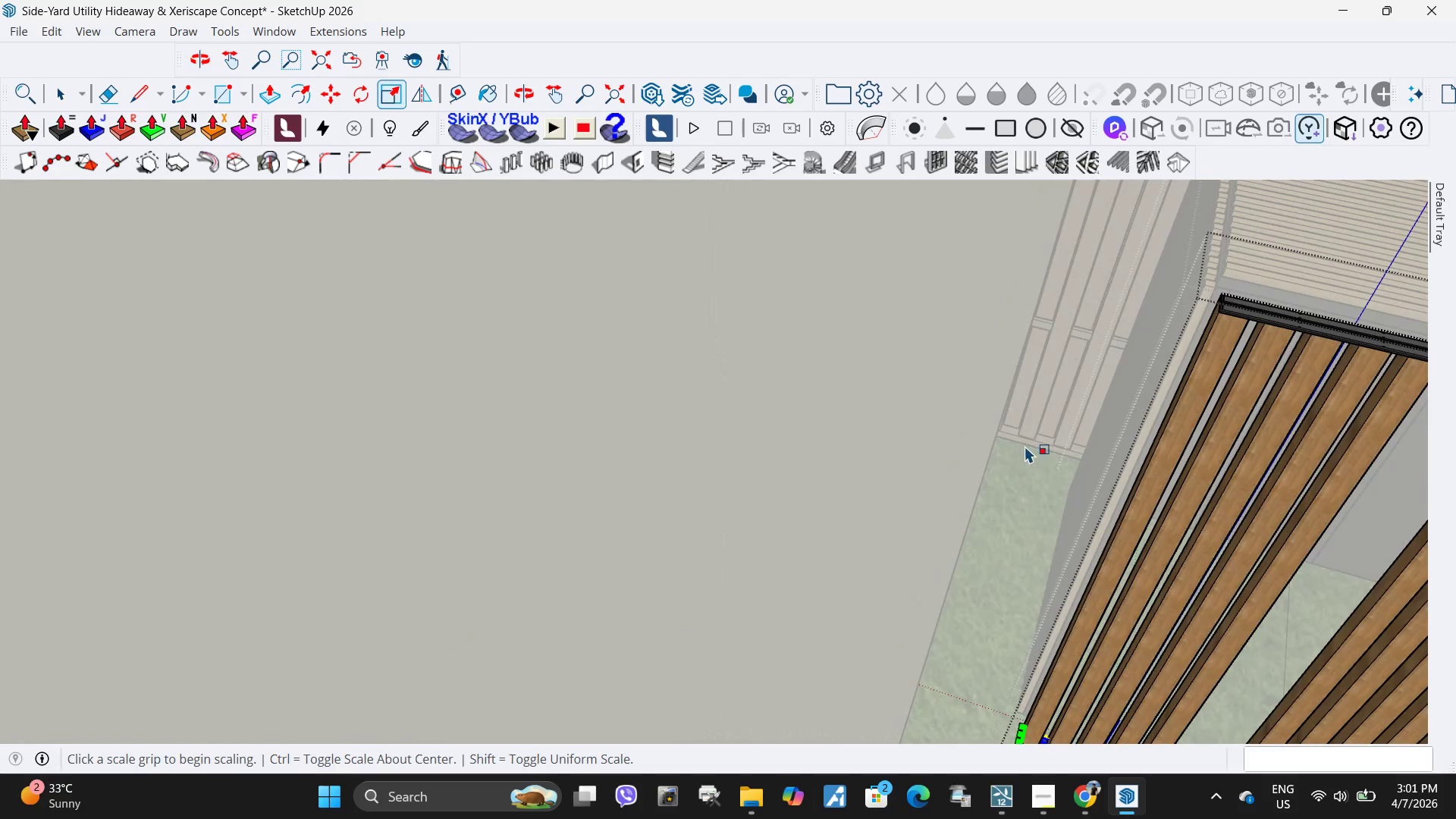 
key(H)
 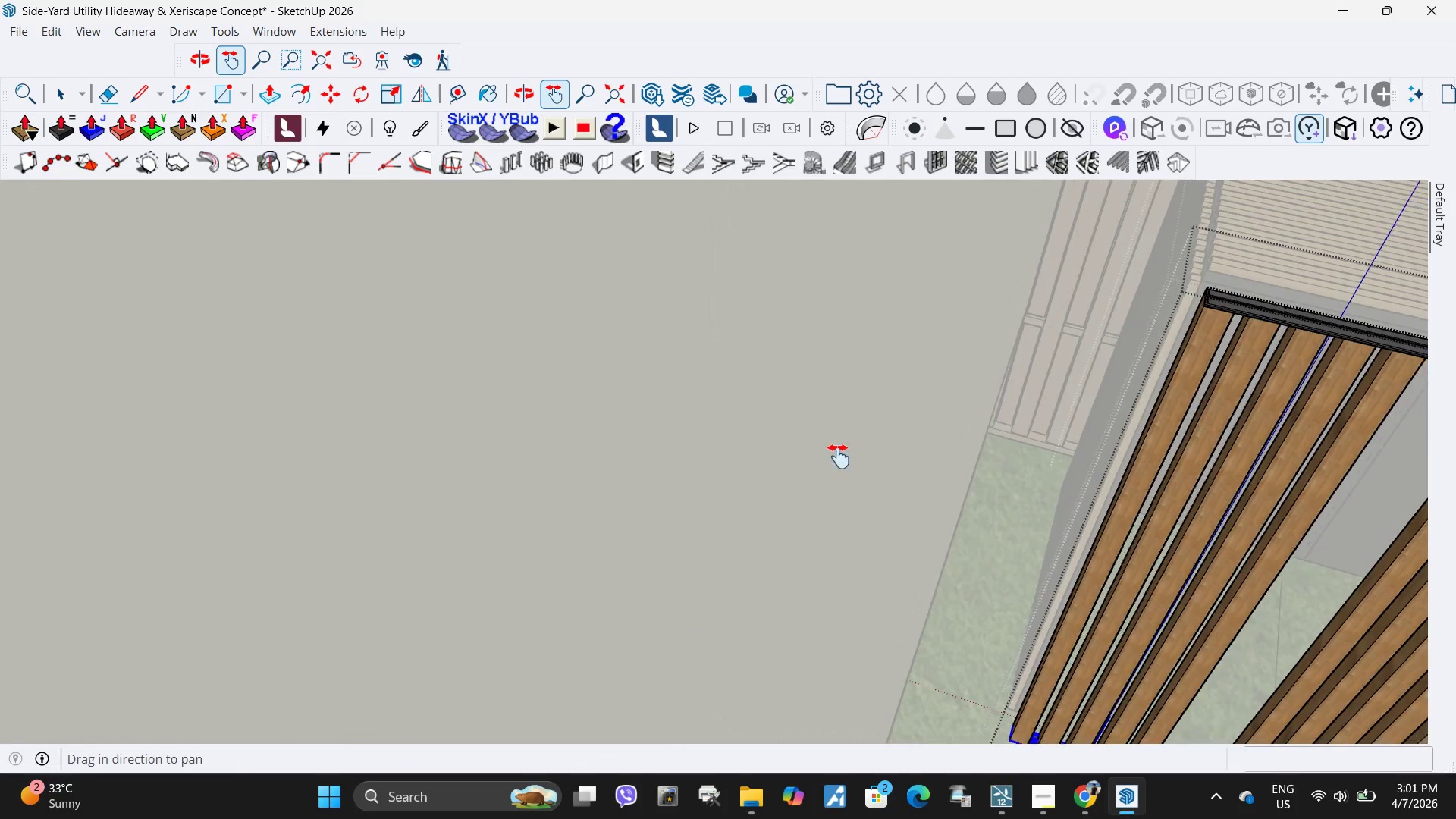 
left_click_drag(start_coordinate=[1159, 465], to_coordinate=[590, 439])
 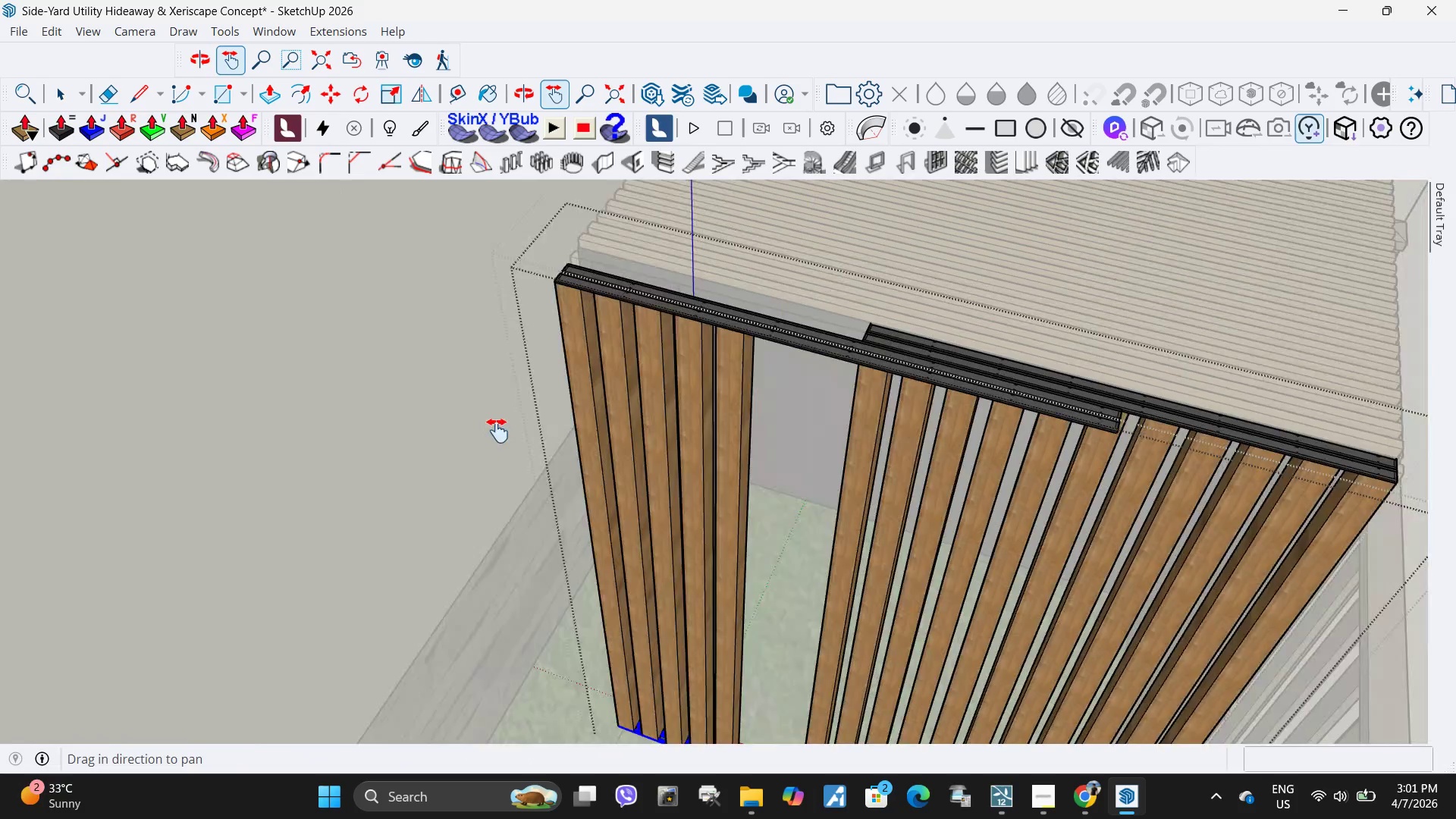 
left_click_drag(start_coordinate=[550, 431], to_coordinate=[406, 427])
 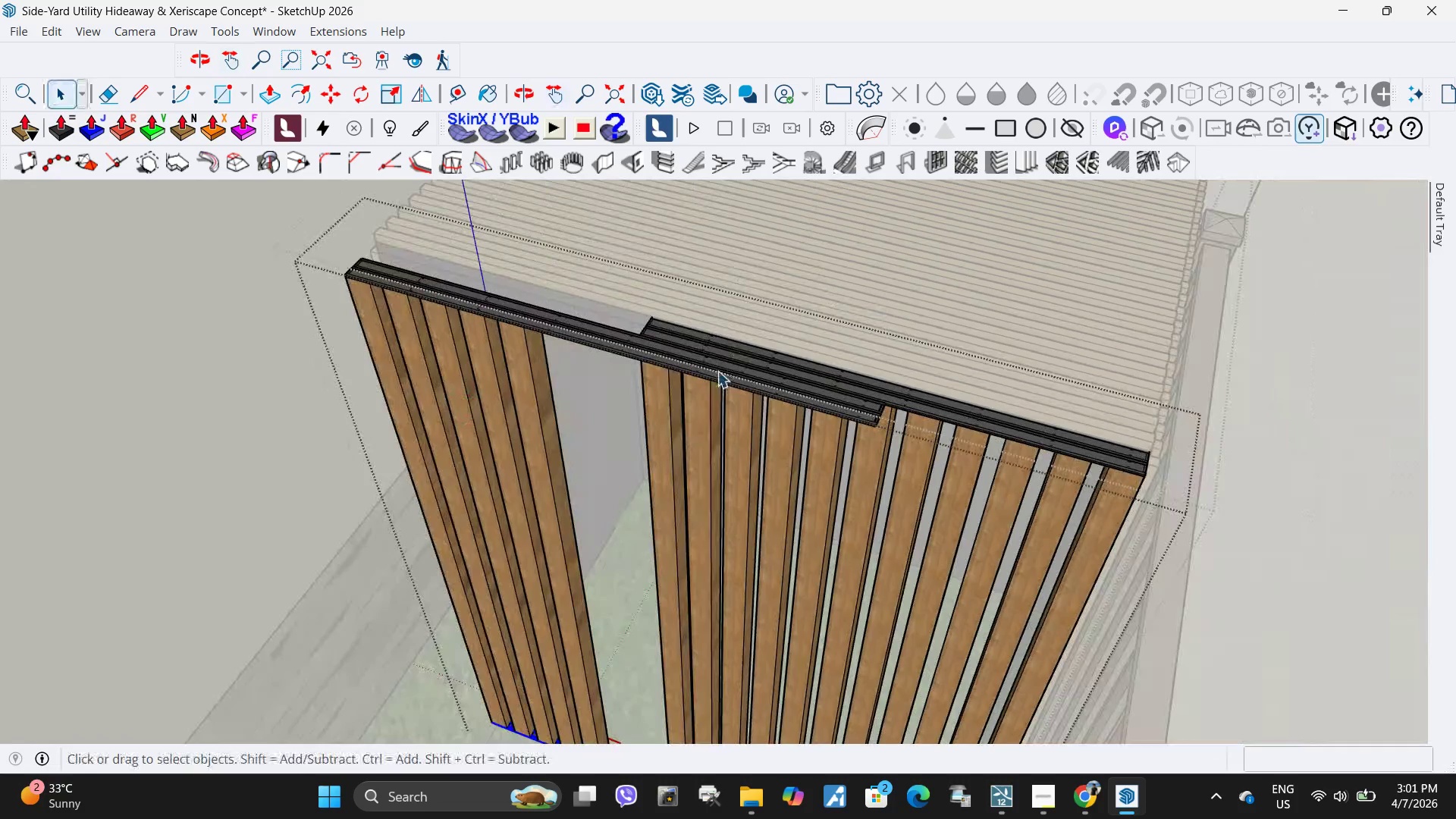 
key(Space)
 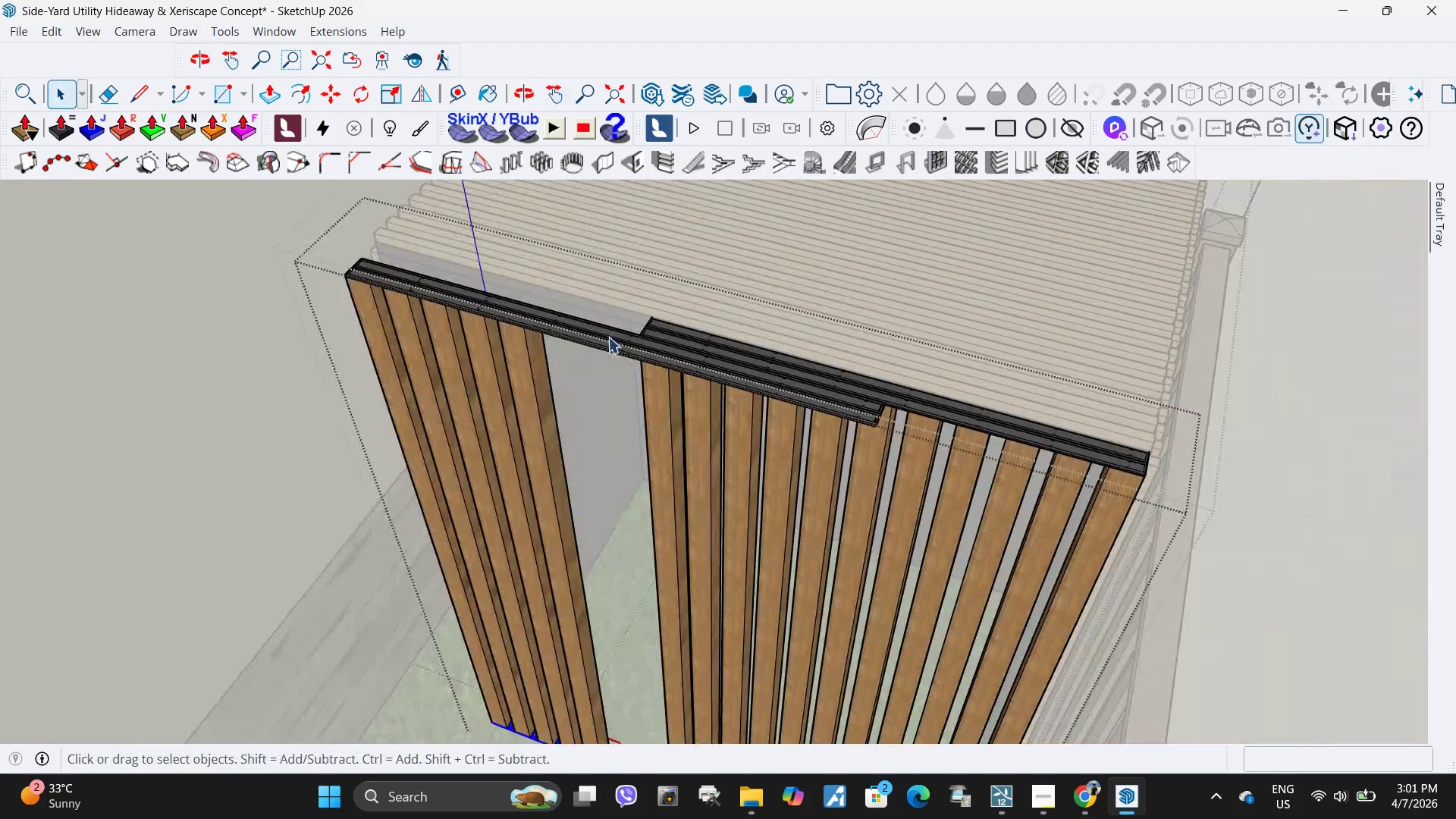 
double_click([608, 337])
 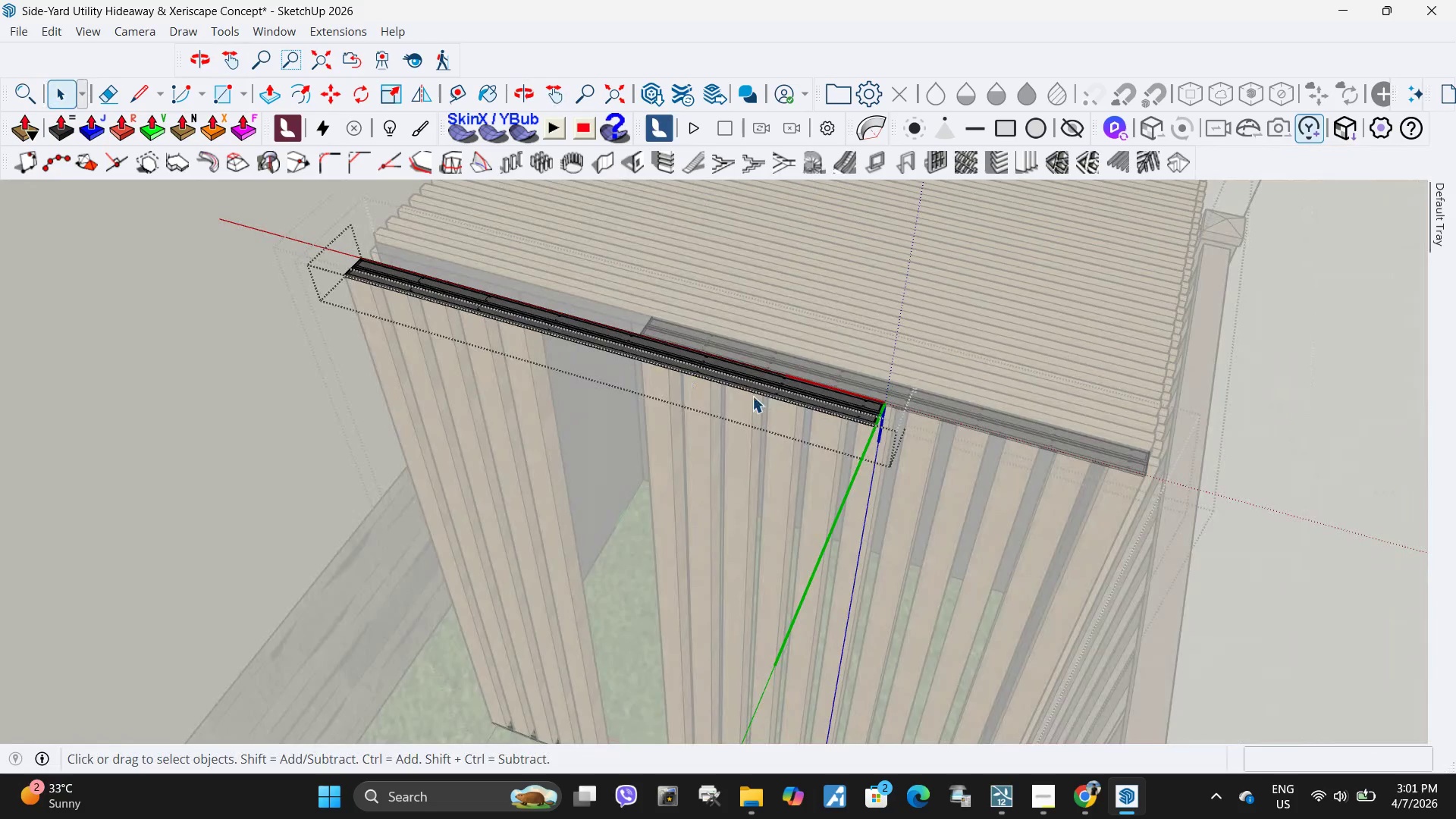 
key(Escape)
 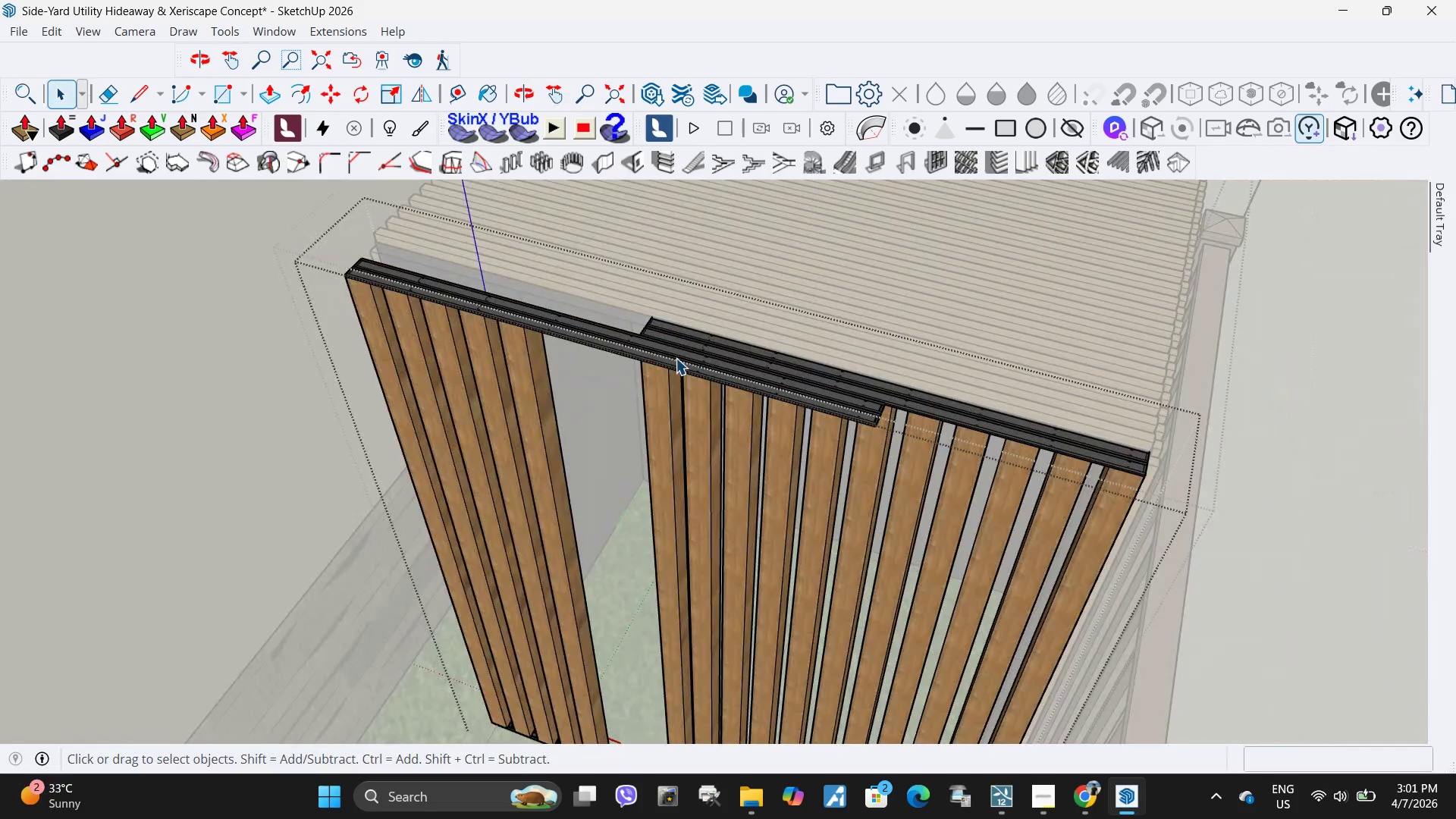 
left_click([676, 358])
 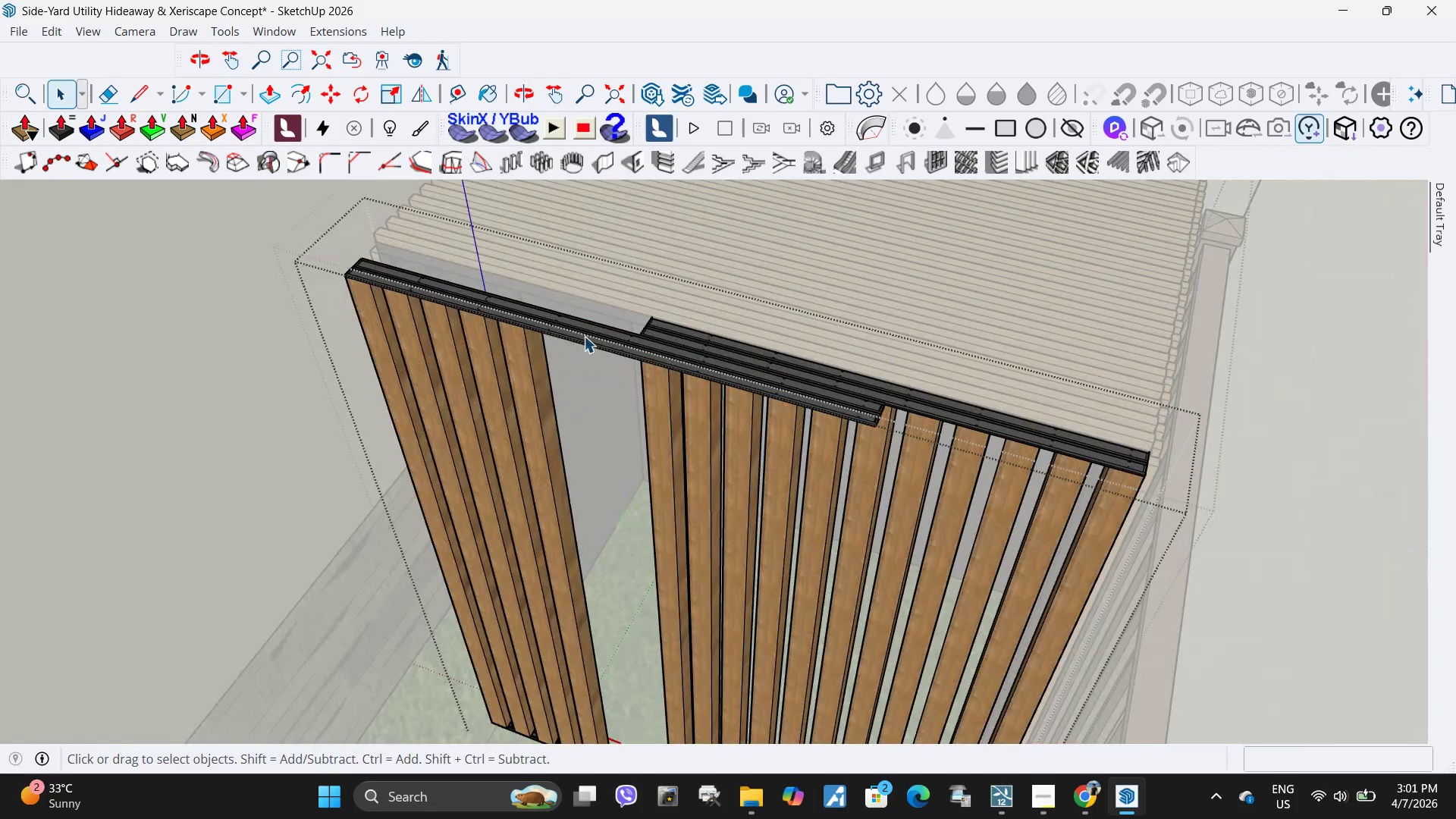 
left_click([584, 336])
 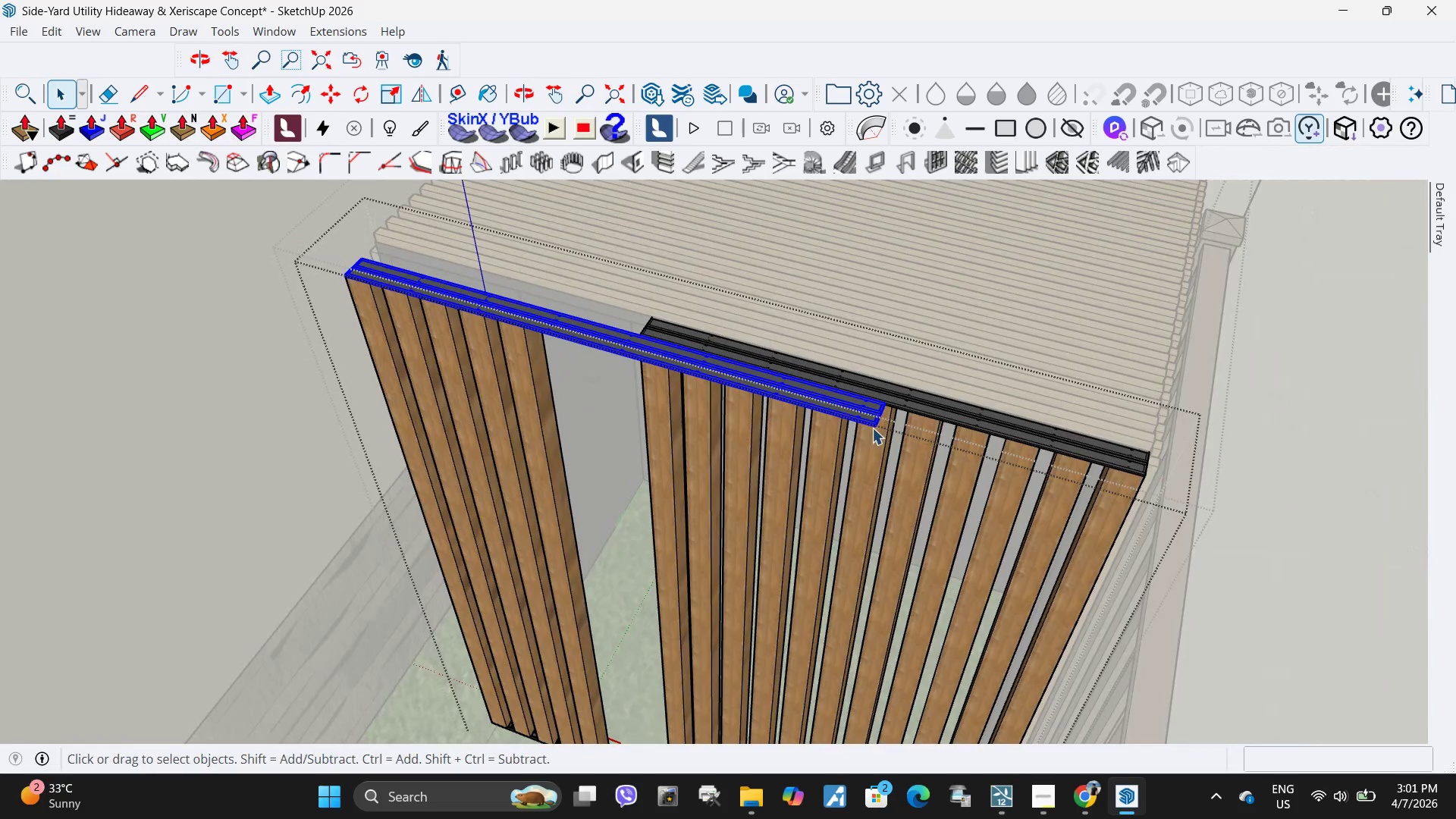 
key(S)
 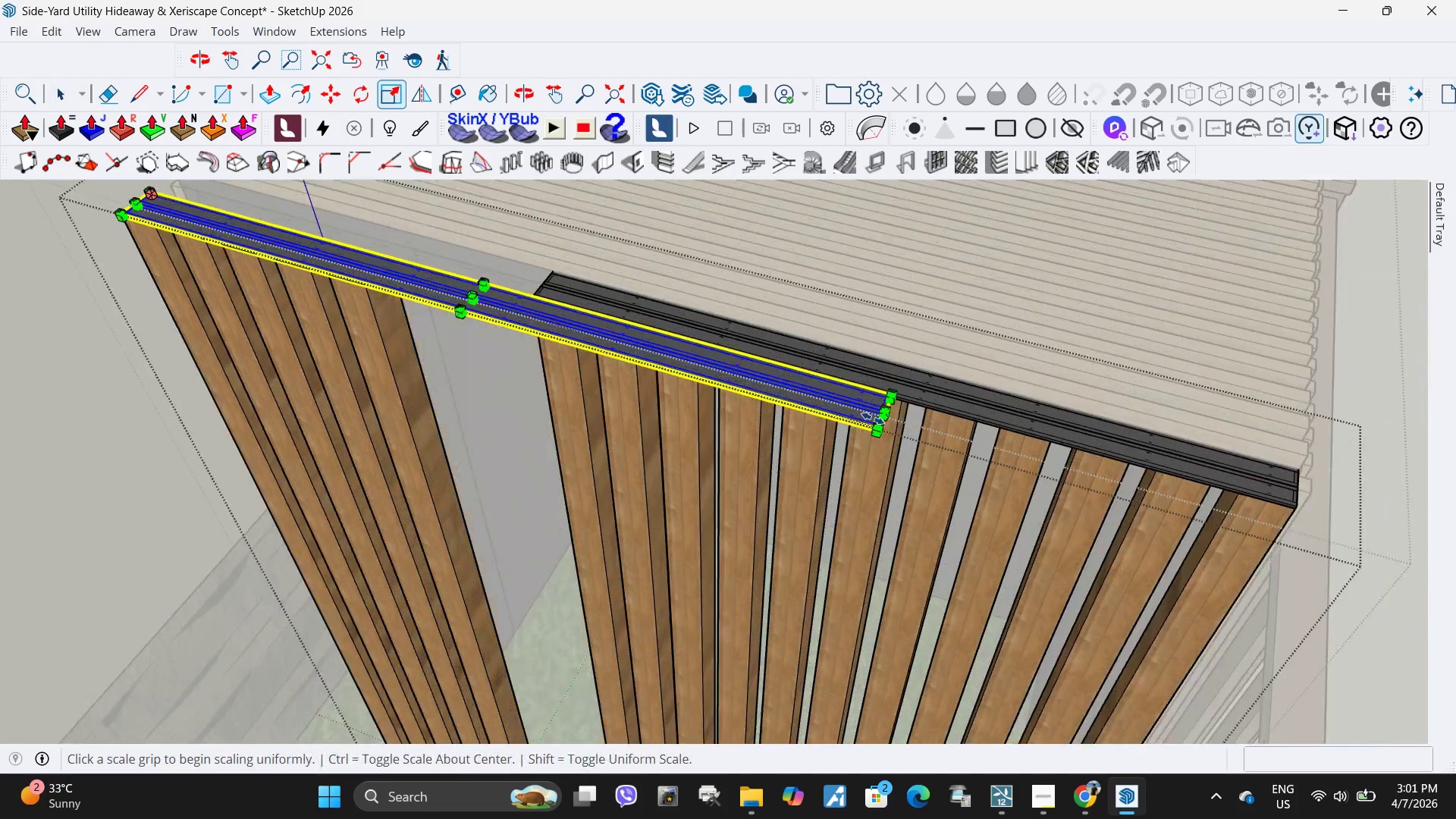 
scroll: coordinate [891, 416], scroll_direction: up, amount: 22.0
 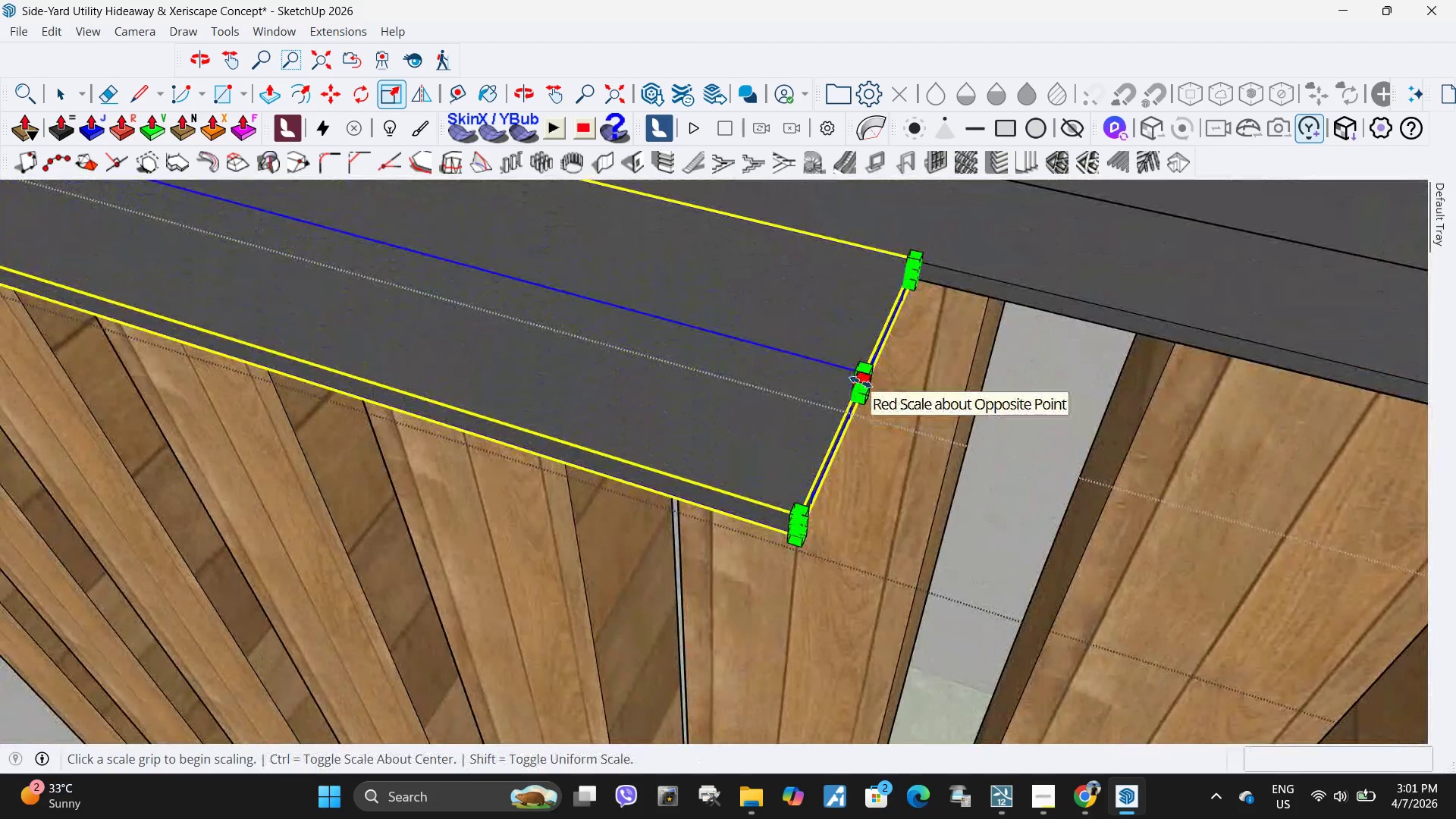 
left_click([861, 382])
 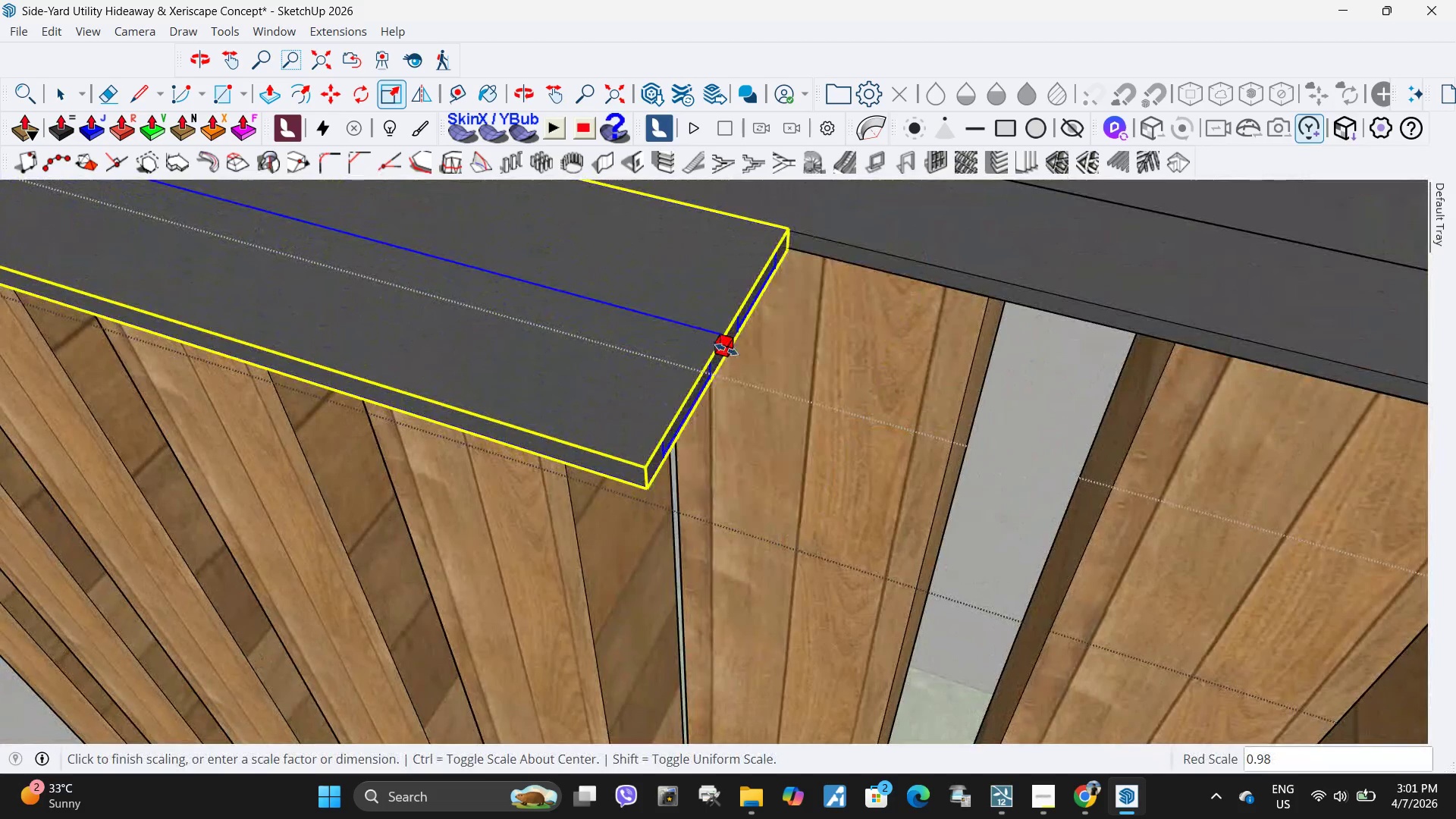 
key(Escape)
 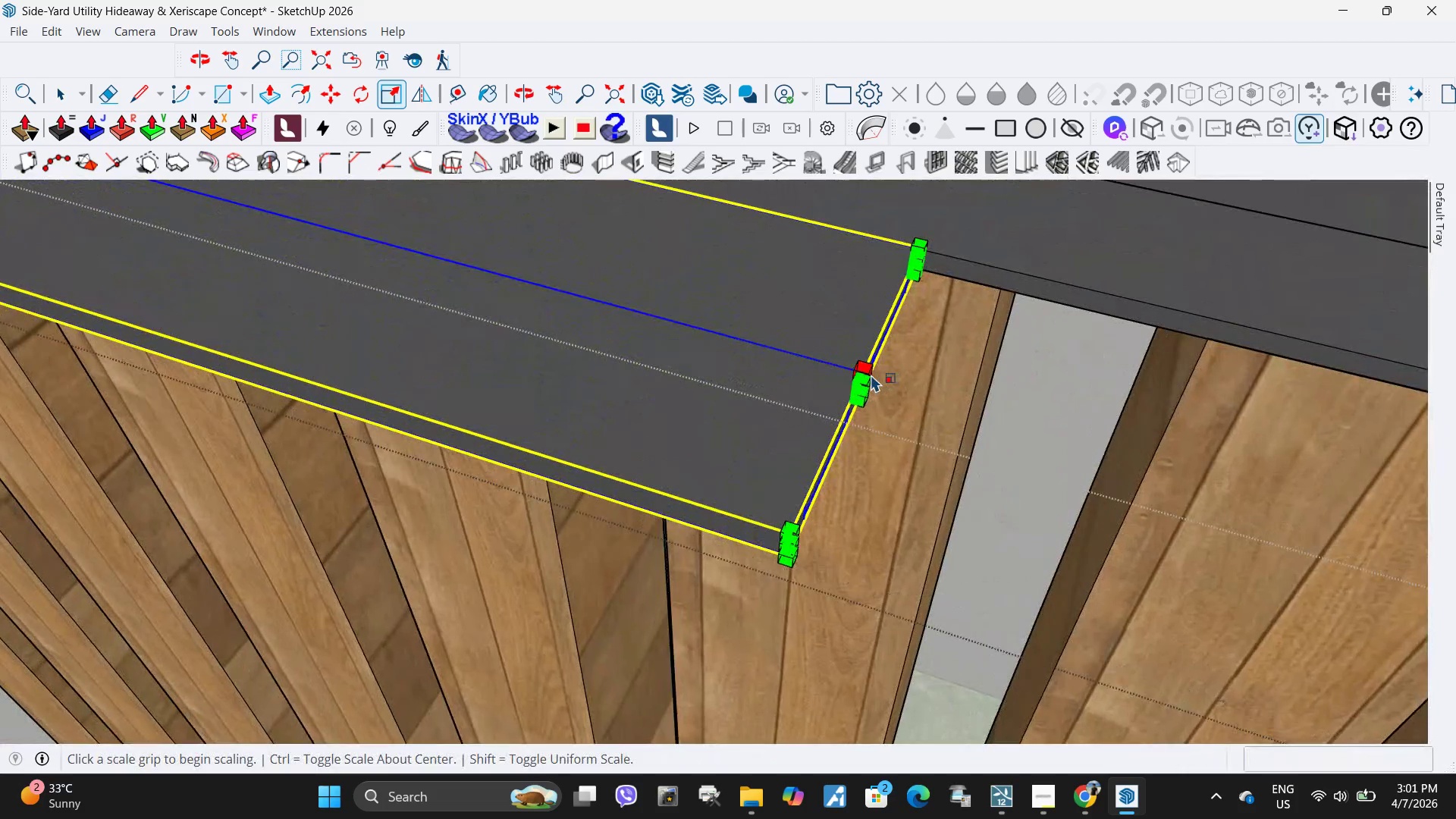 
scroll: coordinate [871, 375], scroll_direction: up, amount: 4.0
 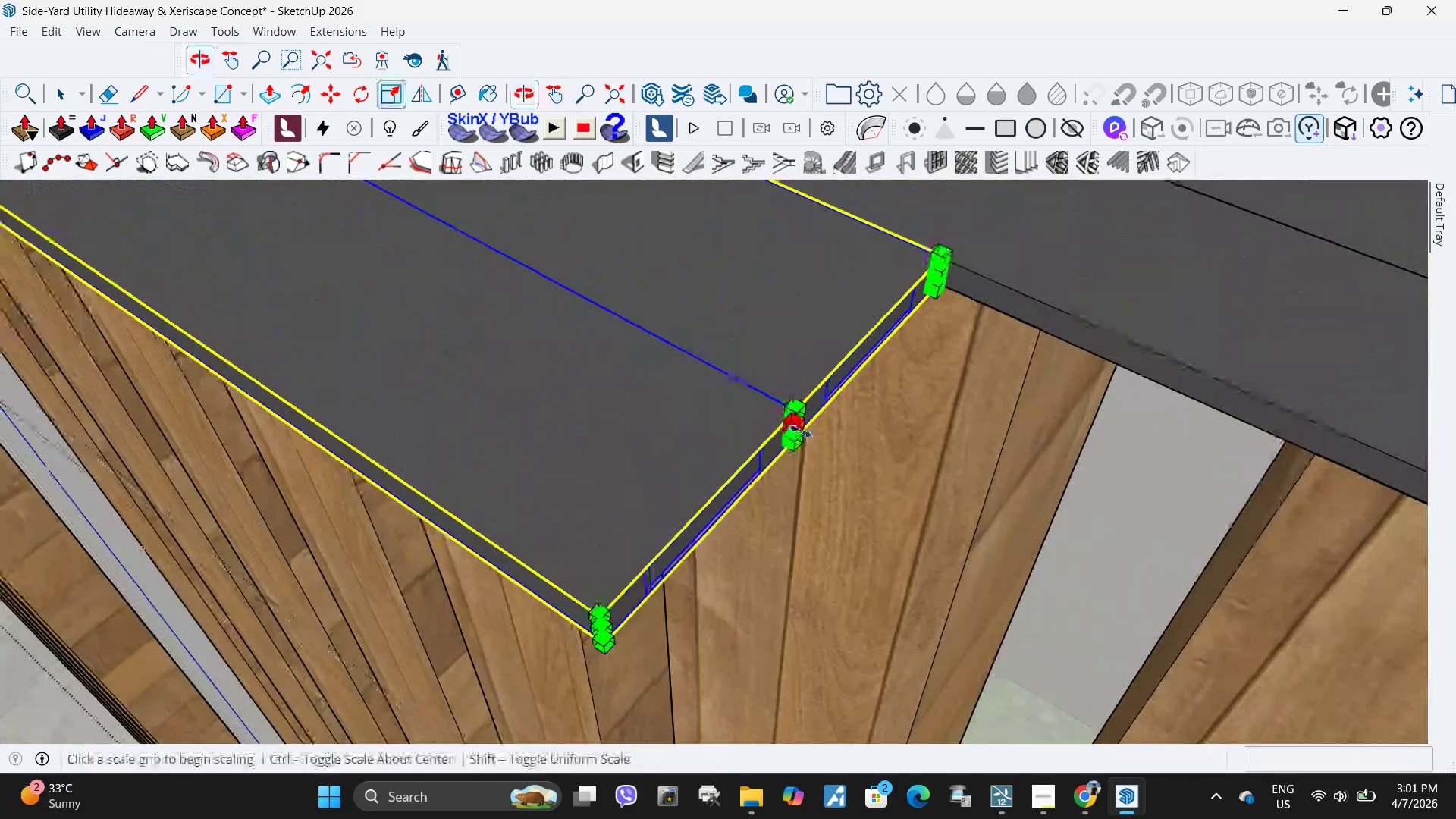 
left_click([801, 431])
 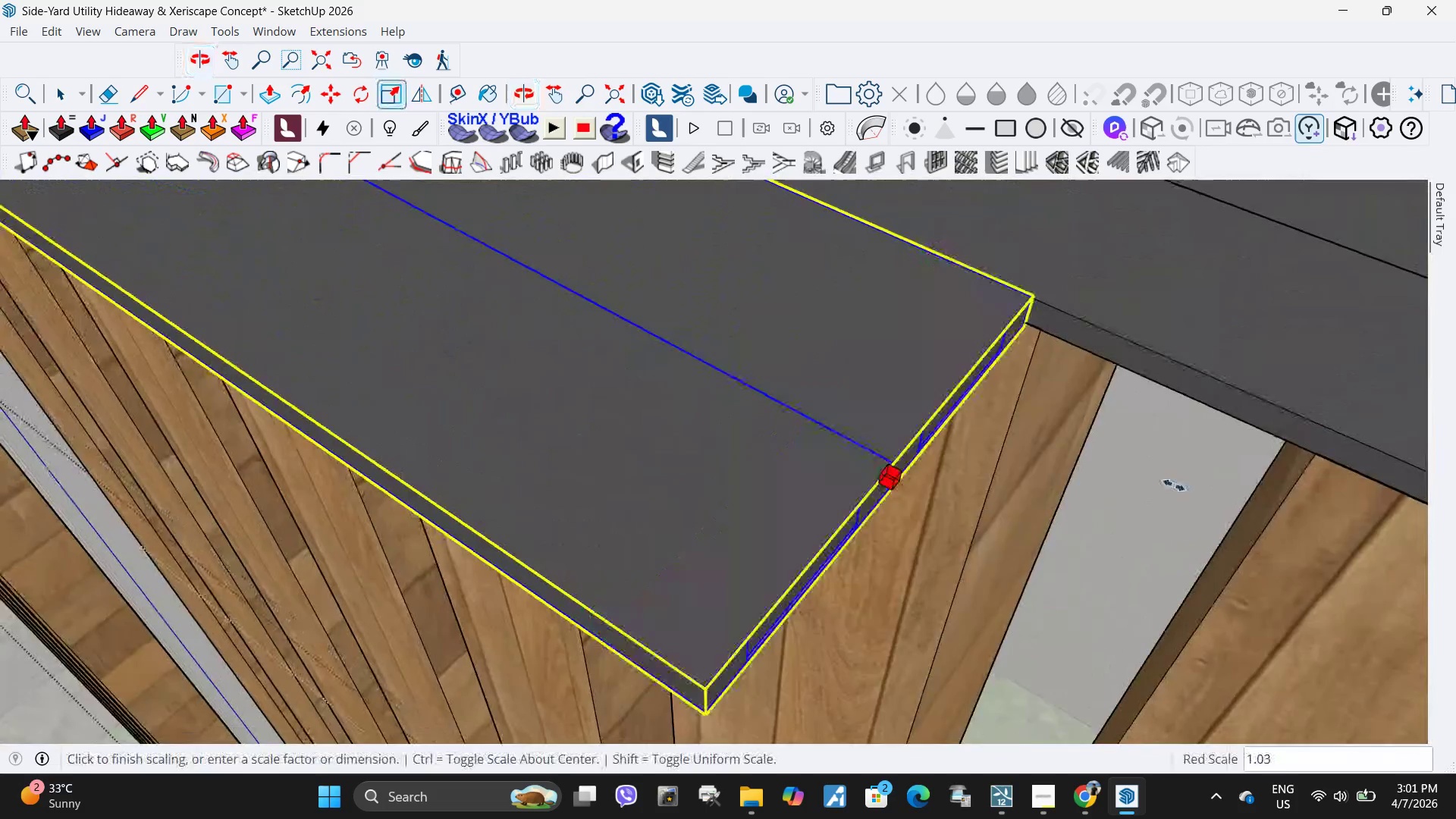 
scroll: coordinate [1159, 497], scroll_direction: down, amount: 30.0
 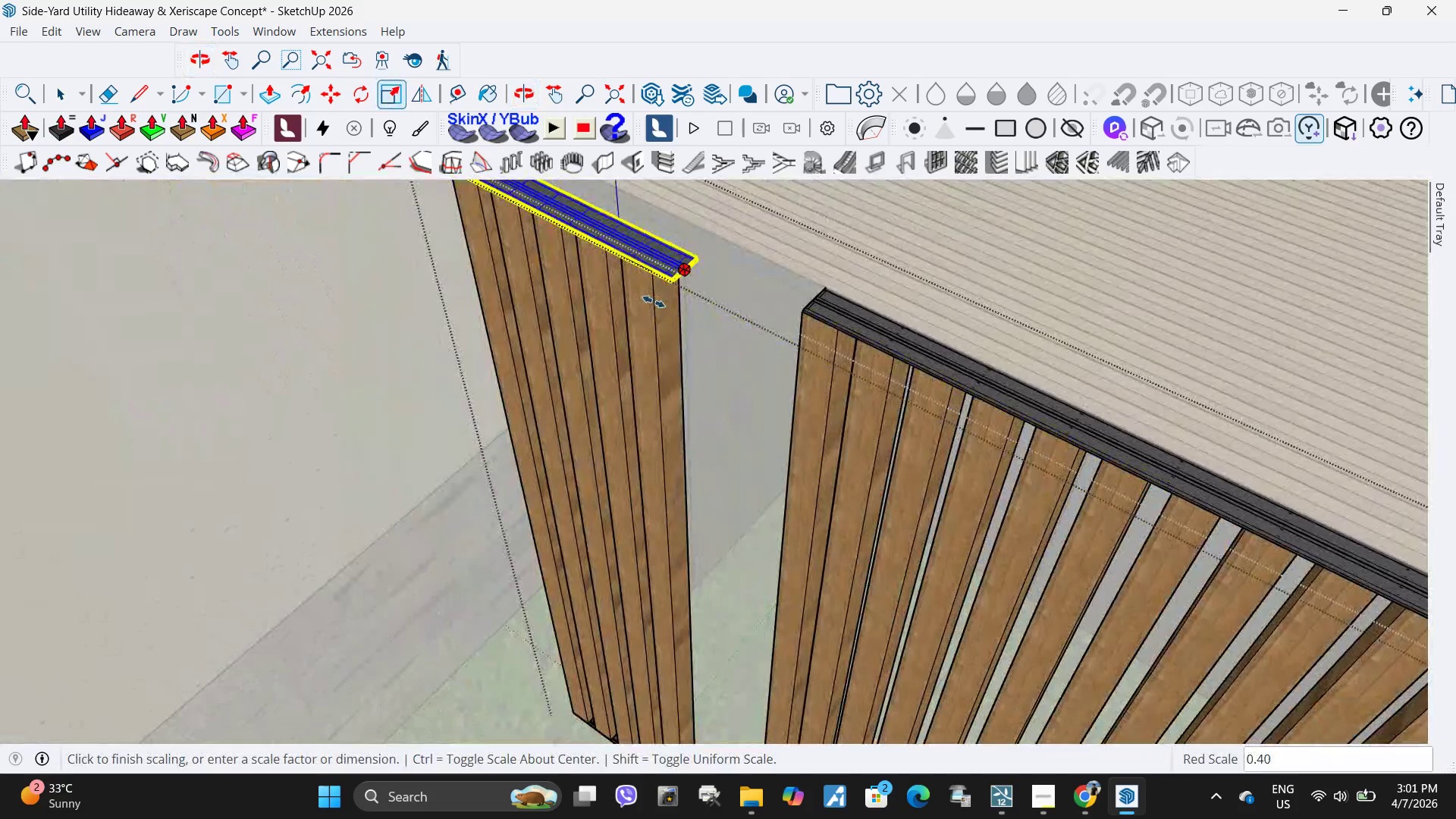 
scroll: coordinate [648, 293], scroll_direction: up, amount: 27.0
 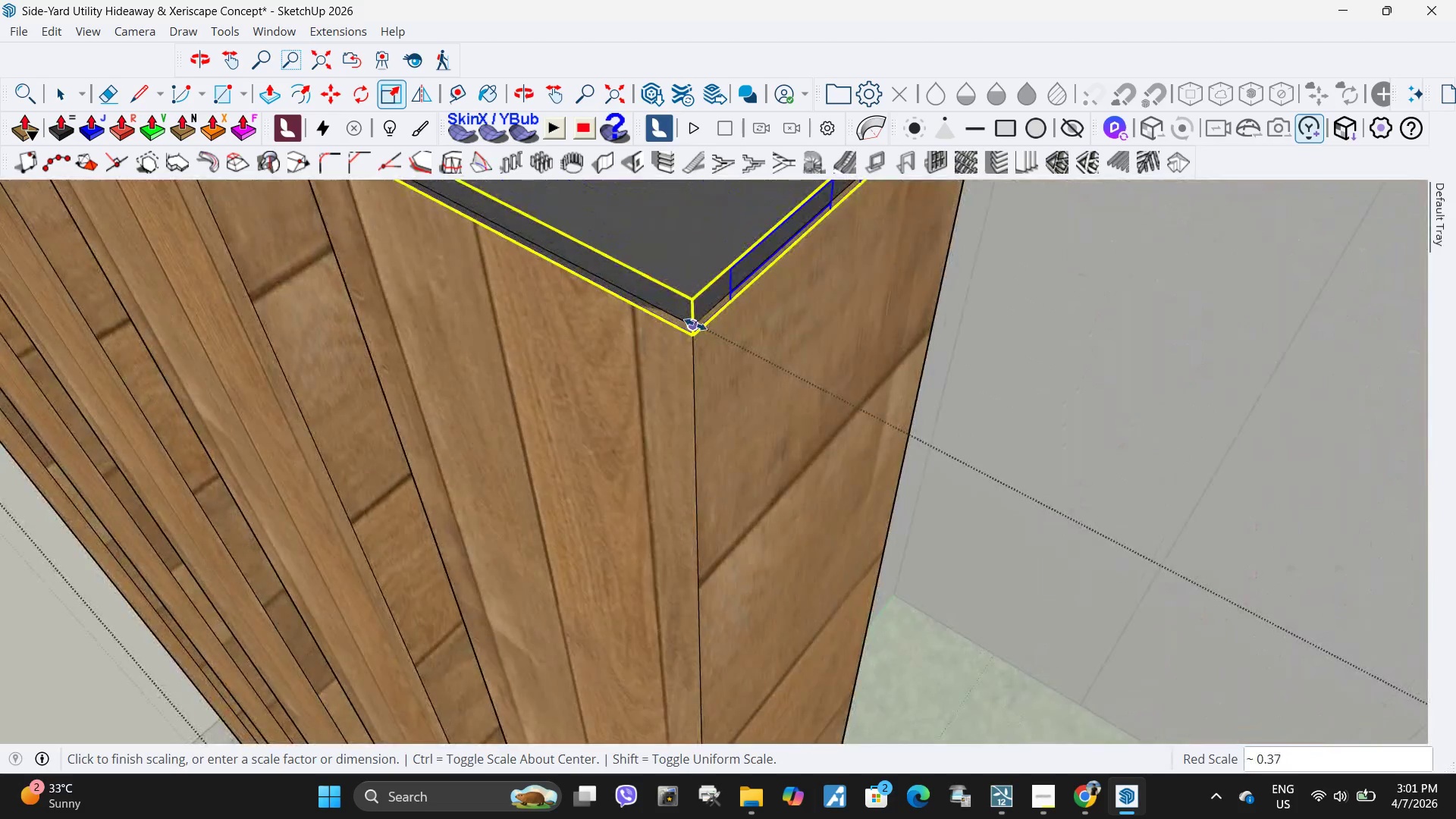 
left_click([695, 325])
 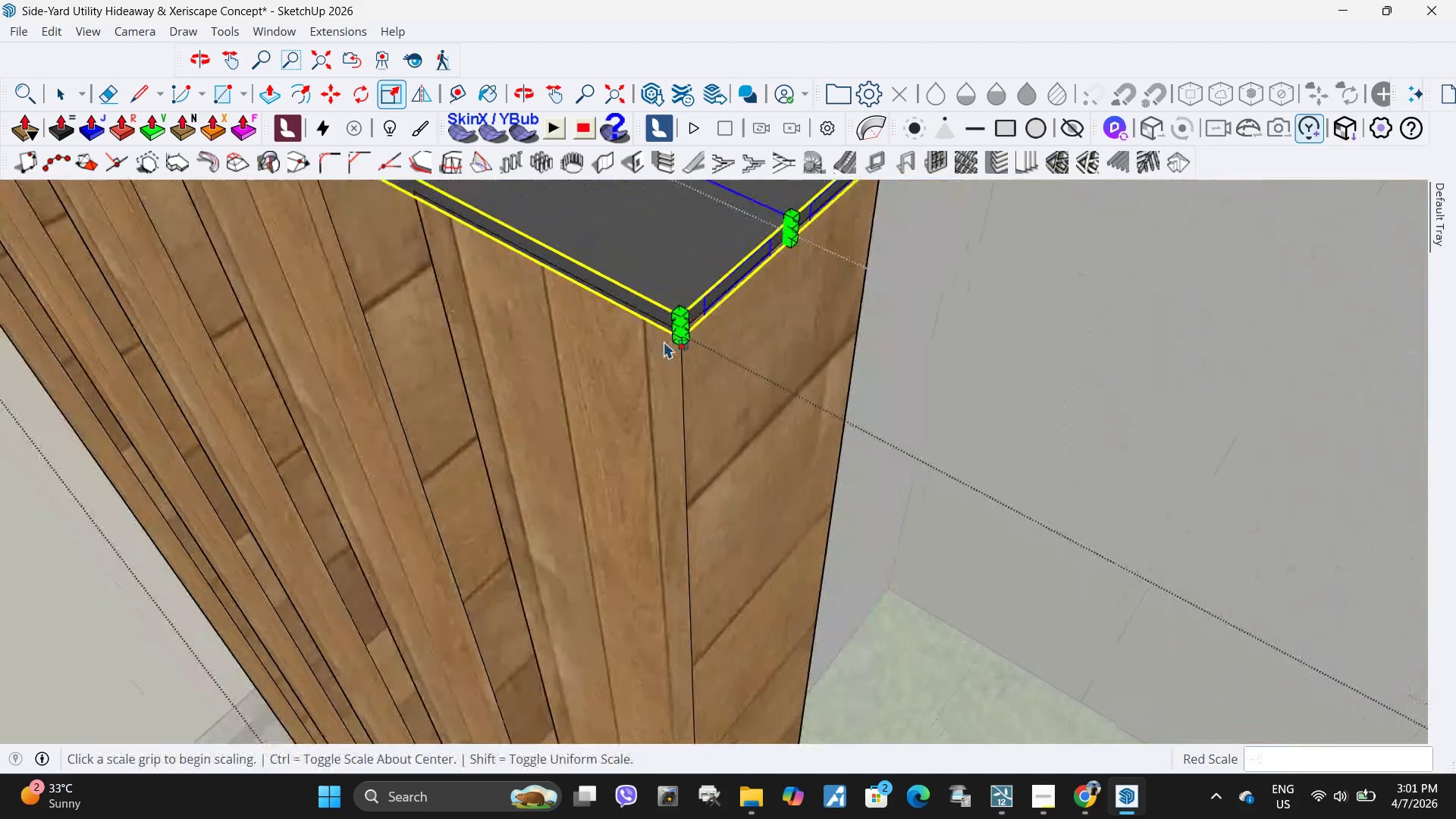 
scroll: coordinate [684, 341], scroll_direction: down, amount: 38.0
 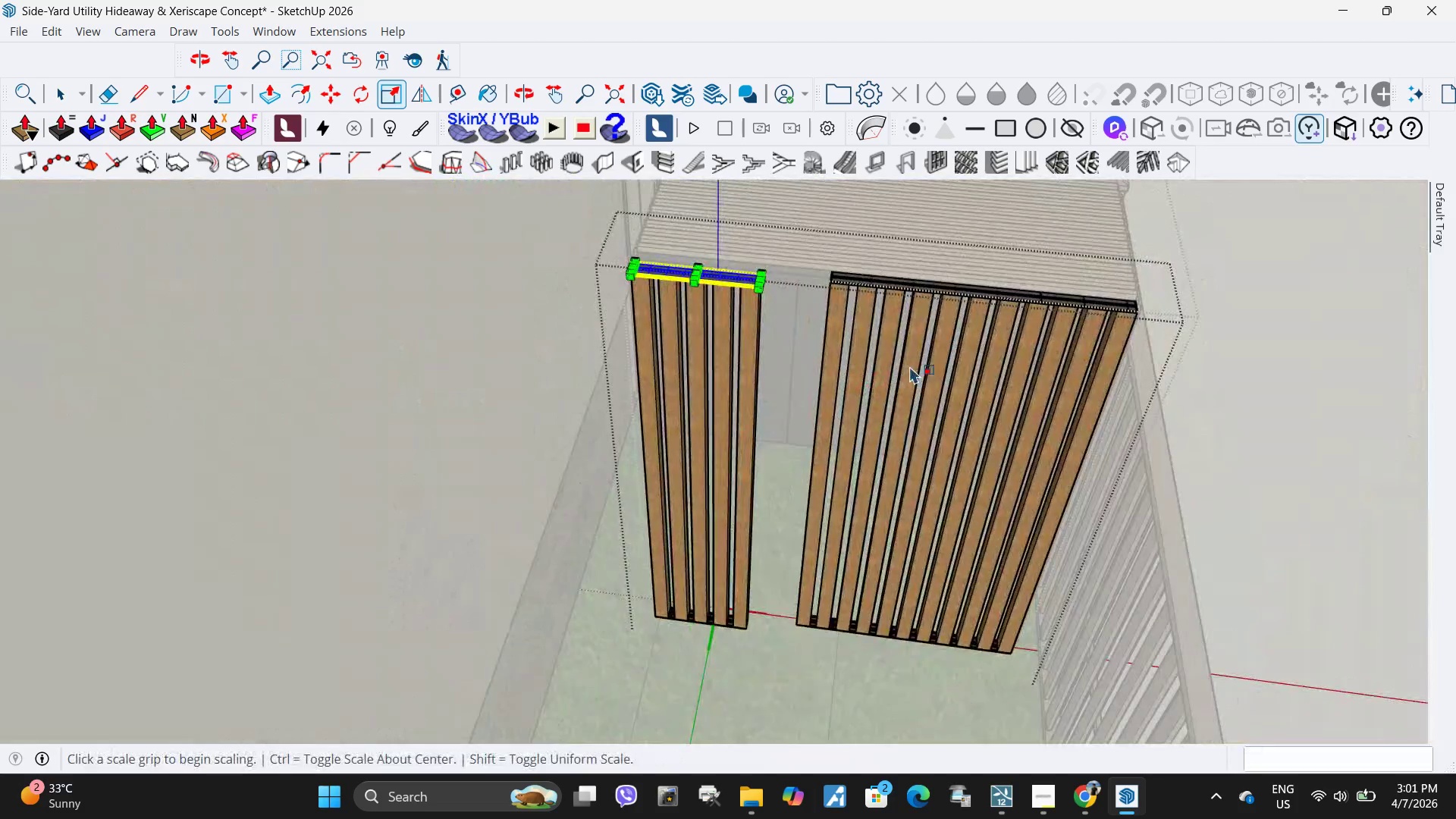 
scroll: coordinate [742, 285], scroll_direction: up, amount: 25.0
 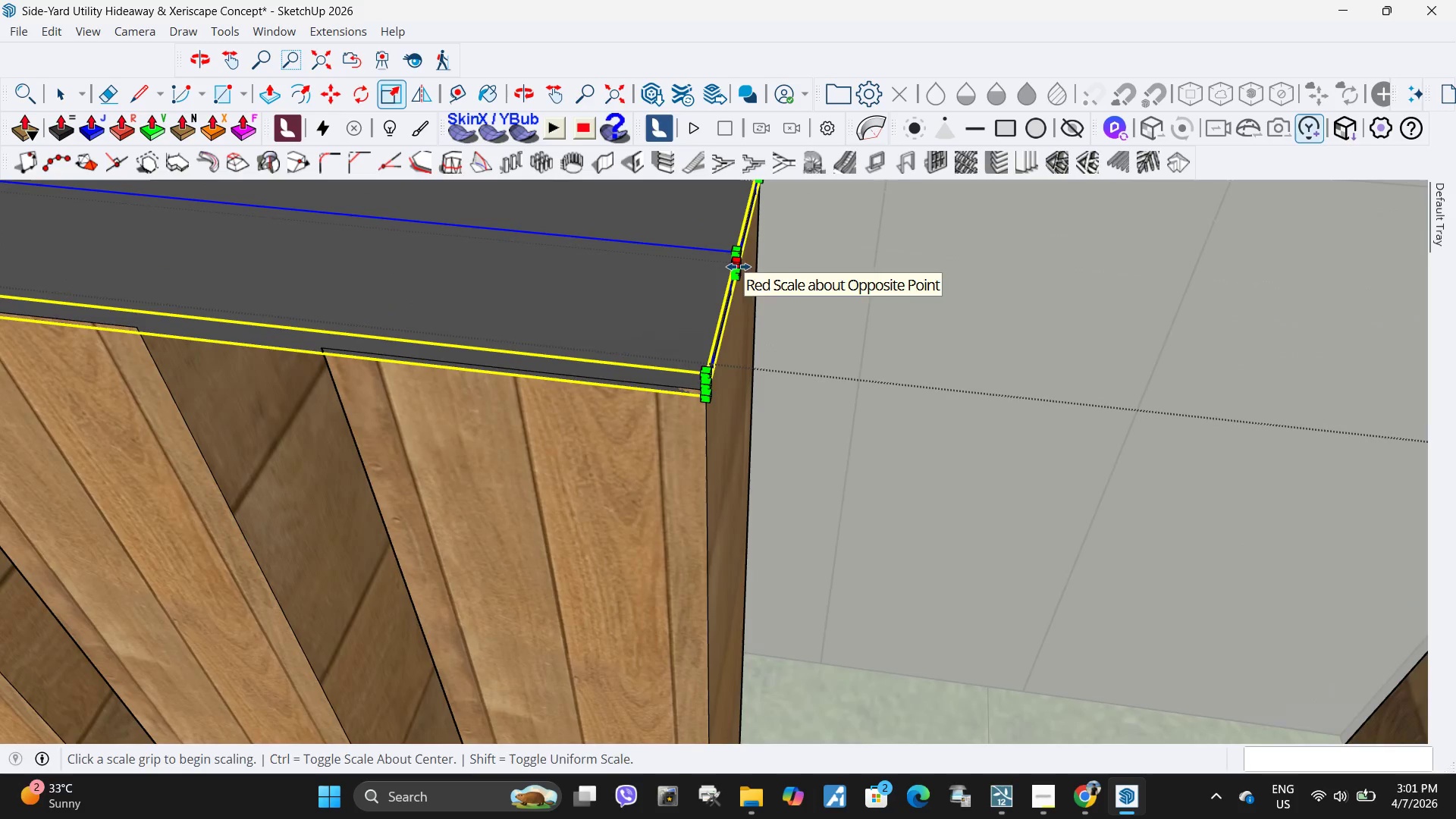 
left_click([739, 267])
 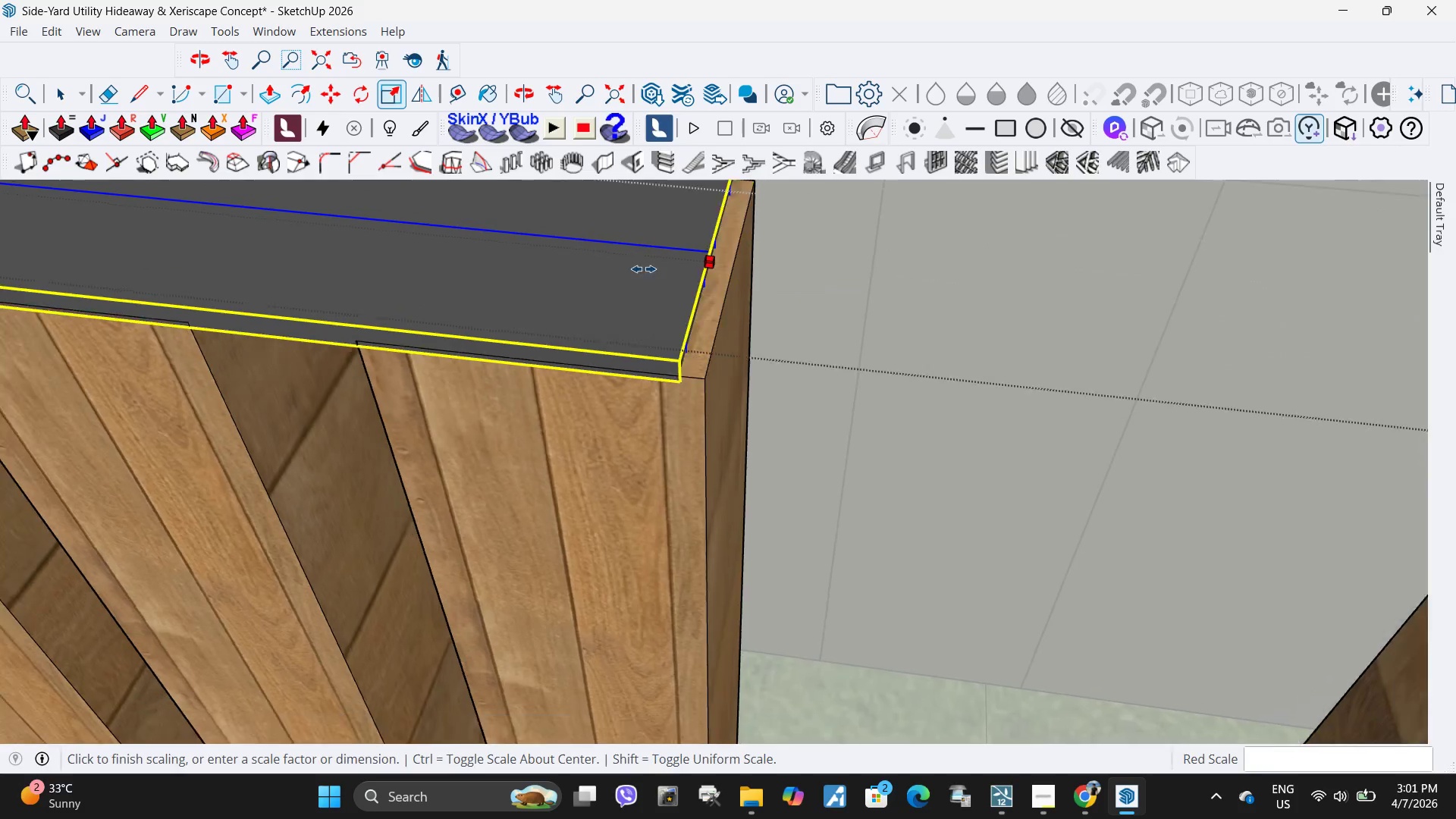 
scroll: coordinate [626, 265], scroll_direction: down, amount: 15.0
 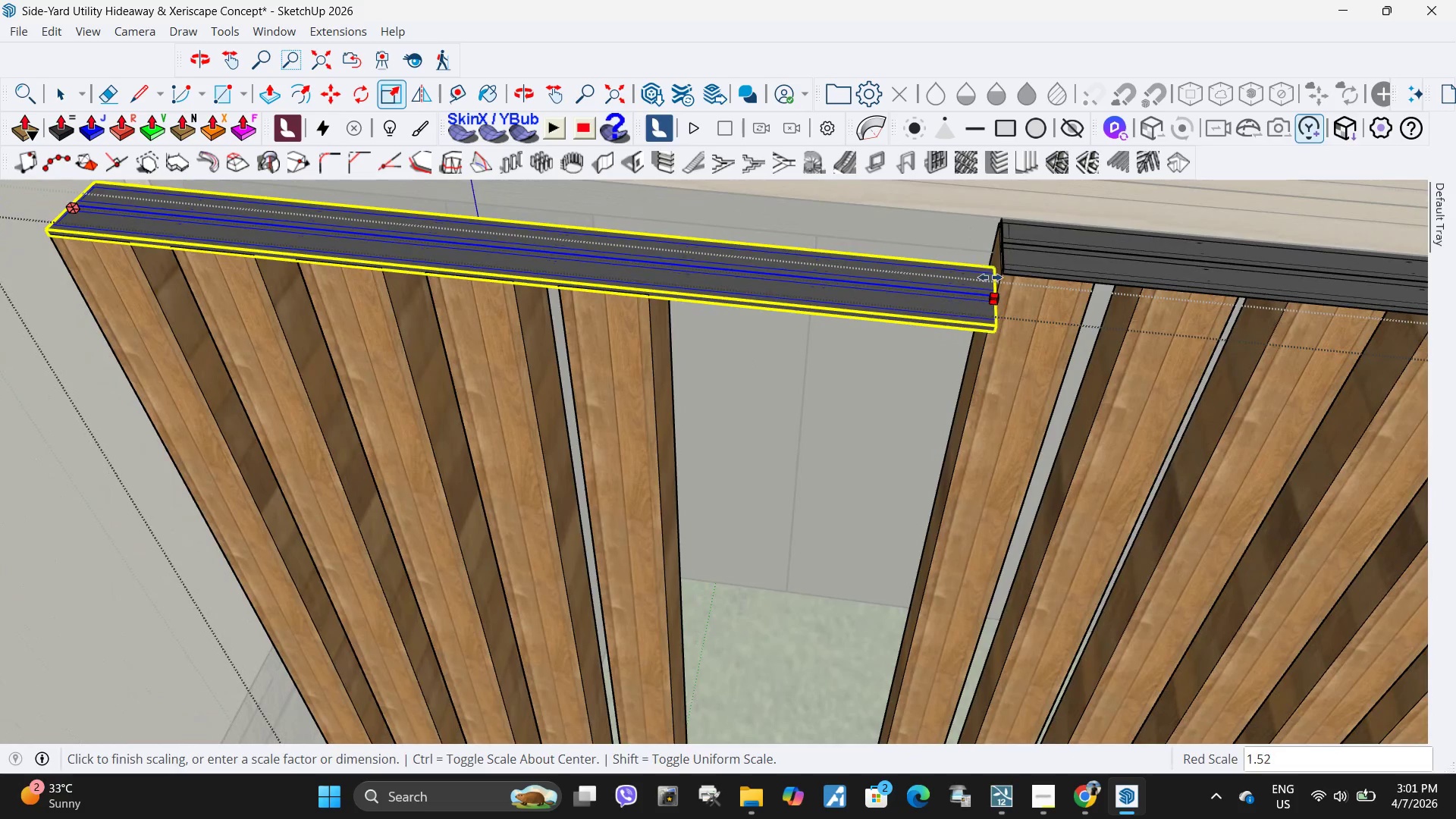 
scroll: coordinate [951, 304], scroll_direction: none, amount: 0.0
 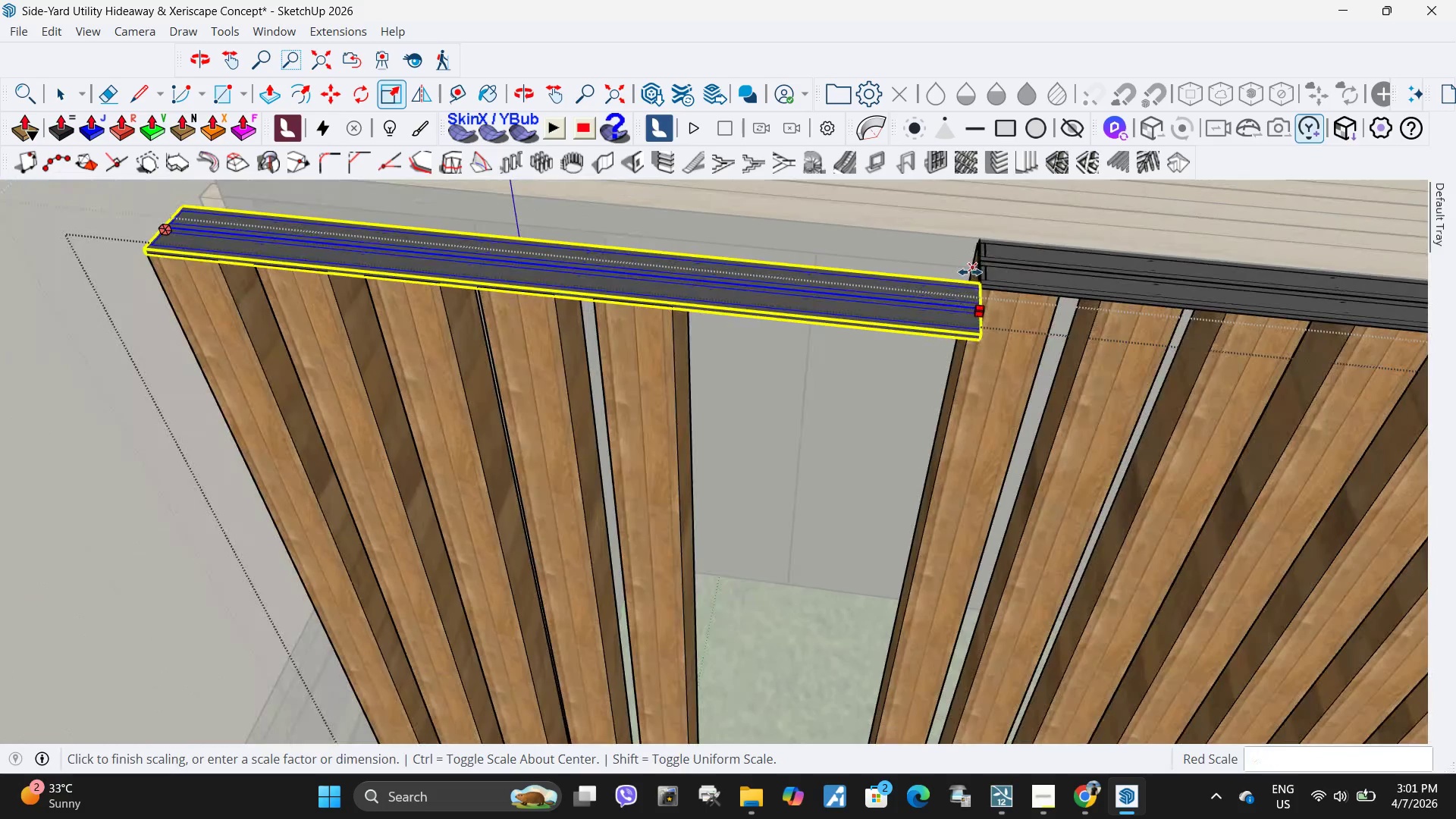 
scroll: coordinate [971, 305], scroll_direction: up, amount: 22.0
 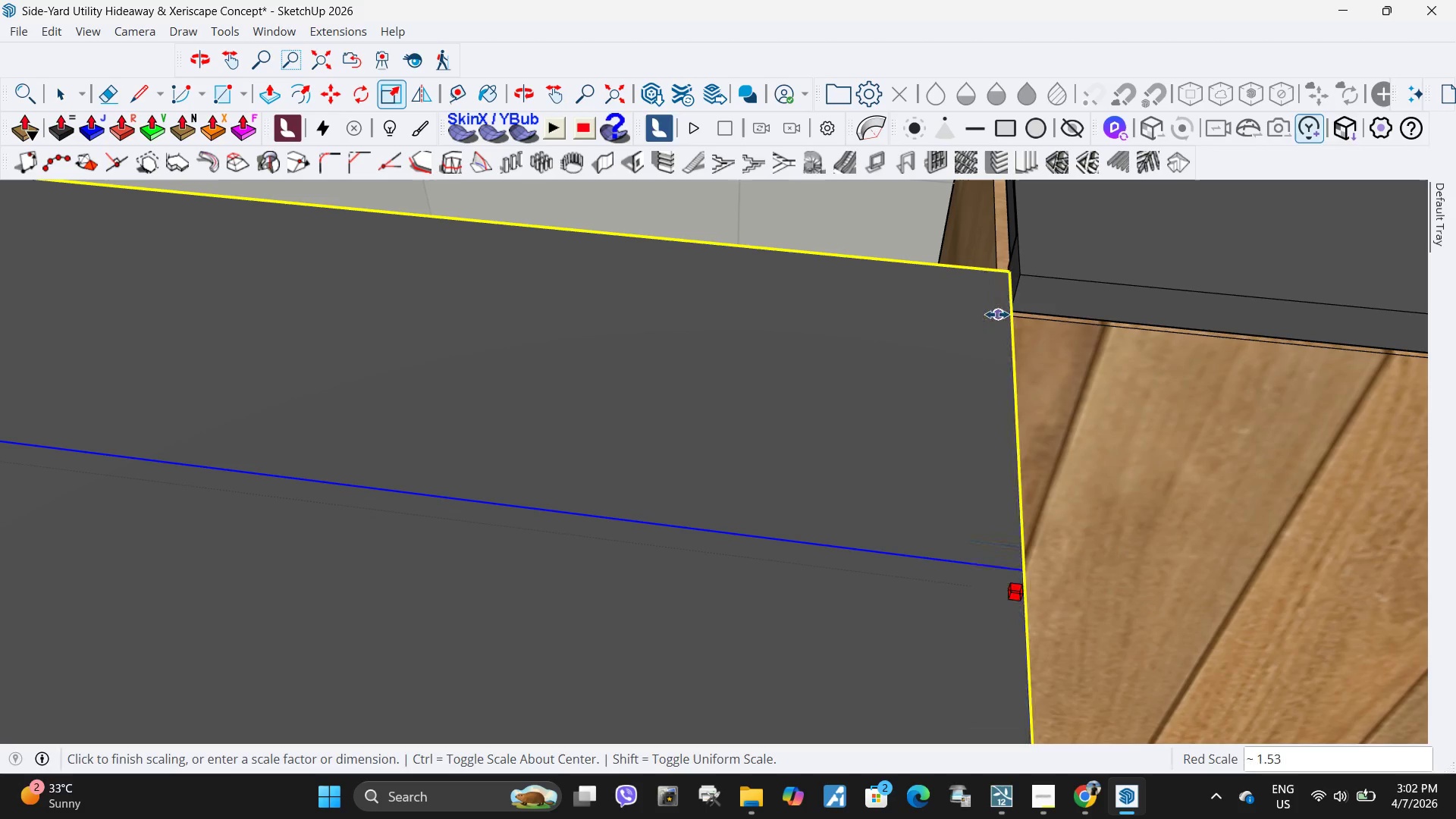 
double_click([997, 315])
 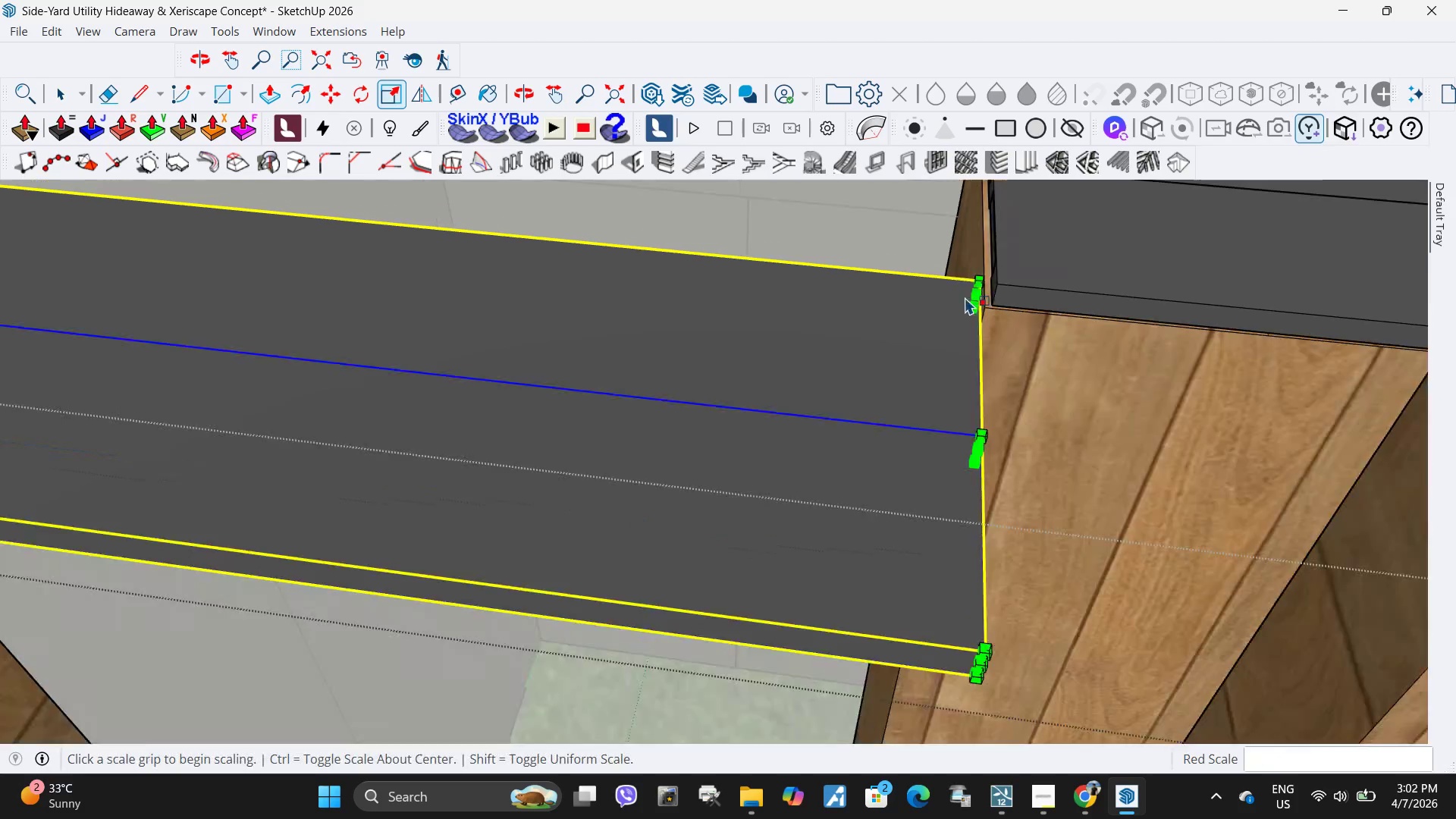 
scroll: coordinate [977, 294], scroll_direction: down, amount: 10.0
 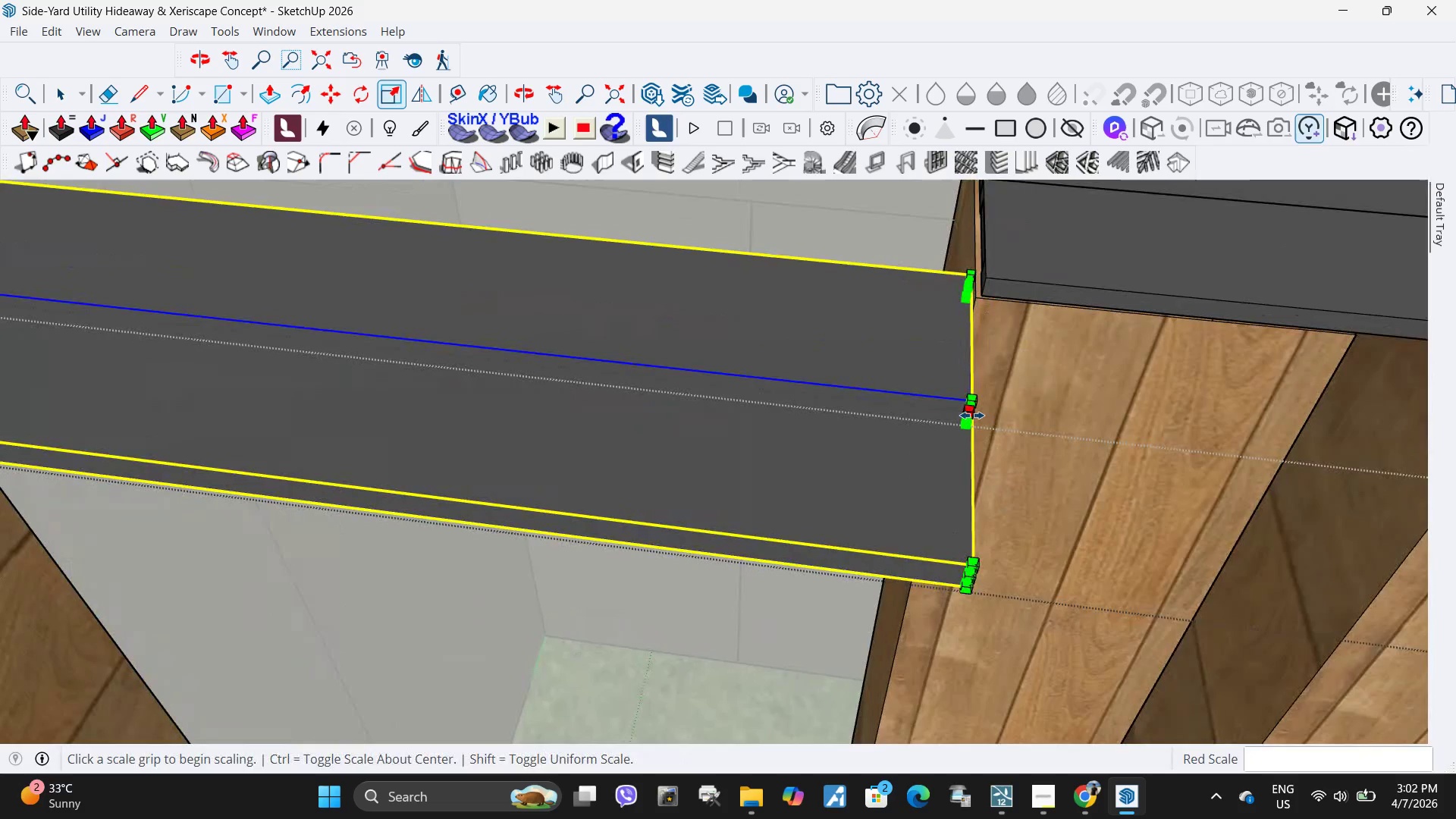 
left_click([971, 416])
 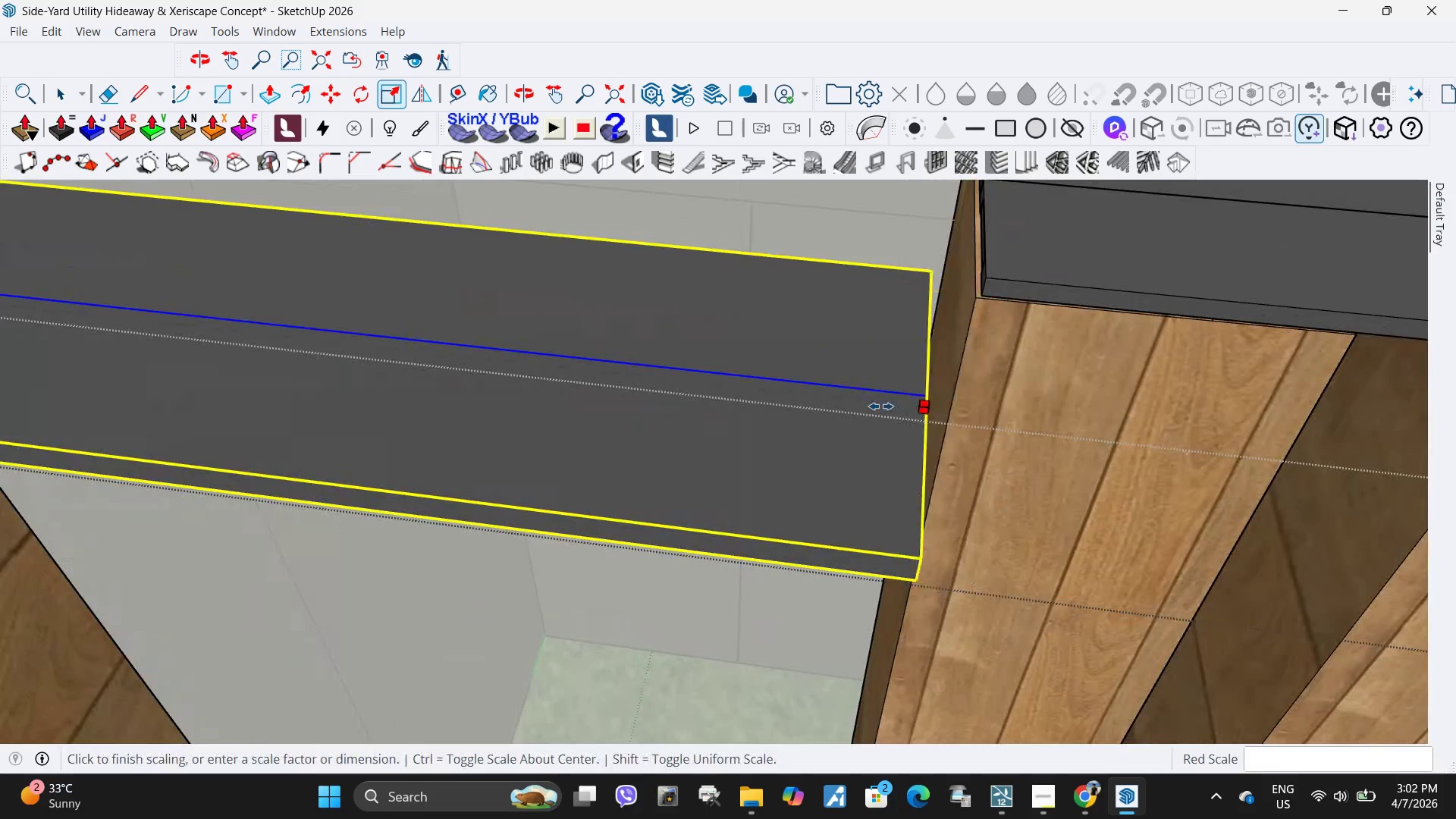 
scroll: coordinate [875, 405], scroll_direction: down, amount: 5.0
 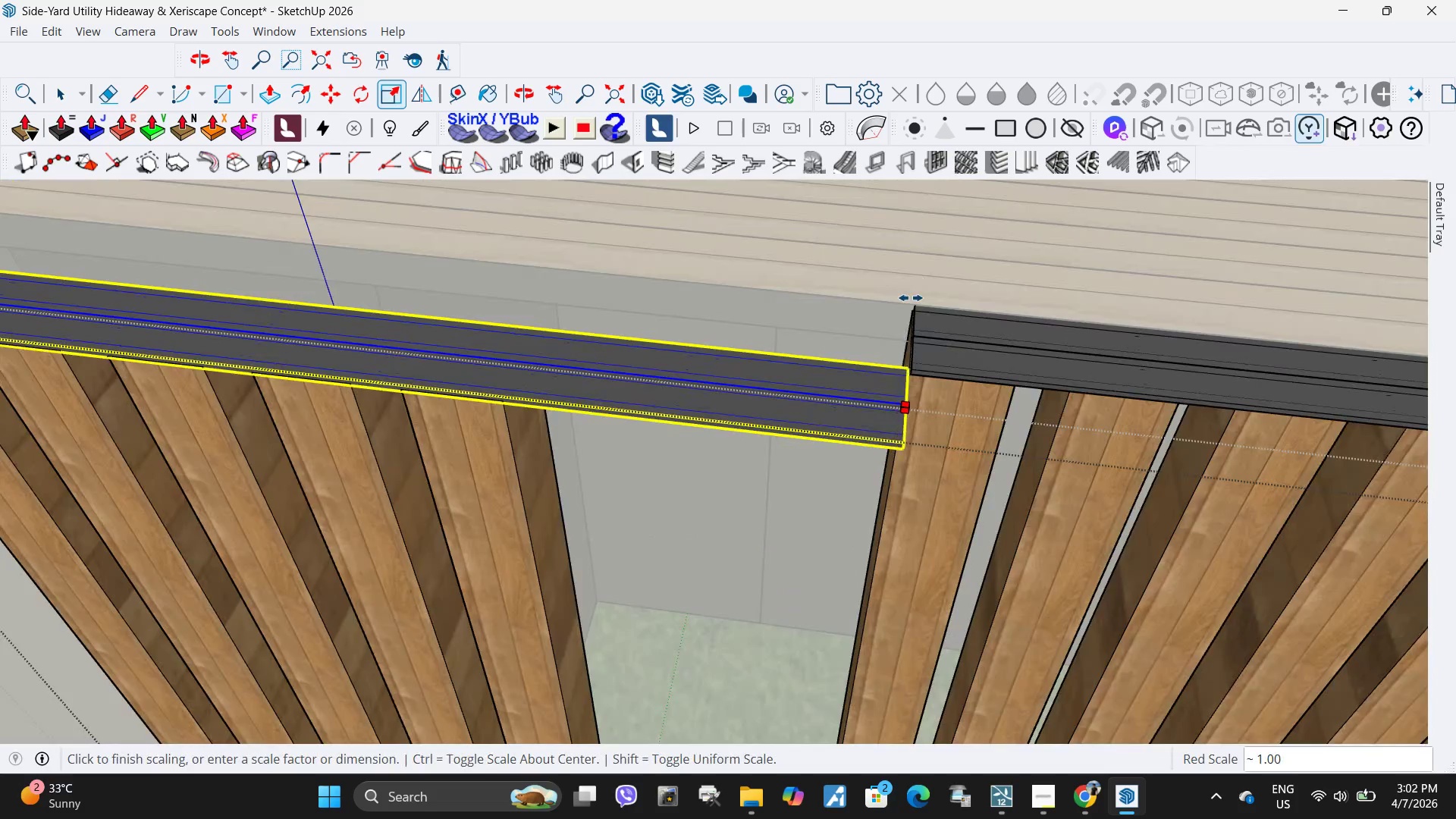 
scroll: coordinate [905, 325], scroll_direction: up, amount: 8.0
 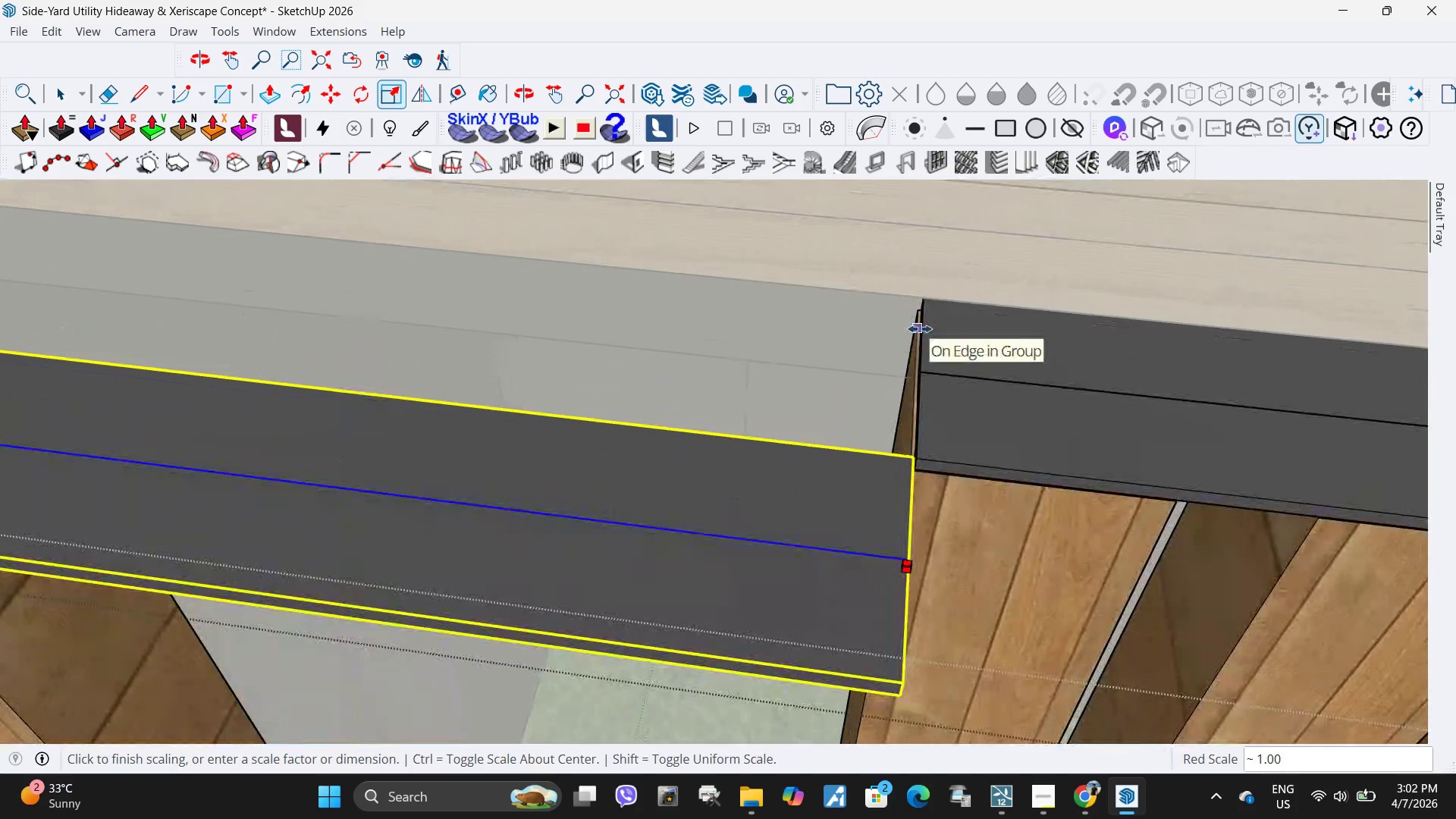 
left_click([920, 329])
 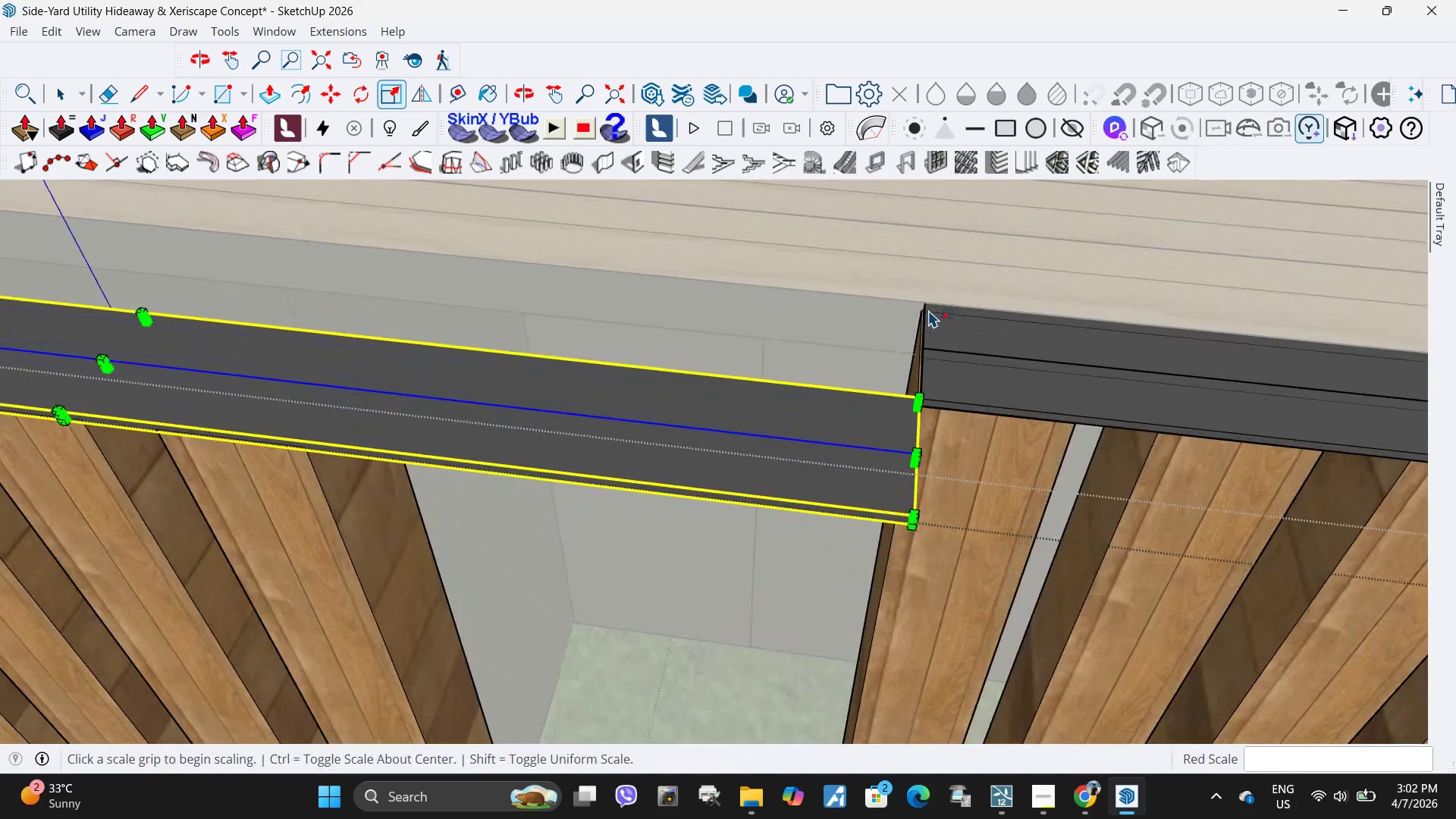 
key(Space)
 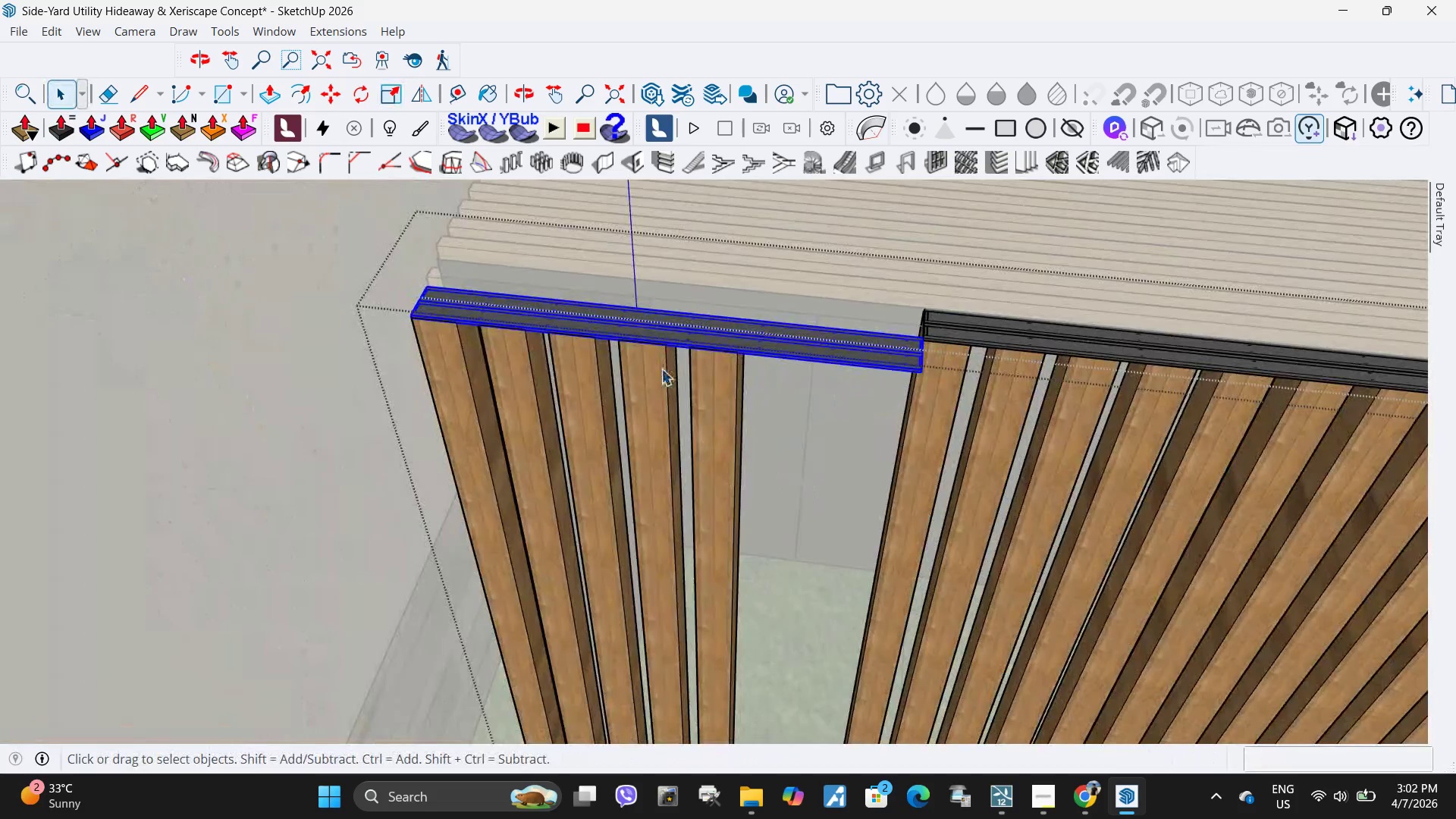 
scroll: coordinate [667, 623], scroll_direction: down, amount: 27.0
 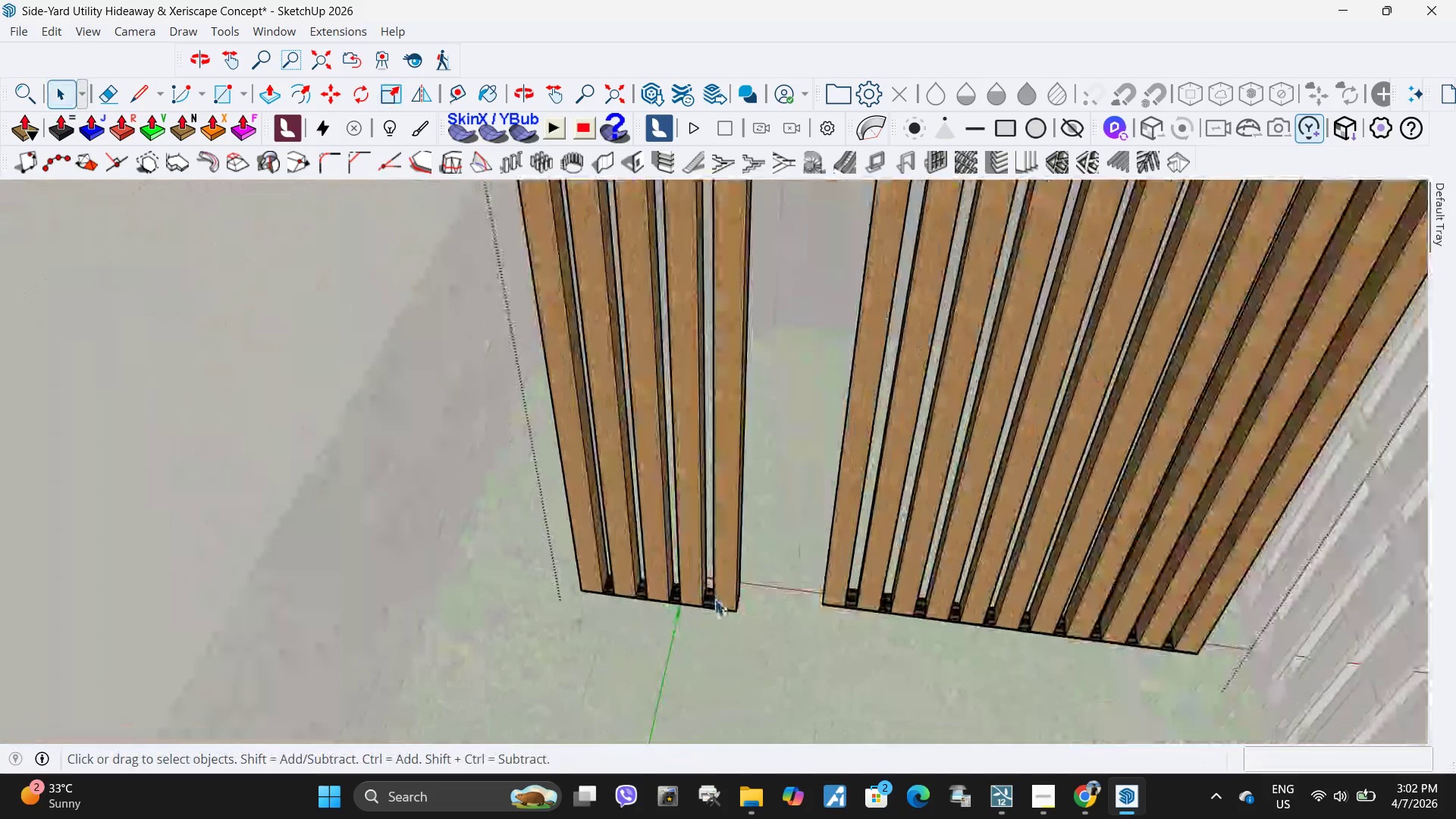 
left_click([714, 599])
 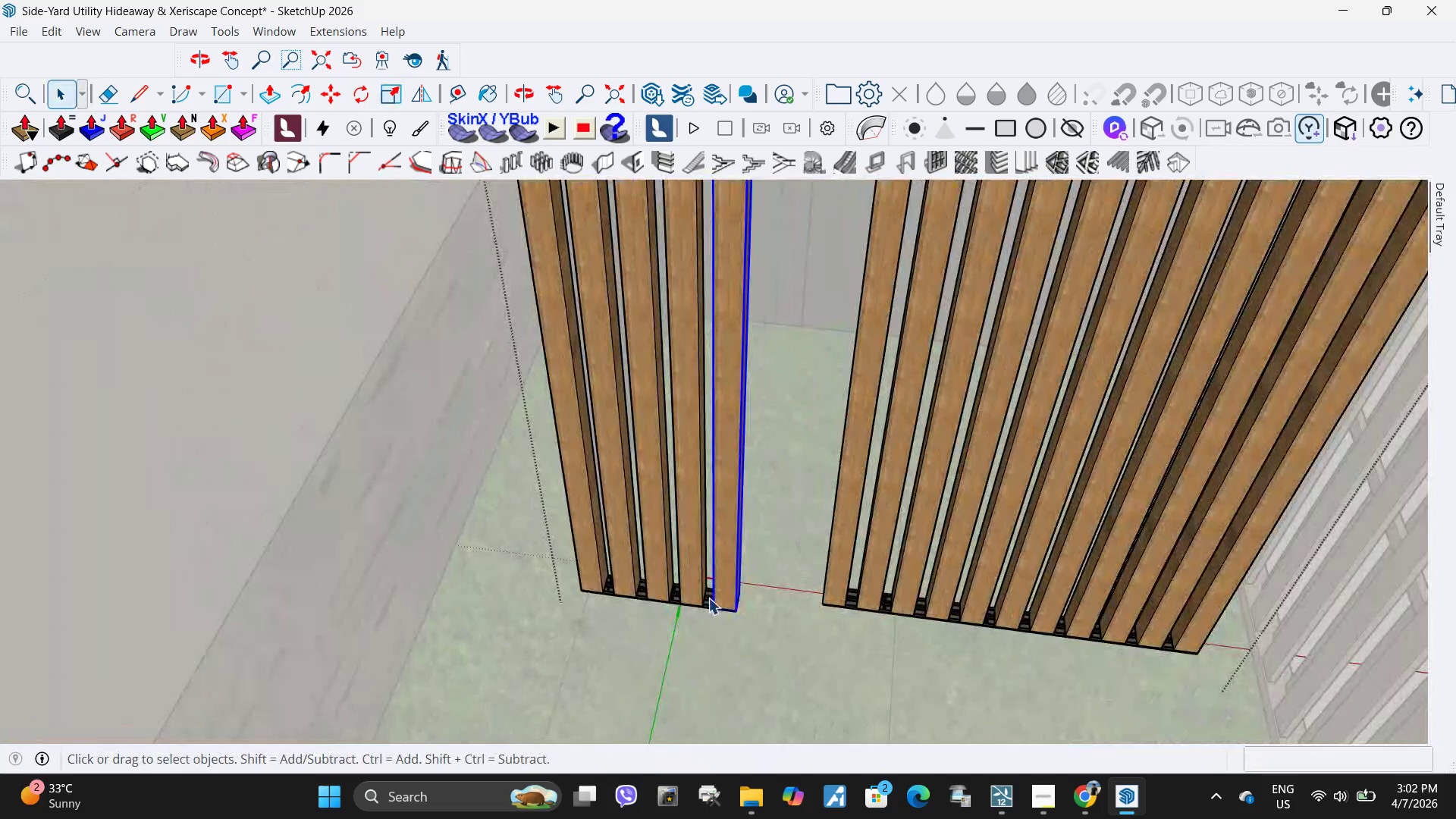 
left_click([708, 598])
 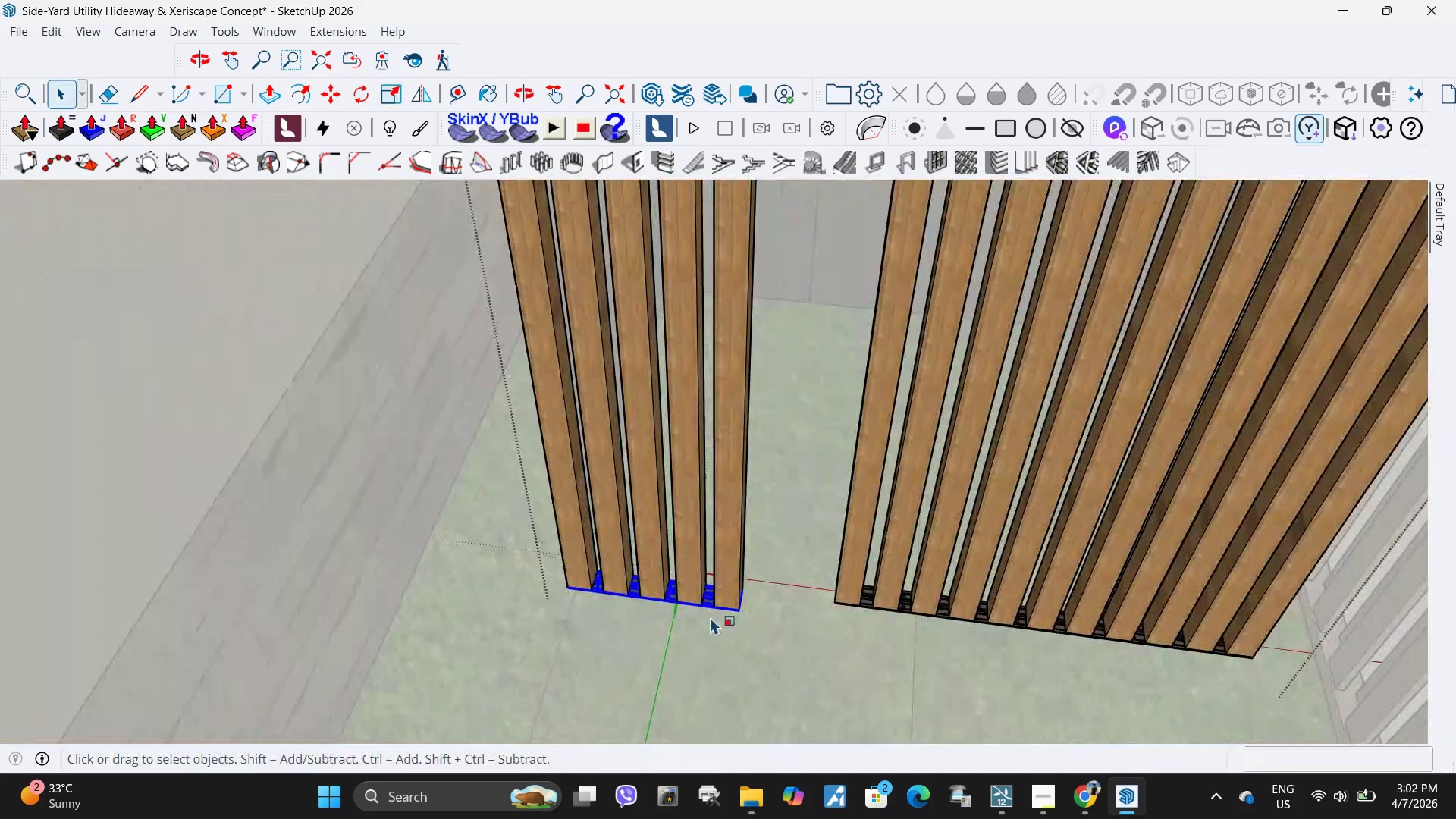 
key(S)
 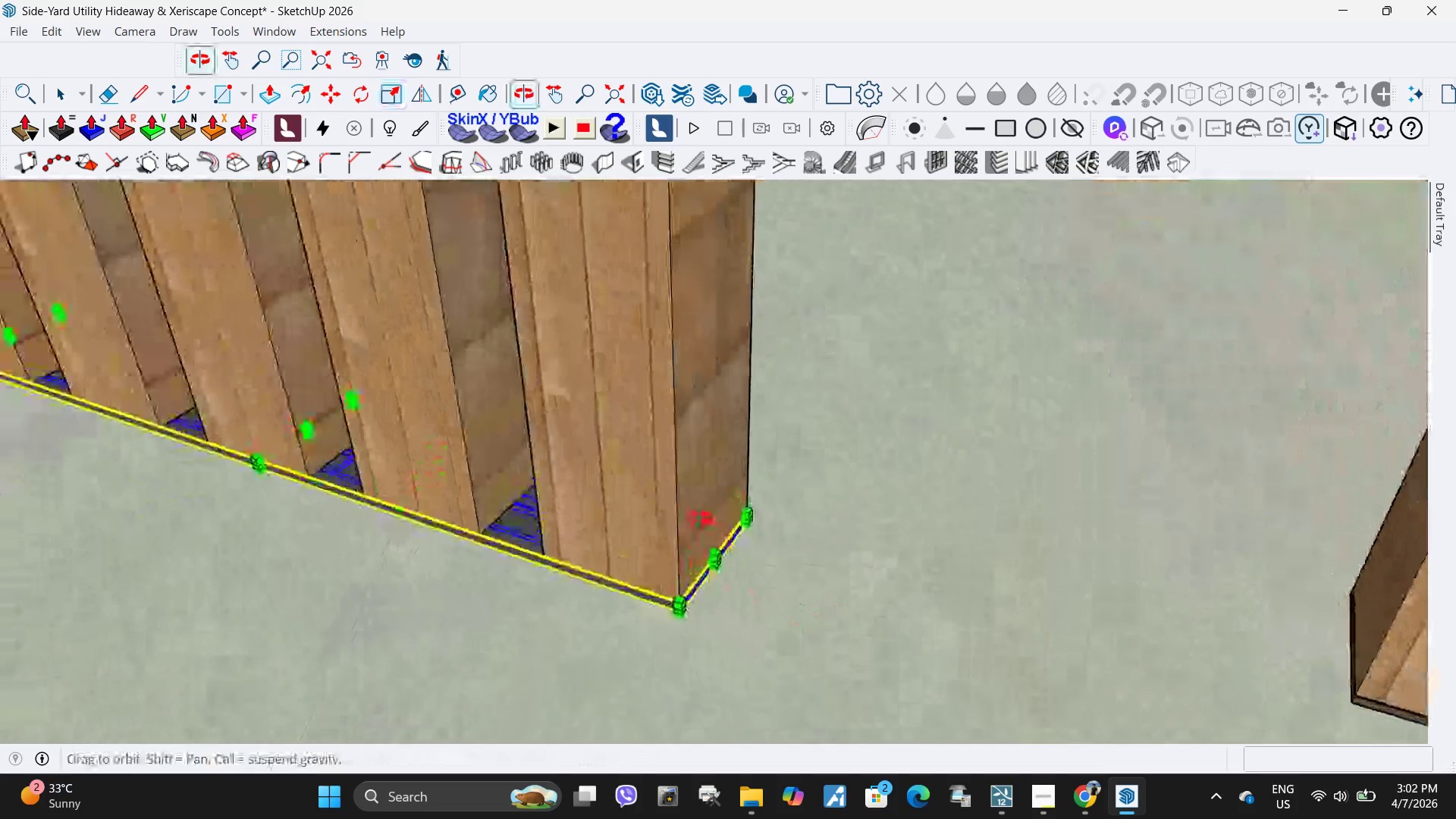 
scroll: coordinate [728, 557], scroll_direction: up, amount: 24.0
 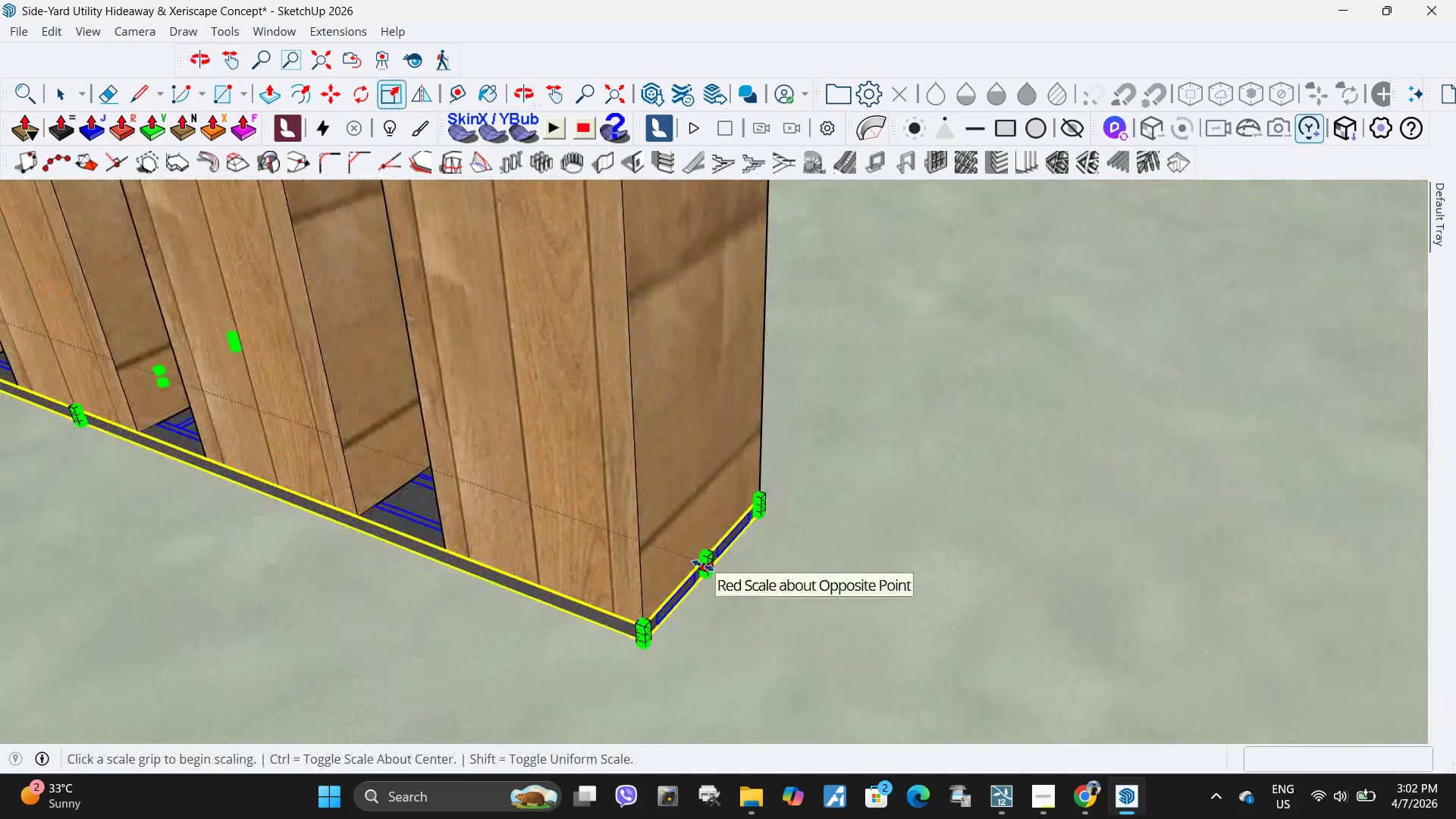 
left_click([703, 566])
 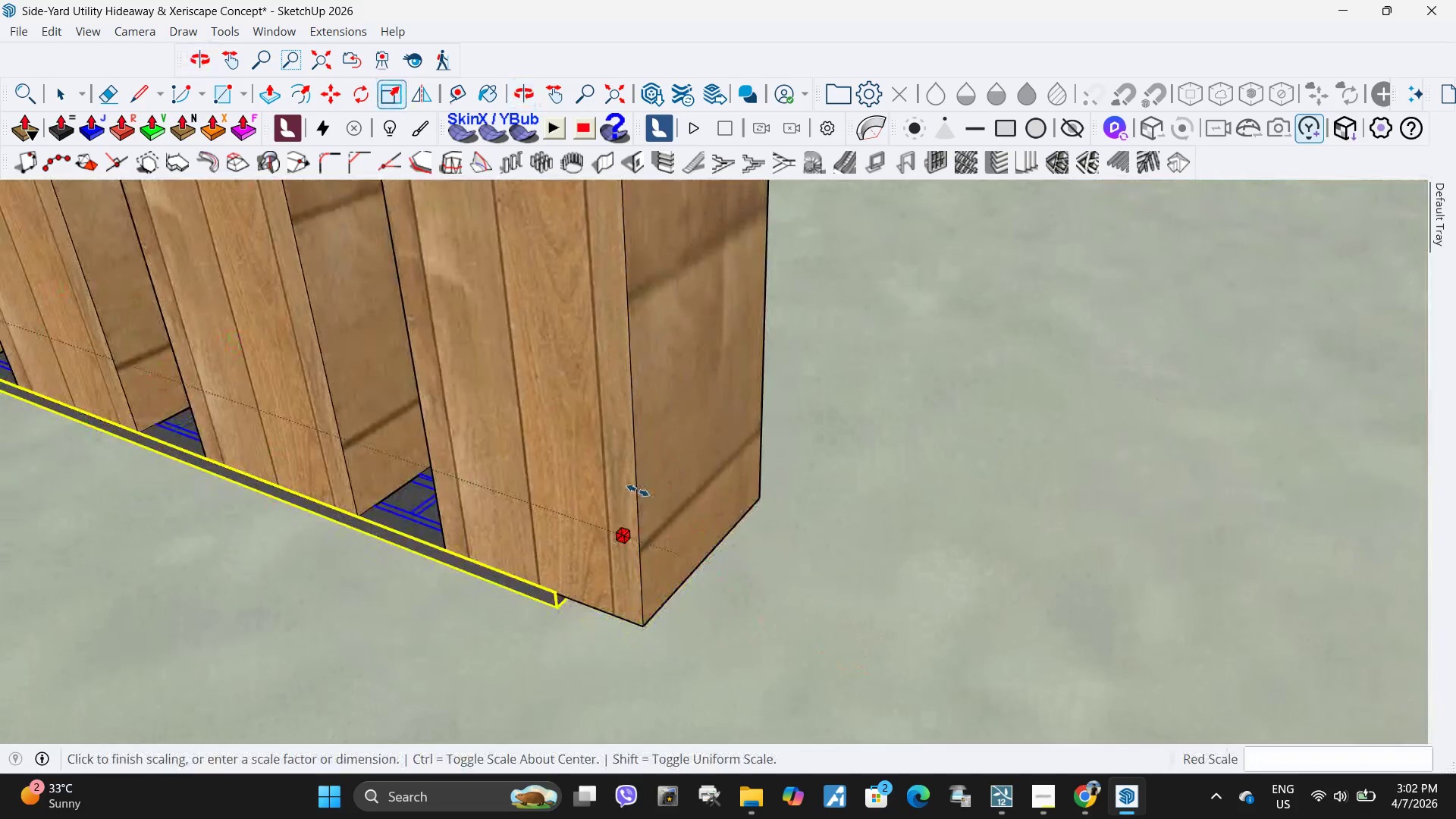 
scroll: coordinate [648, 494], scroll_direction: down, amount: 12.0
 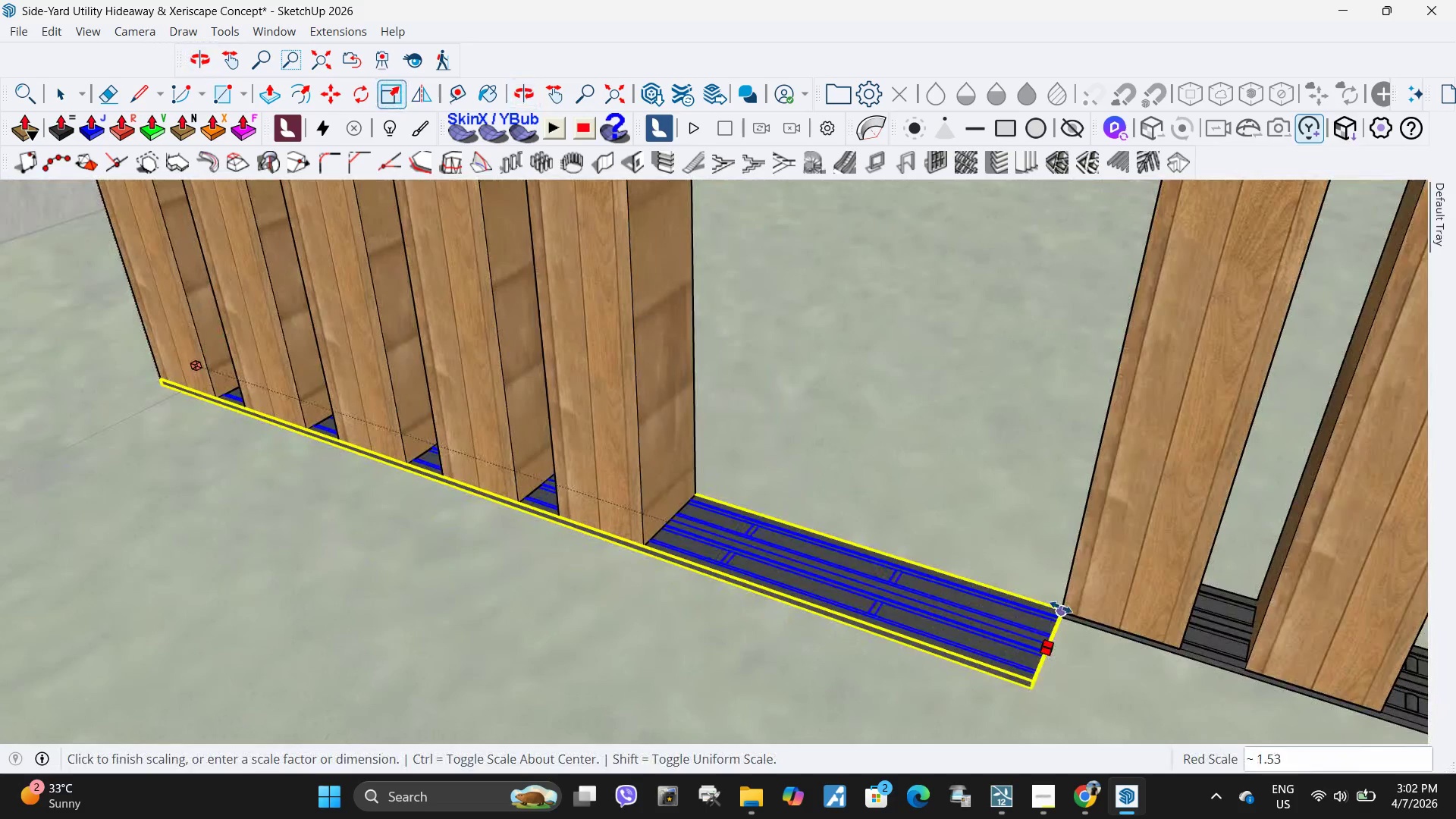 
left_click([1061, 607])
 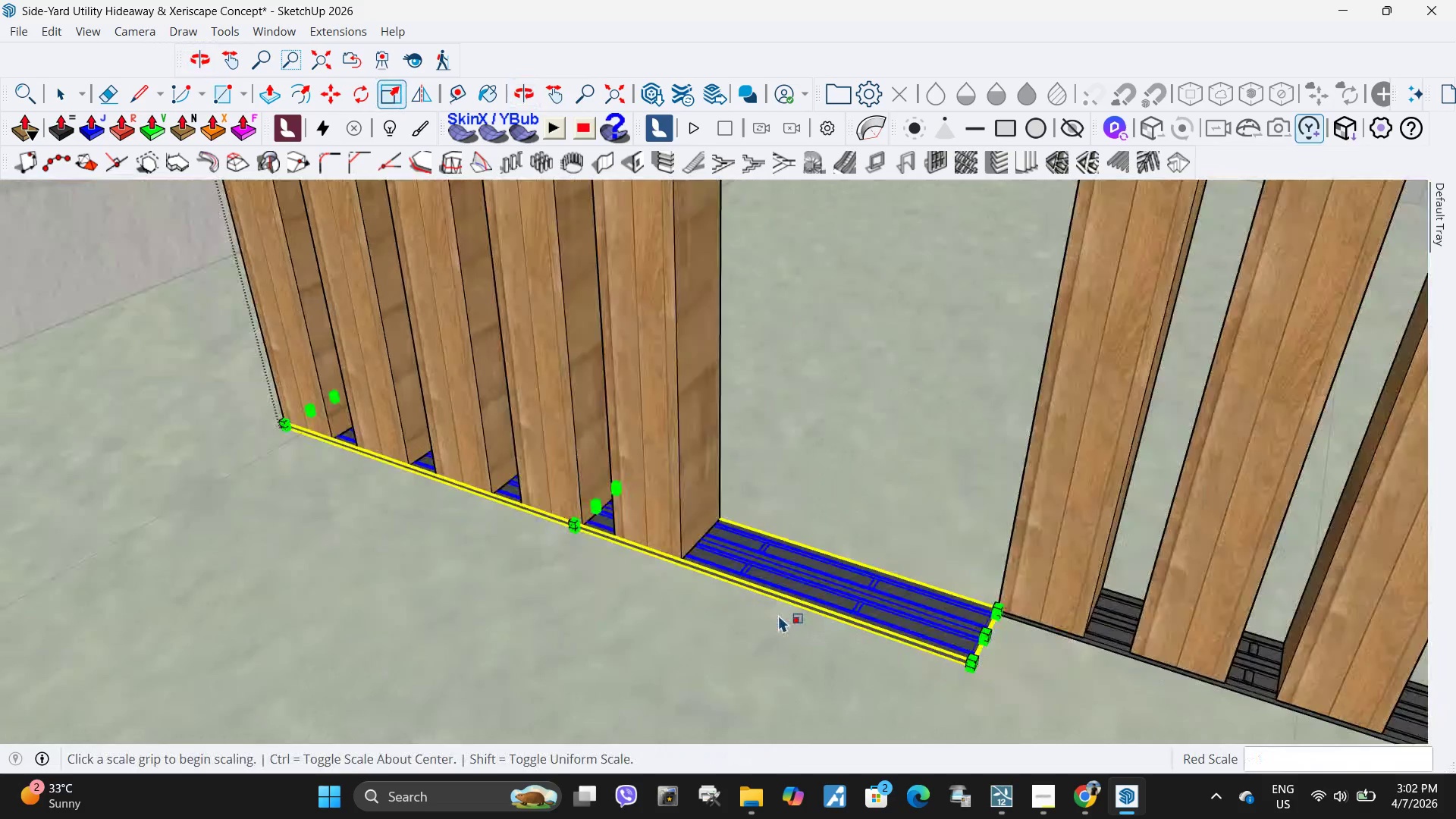 
key(Space)
 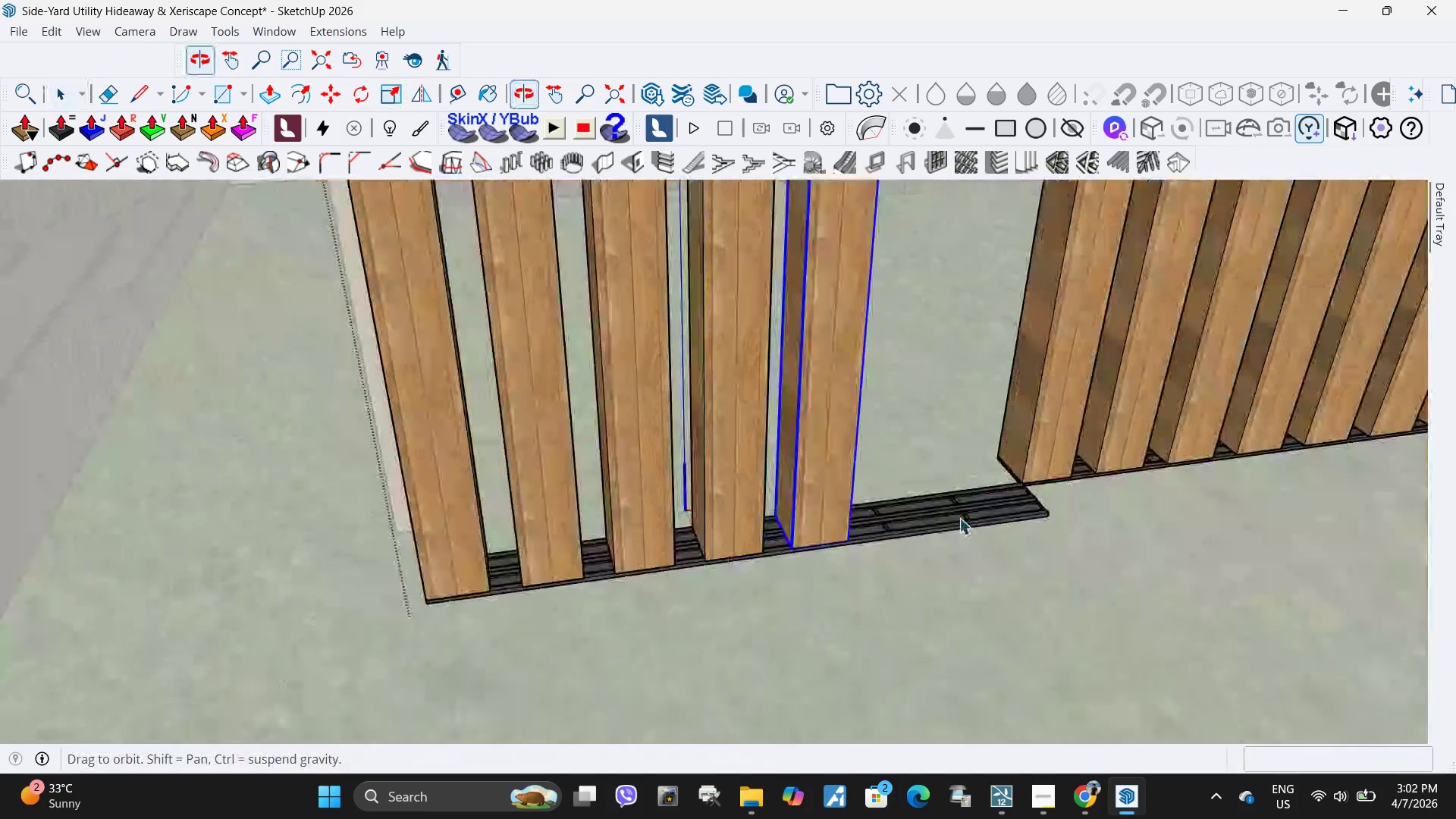 
scroll: coordinate [778, 615], scroll_direction: down, amount: 6.0
 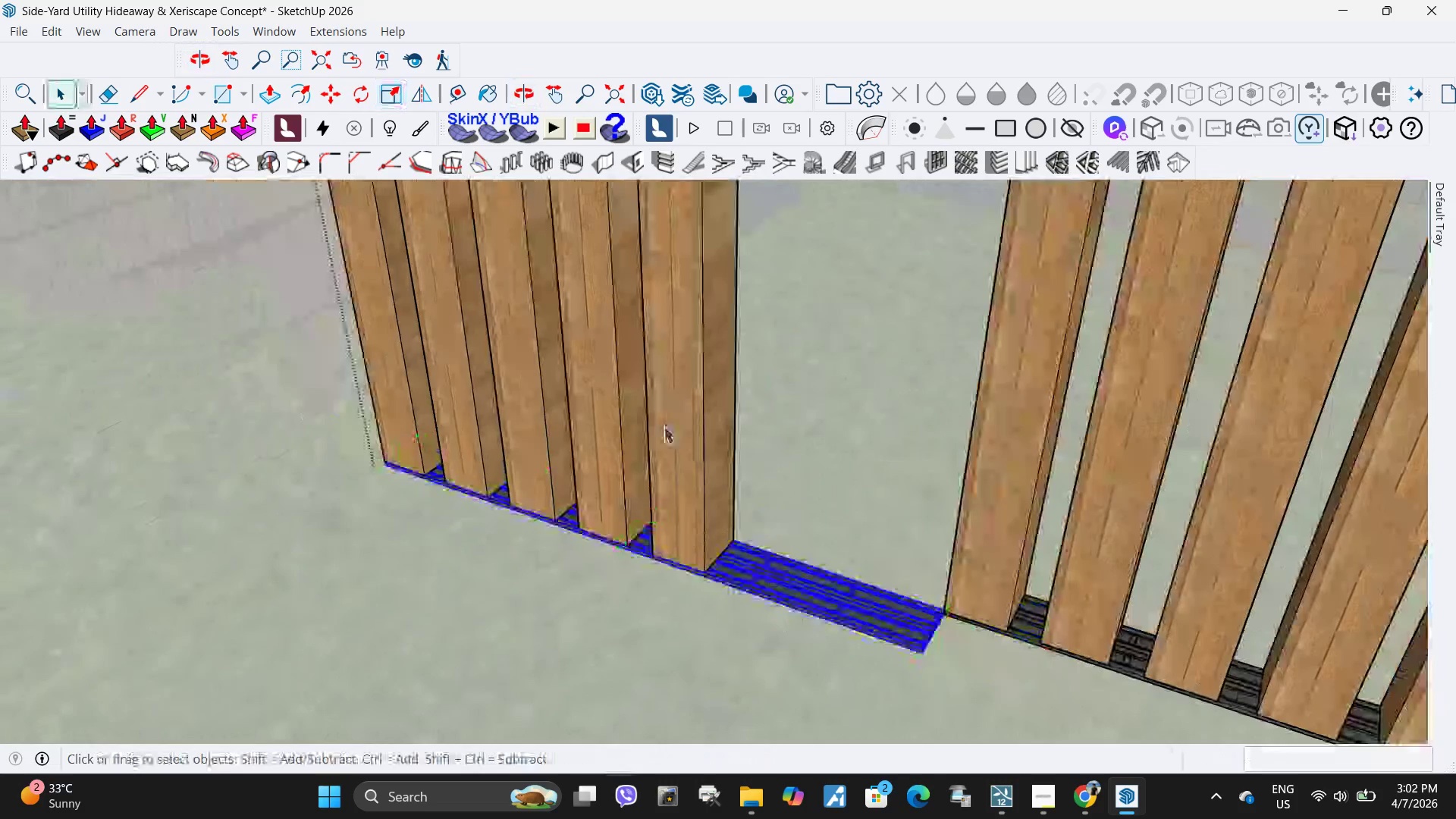 
hold_key(key=ControlLeft, duration=0.5)
left_click([731, 507])
 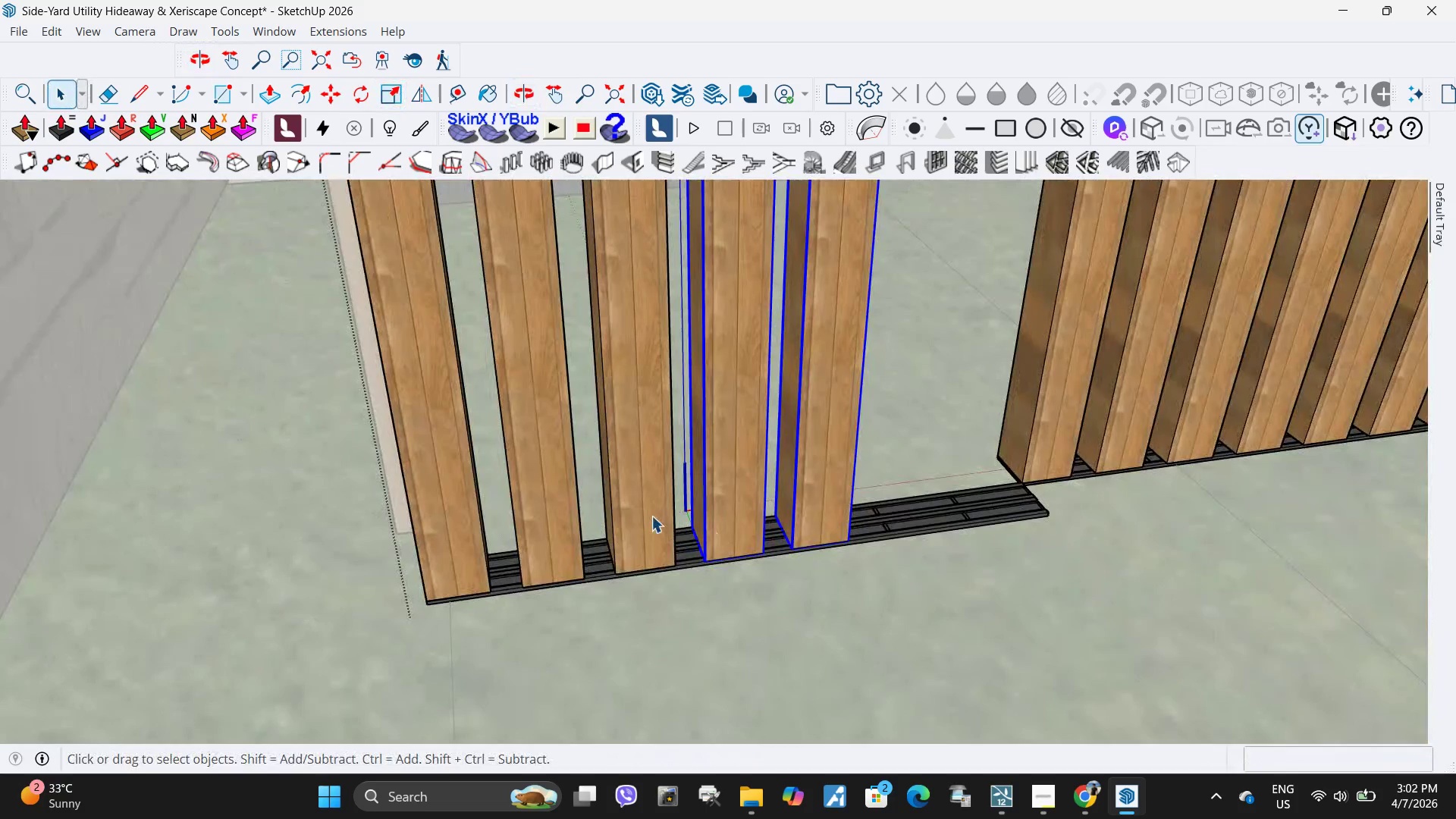 
key(M)
 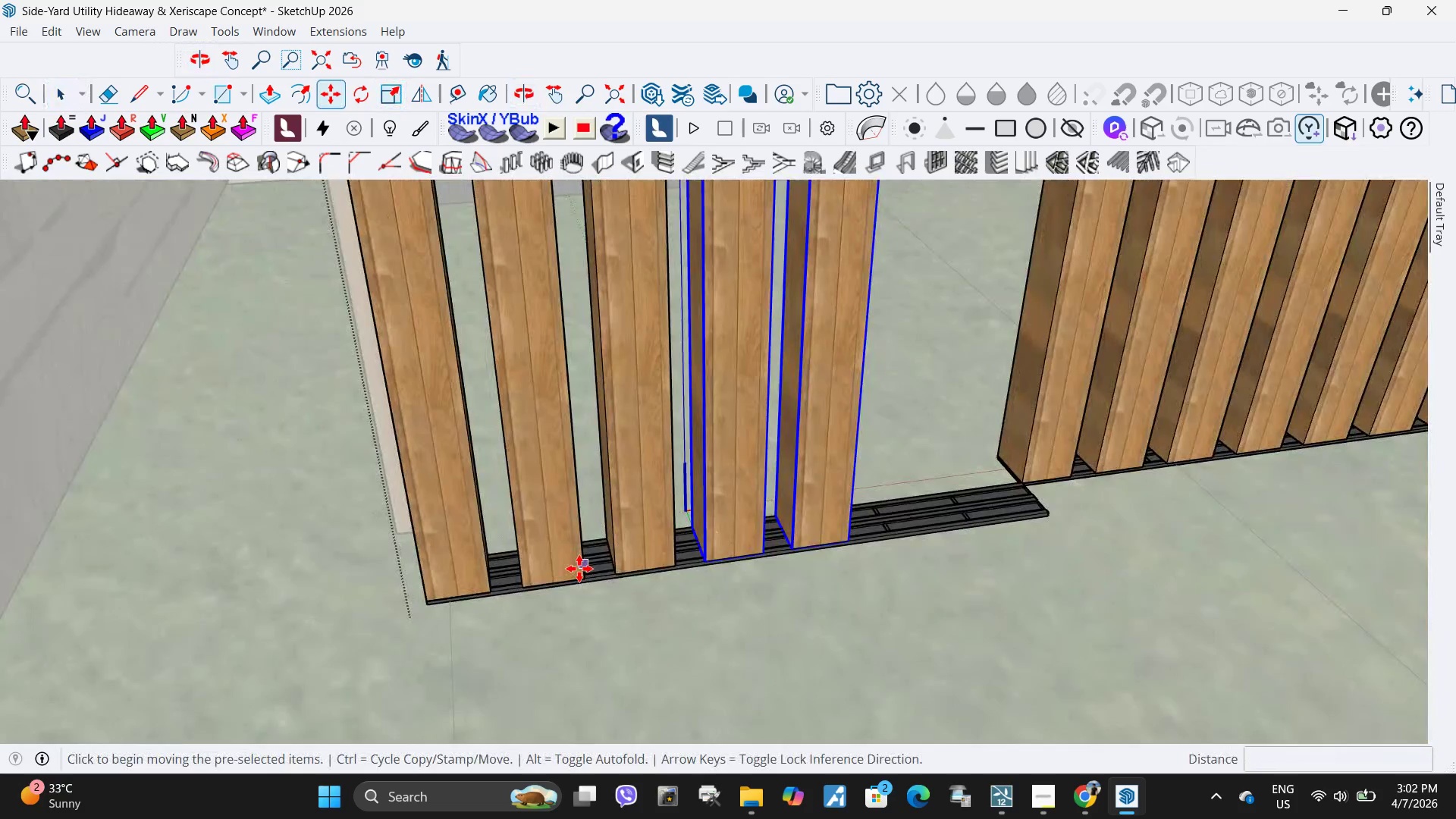 
key(Control+ControlLeft)
 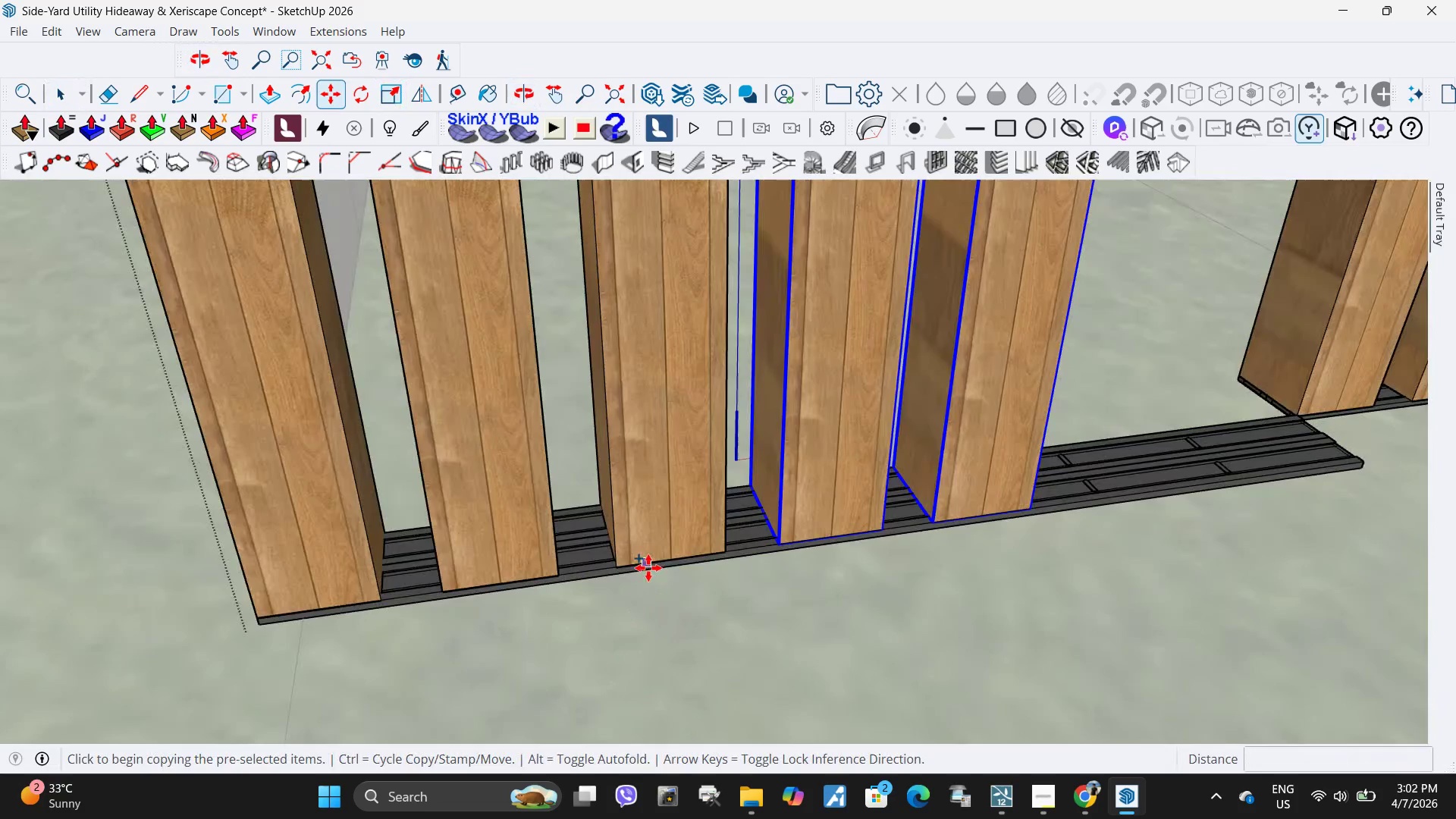 
scroll: coordinate [748, 554], scroll_direction: up, amount: 36.0
 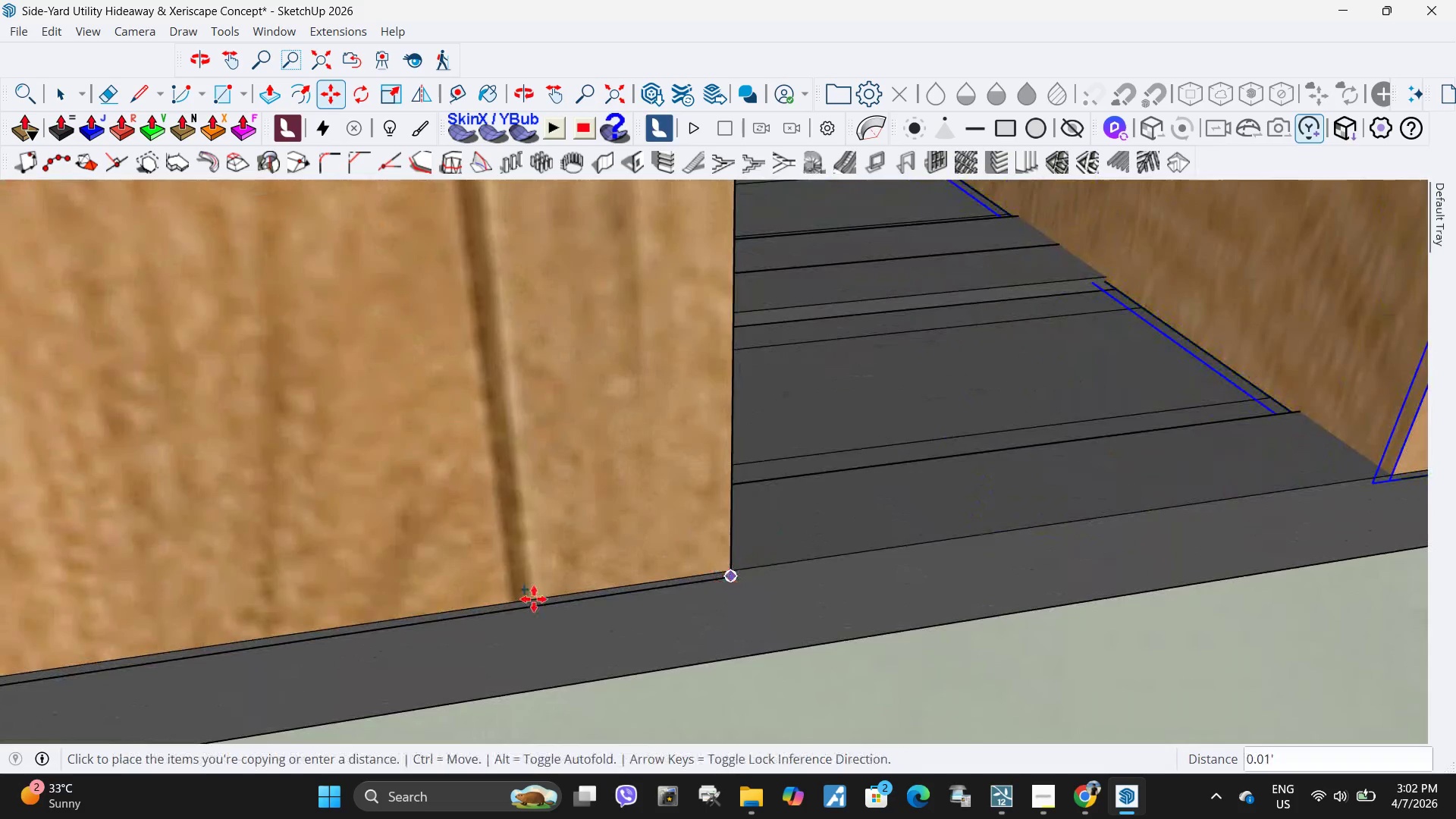 
scroll: coordinate [291, 604], scroll_direction: down, amount: 35.0
 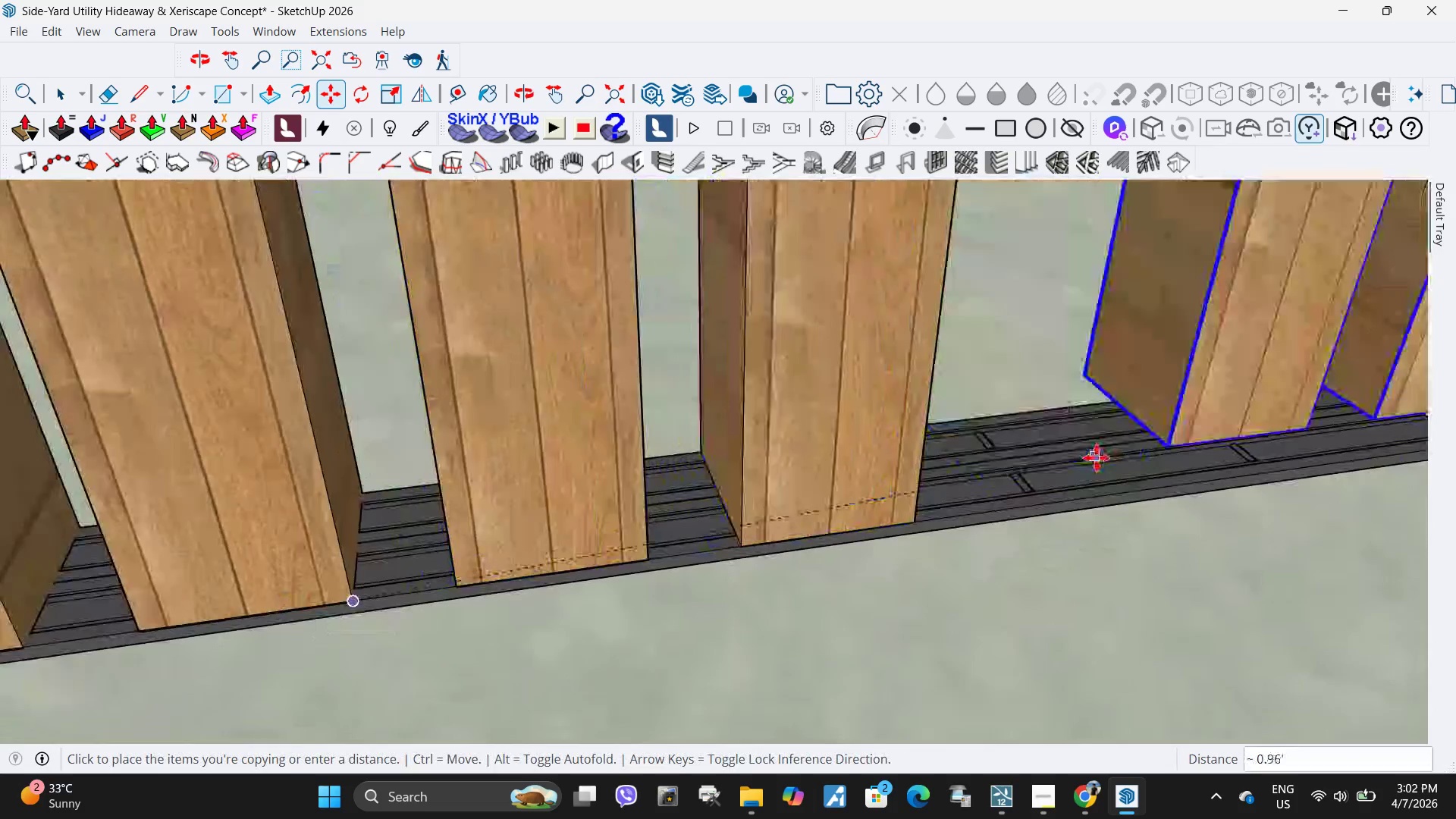 
scroll: coordinate [760, 578], scroll_direction: up, amount: 29.0
 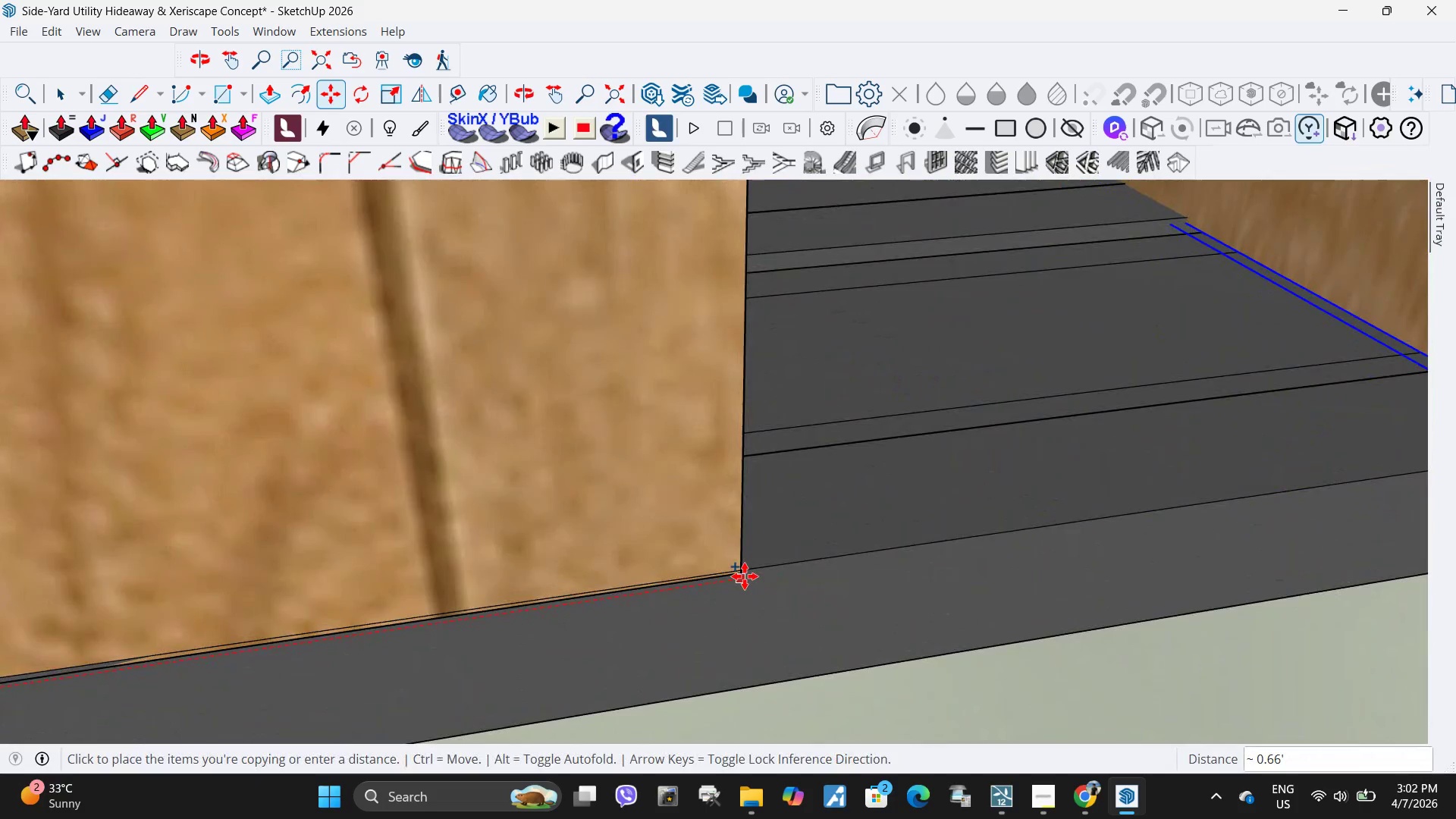 
left_click([746, 575])
 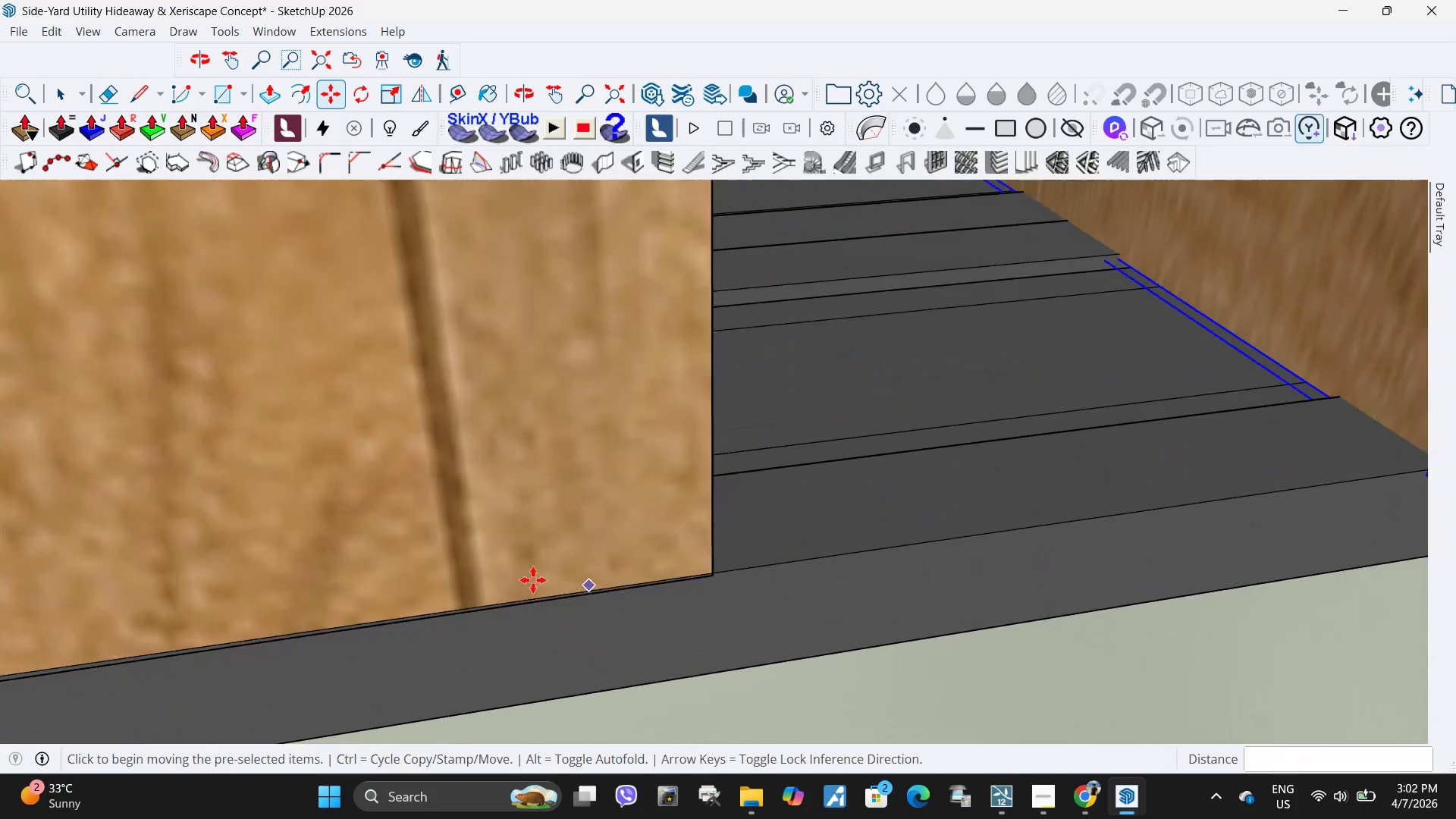 
scroll: coordinate [479, 540], scroll_direction: down, amount: 51.0
 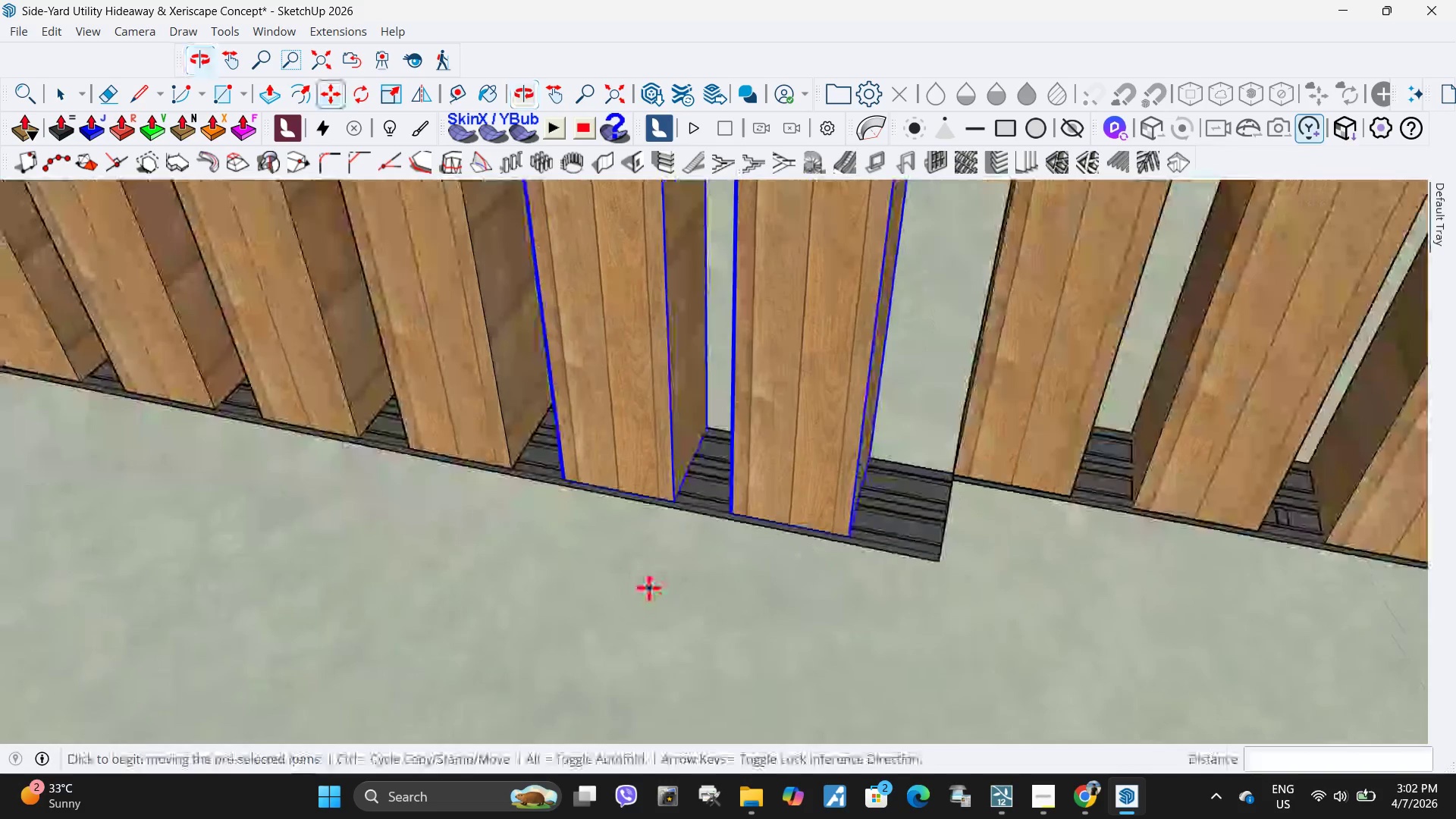 
key(Space)
 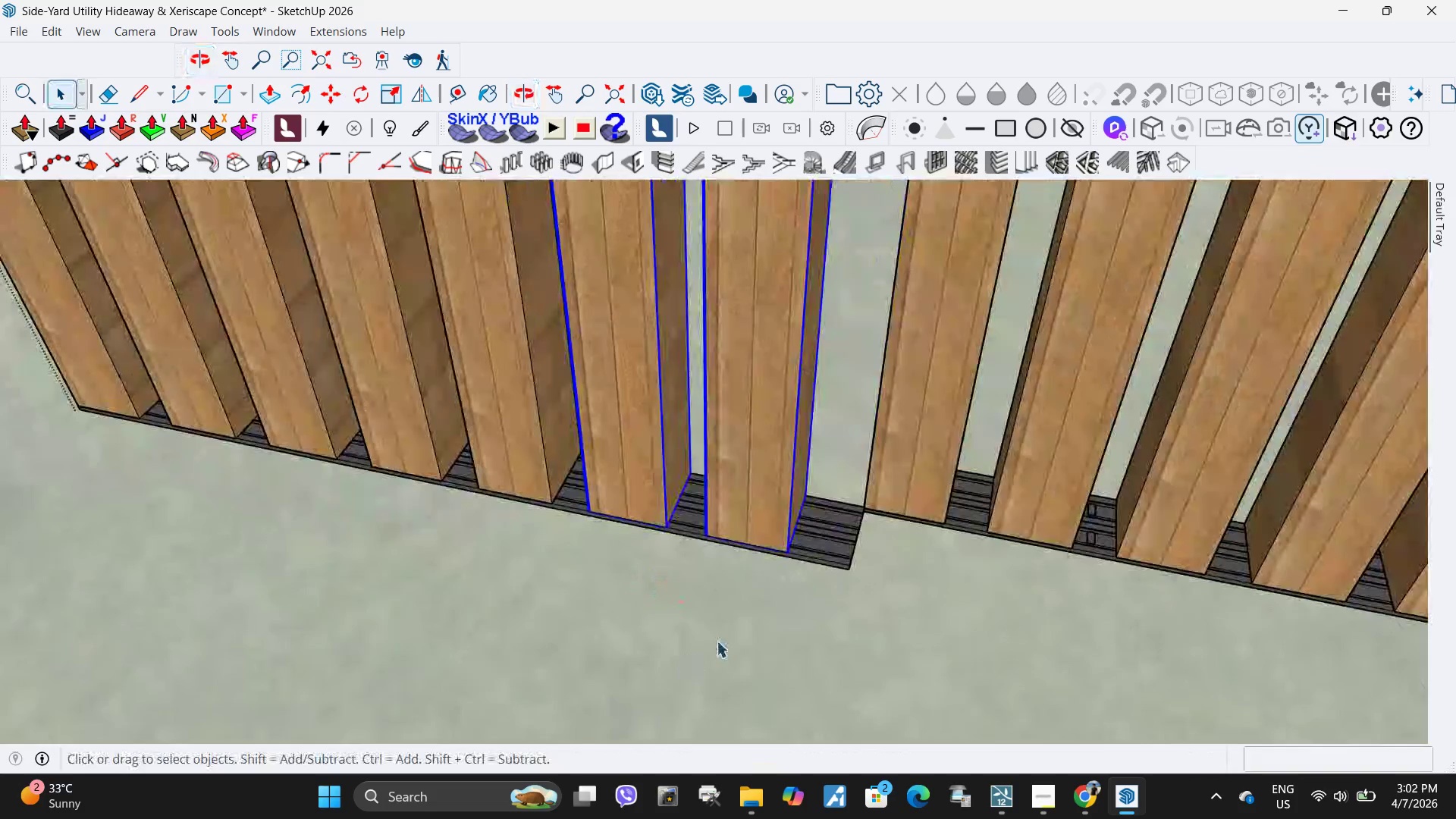 
scroll: coordinate [649, 587], scroll_direction: down, amount: 6.0
 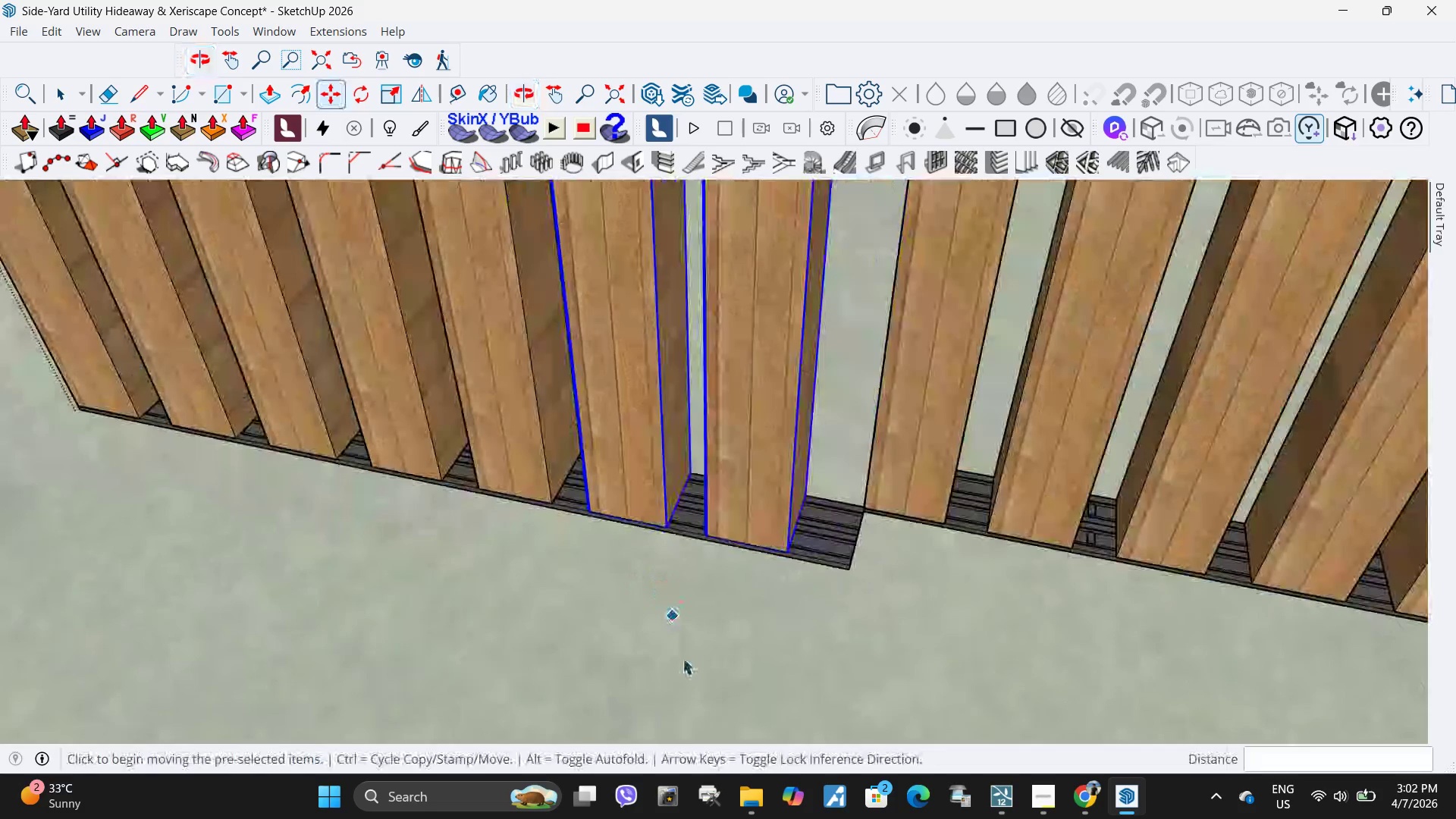 
key(Escape)
 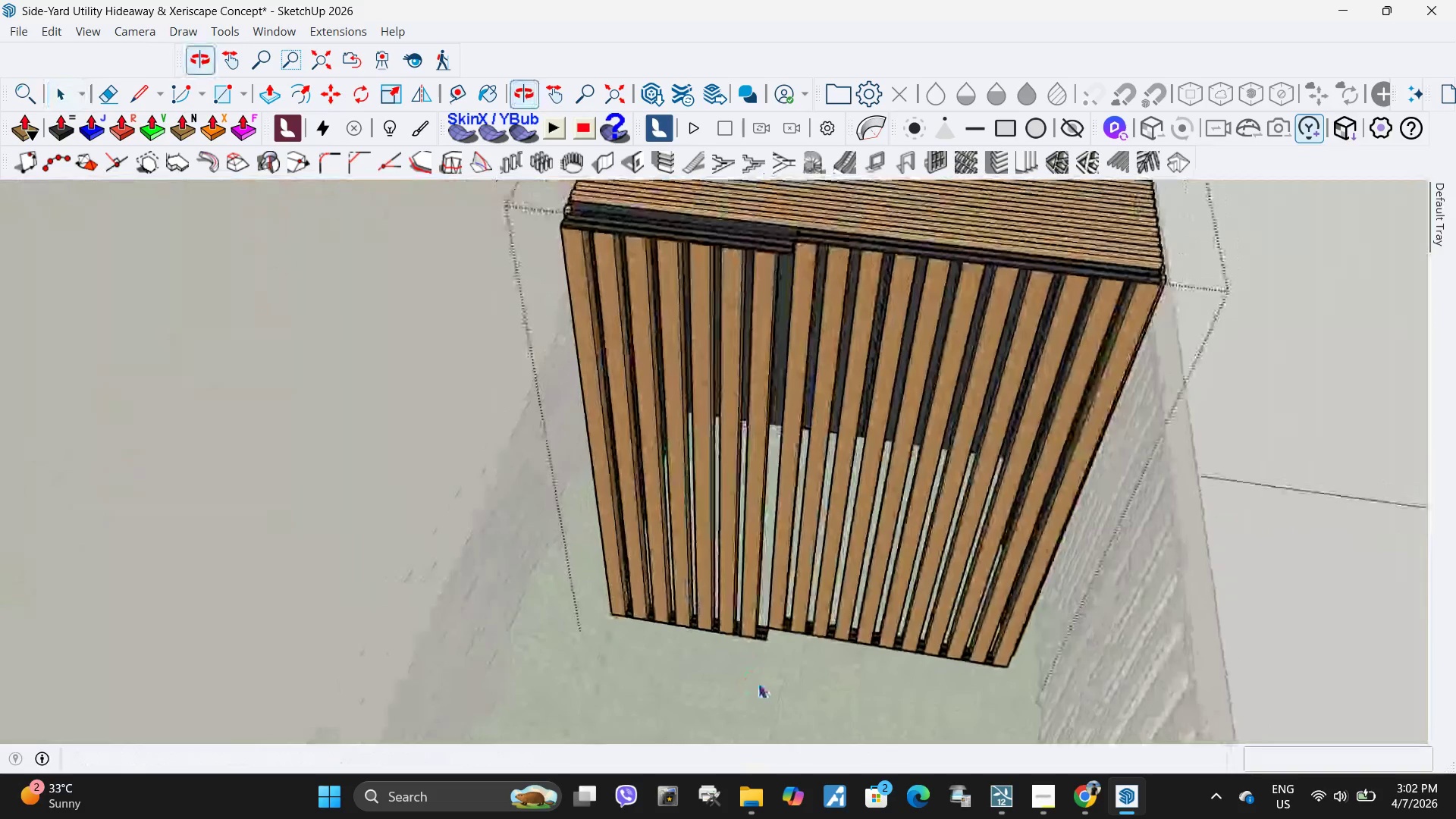 
scroll: coordinate [728, 645], scroll_direction: down, amount: 19.0
 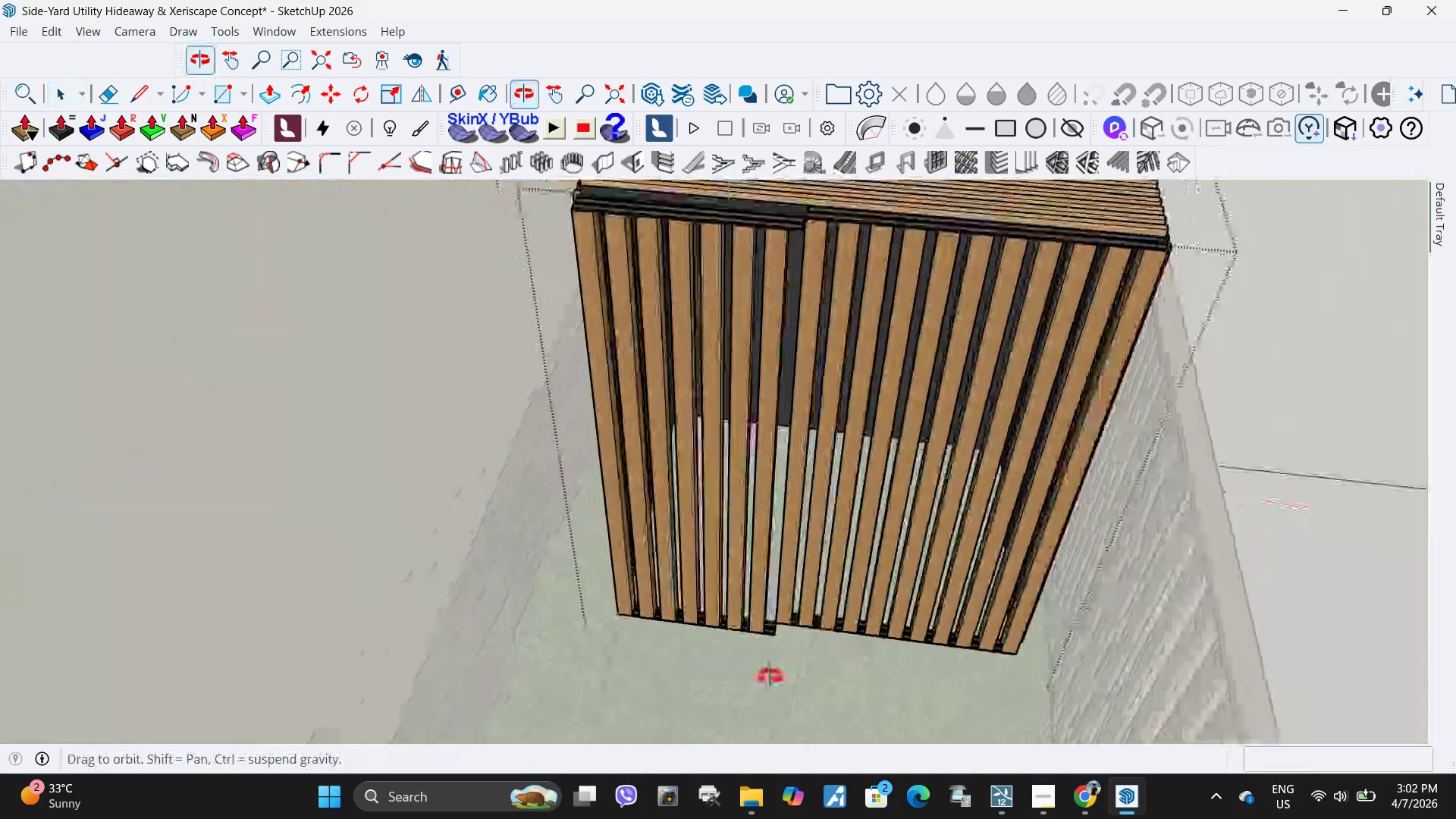 
left_click([626, 620])
 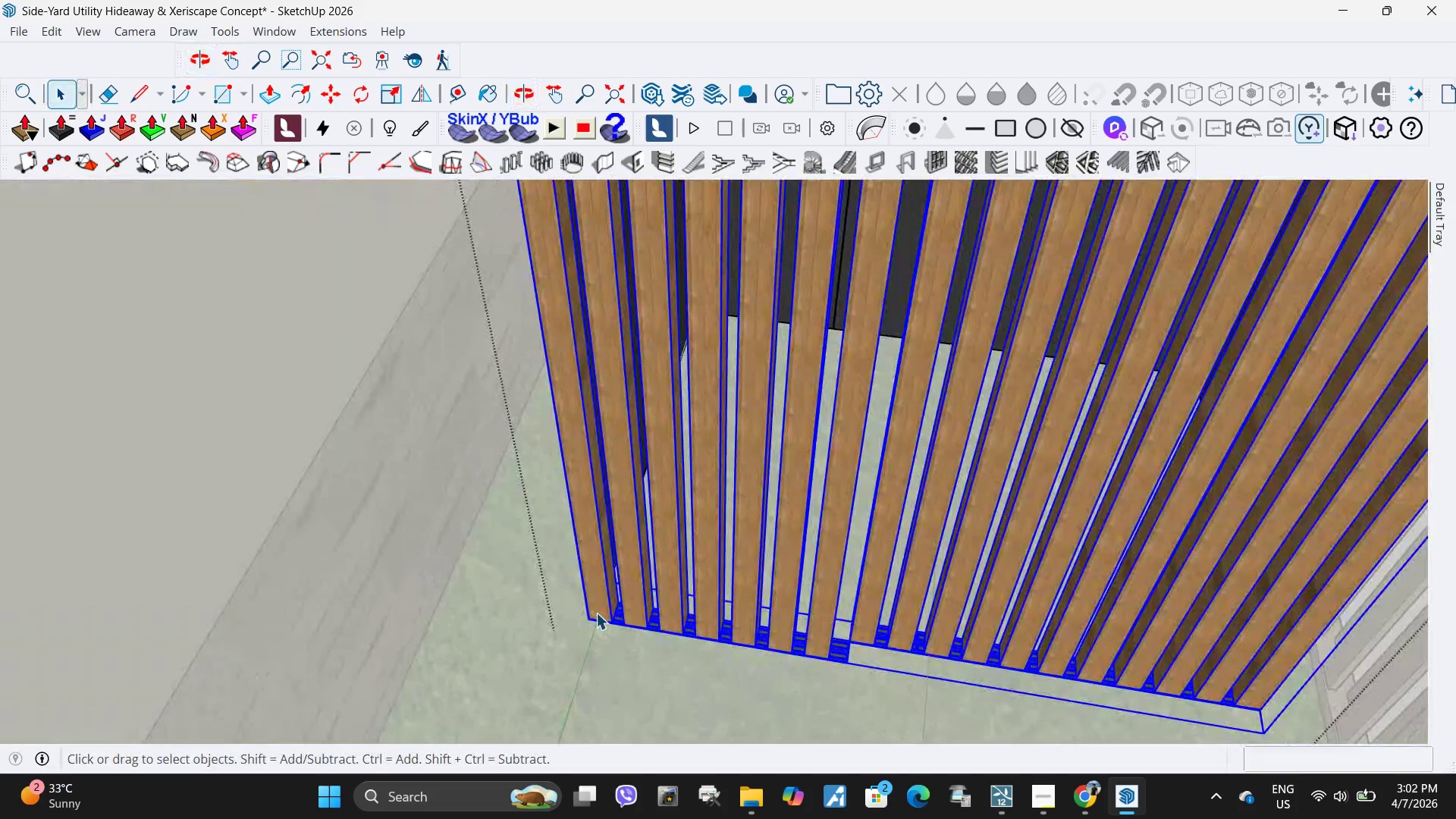 
scroll: coordinate [645, 606], scroll_direction: up, amount: 5.0
 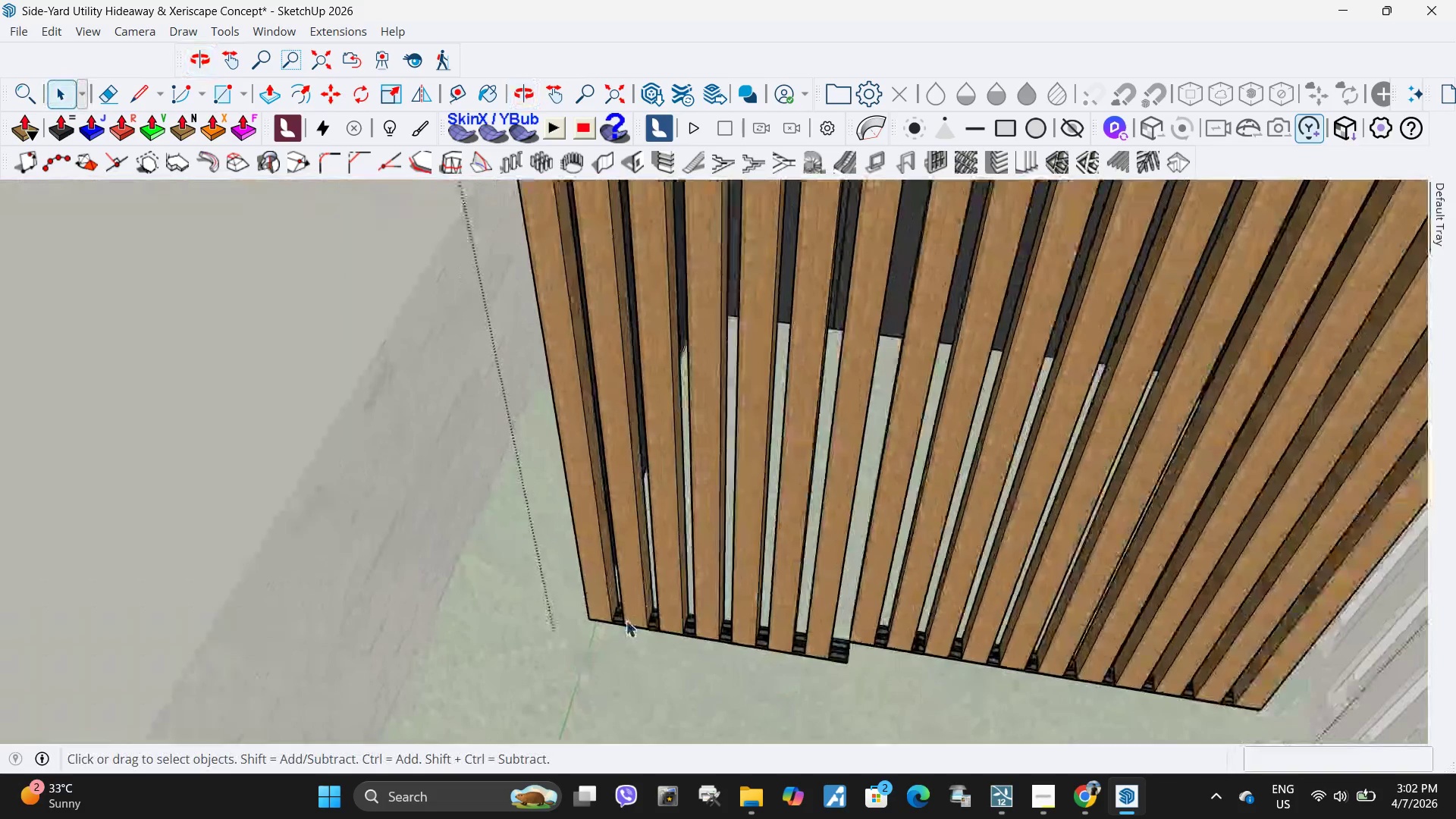 
double_click([596, 613])
 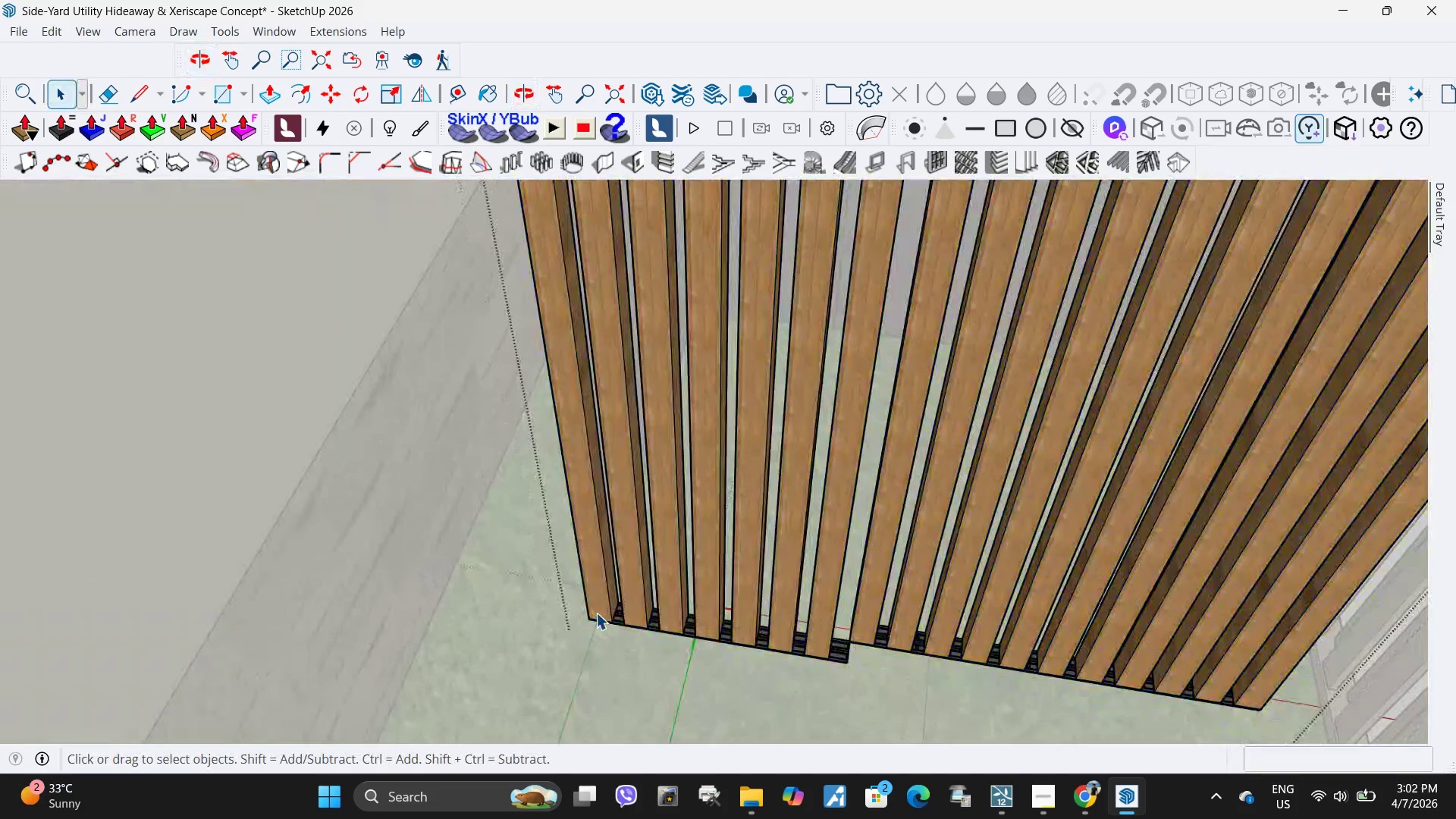 
double_click([596, 613])
 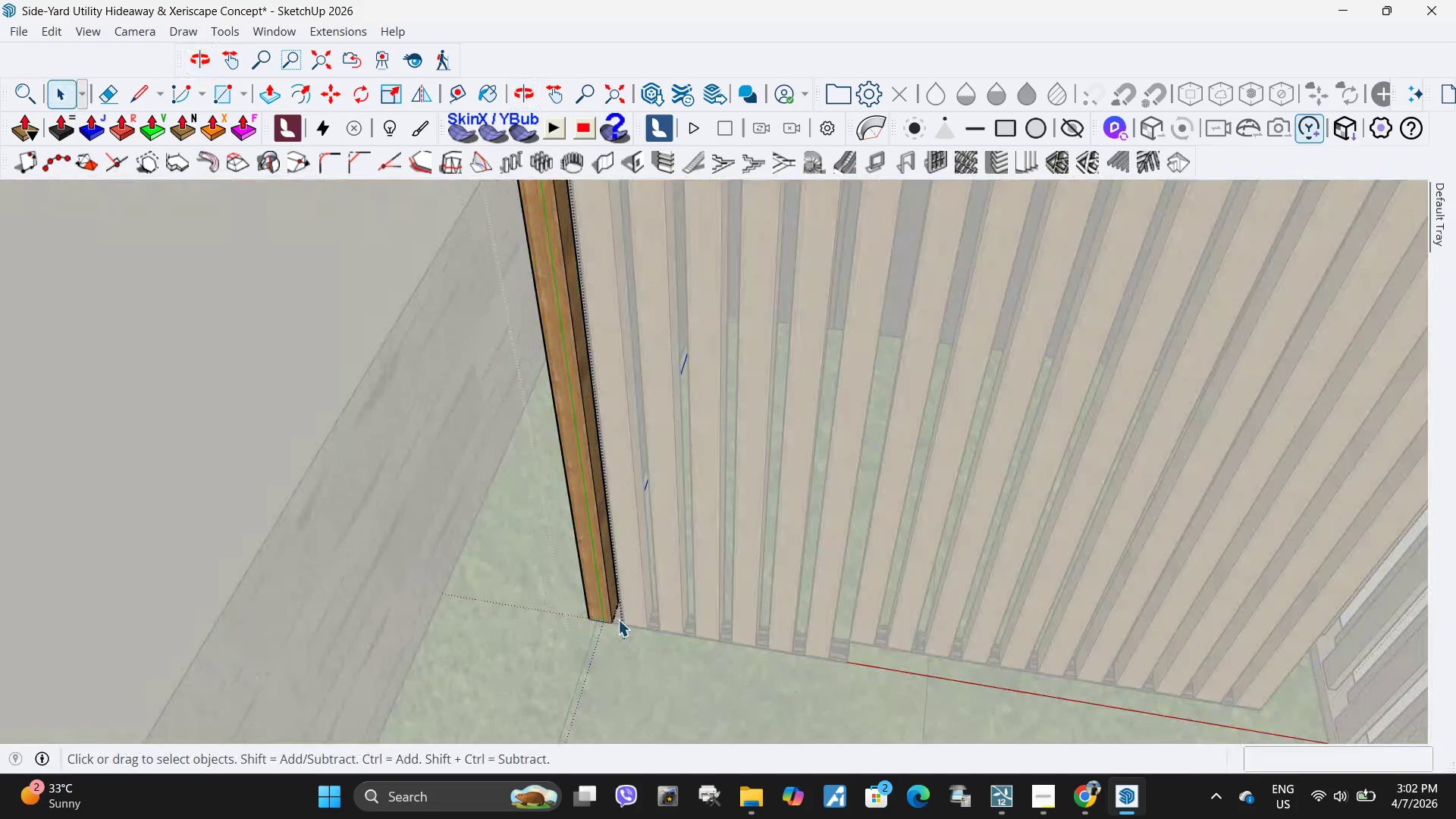 
key(Escape)
 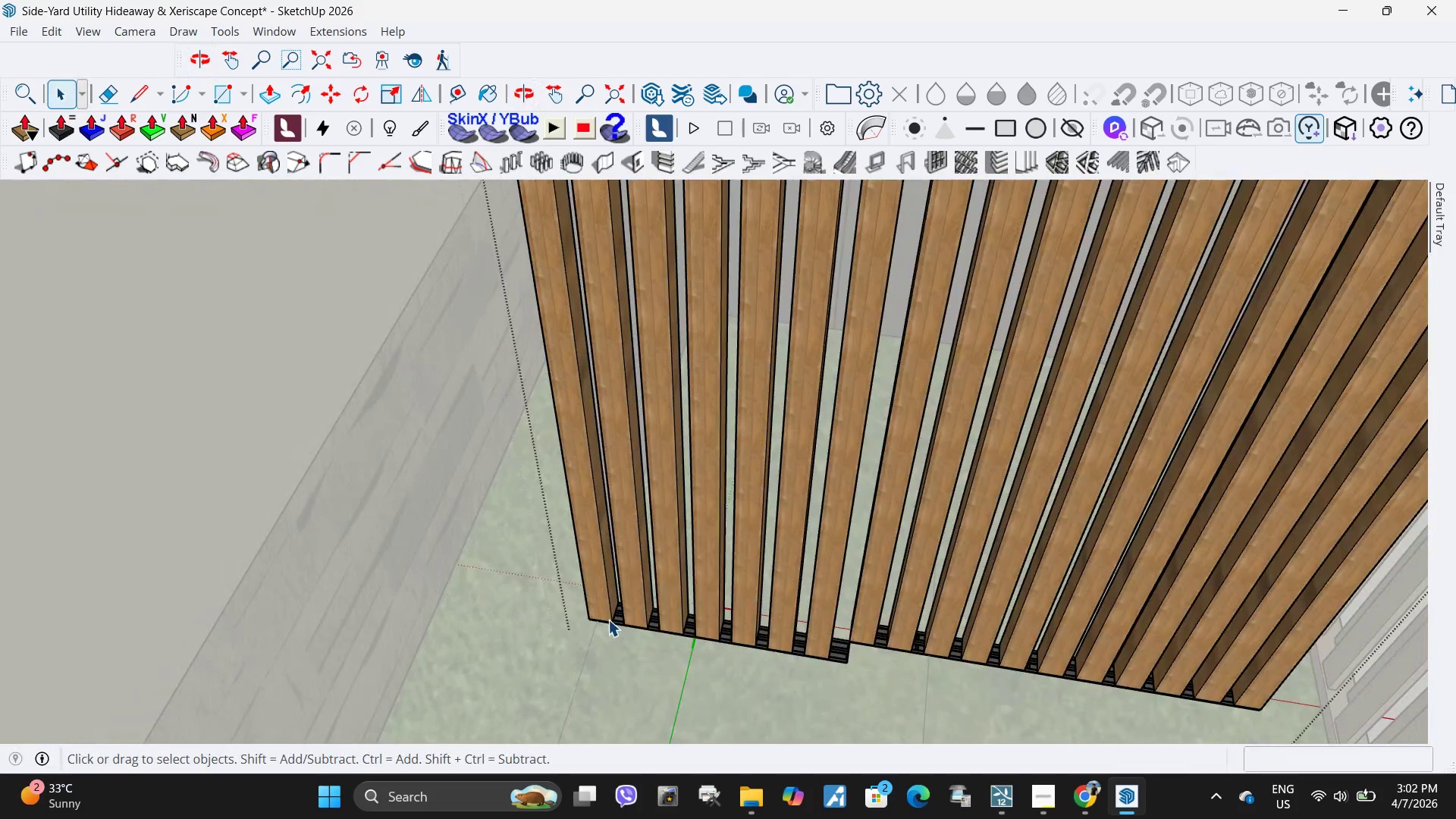 
double_click([608, 620])
 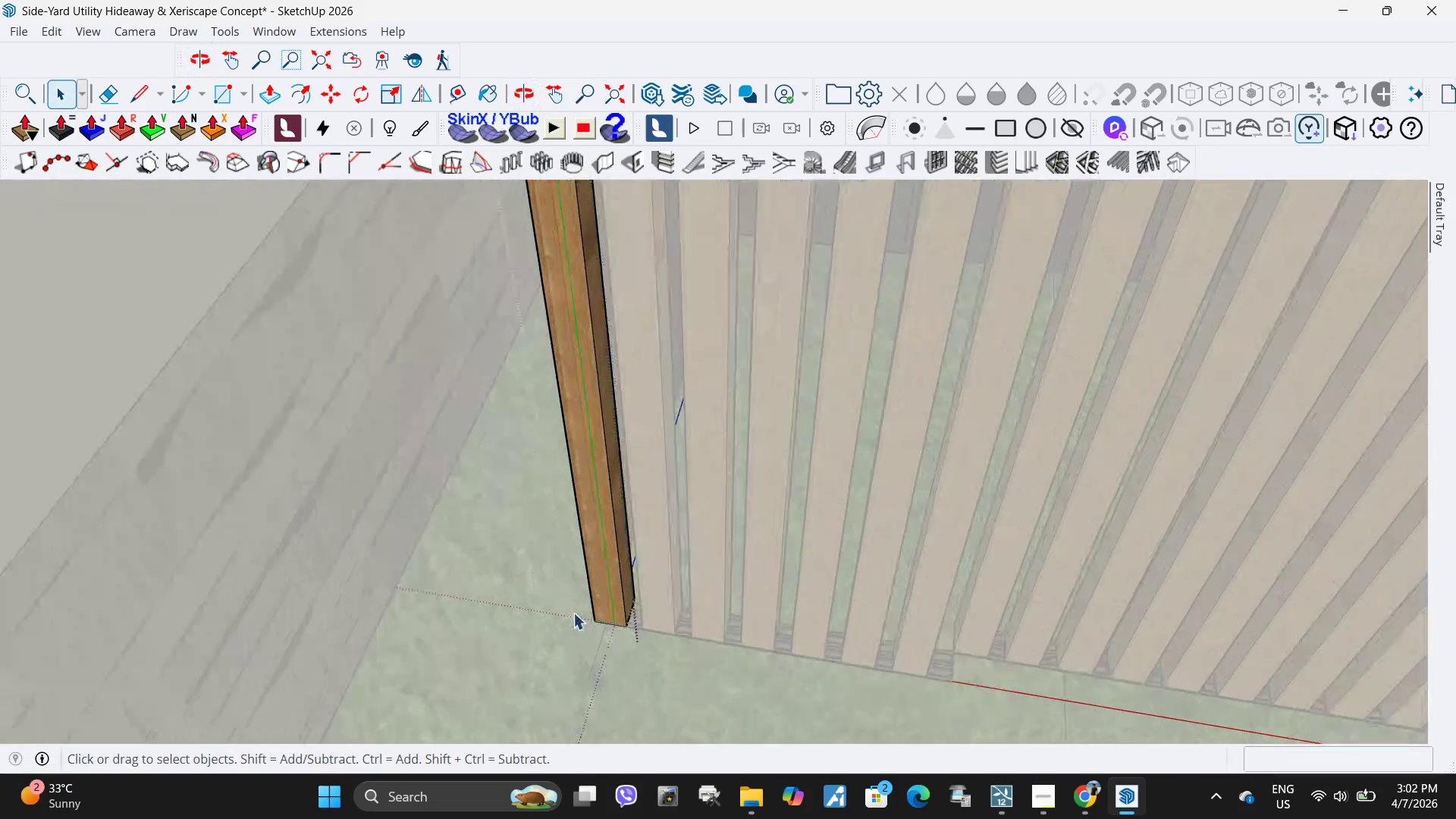 
key(Escape)
 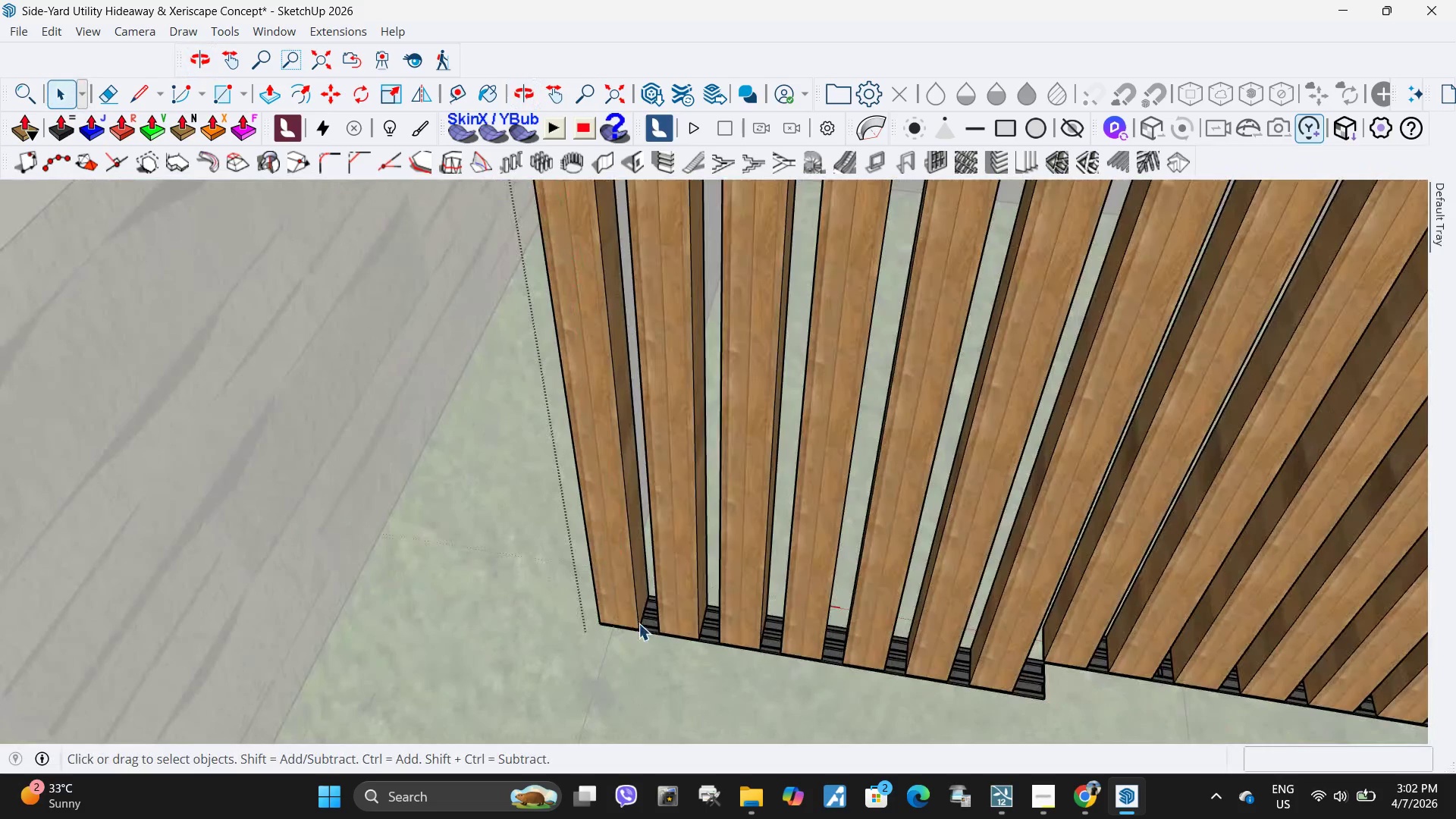 
scroll: coordinate [573, 613], scroll_direction: up, amount: 6.0
 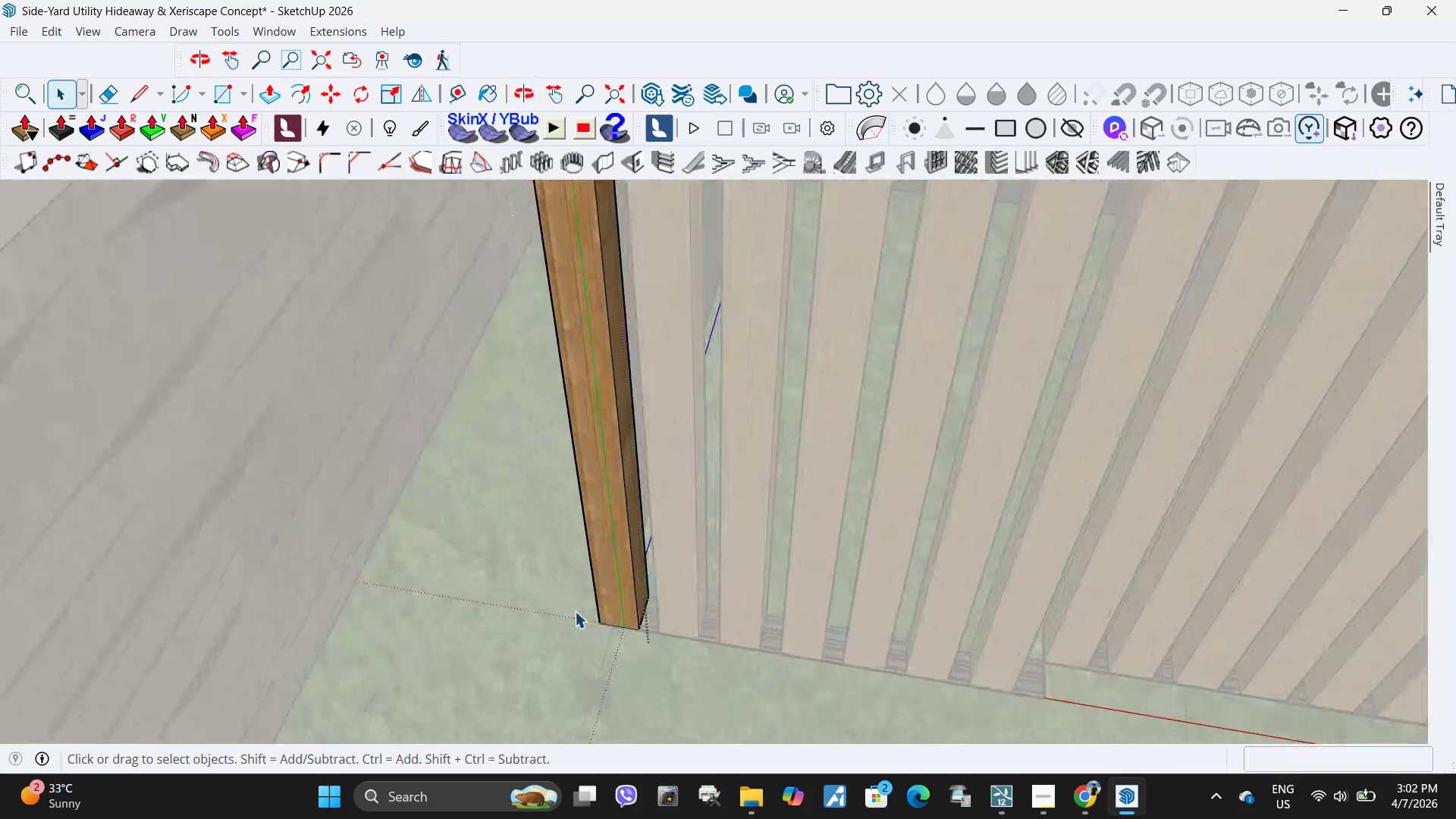 
left_click([639, 623])
 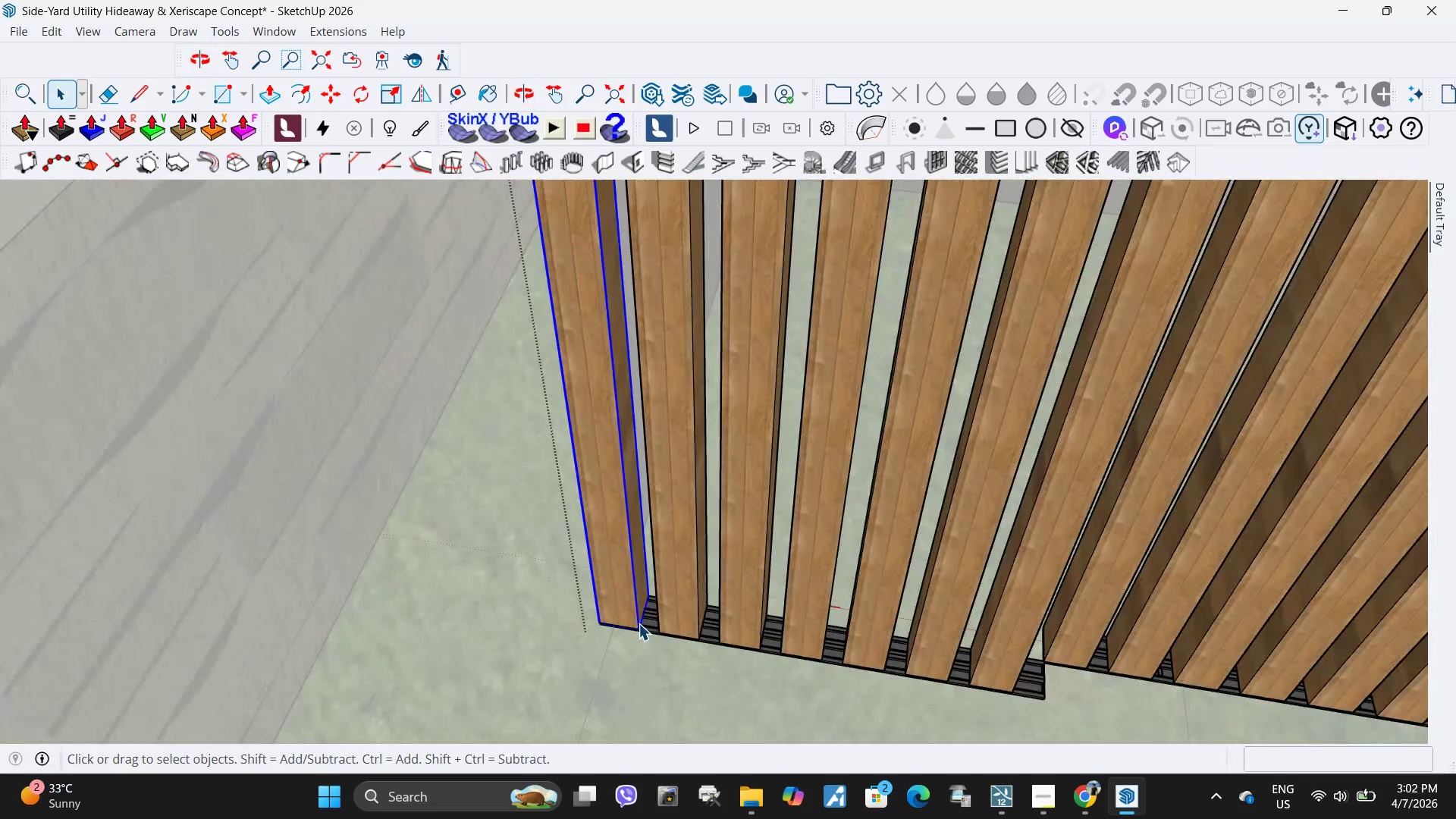 
key(Escape)
 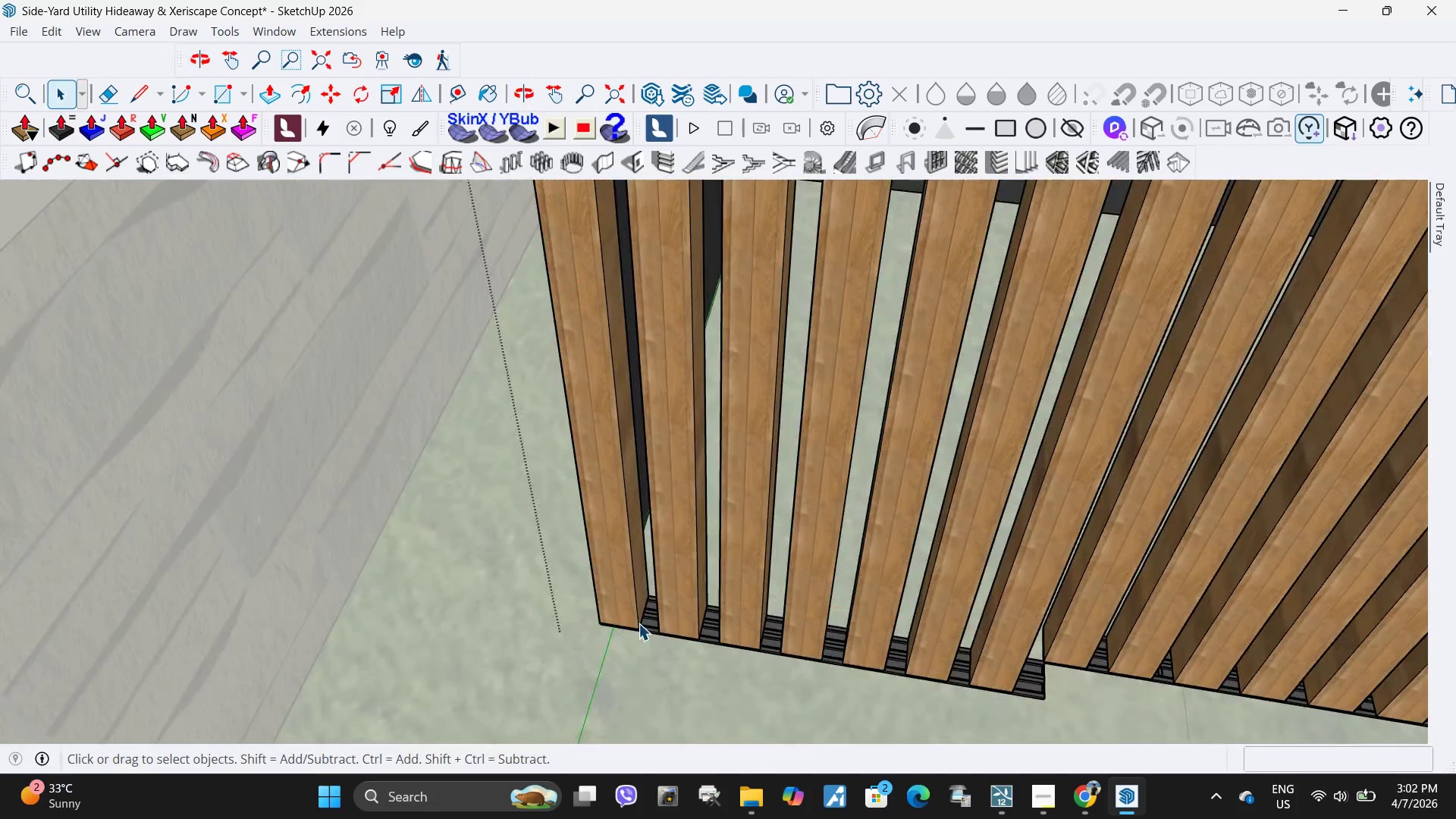 
key(Escape)
 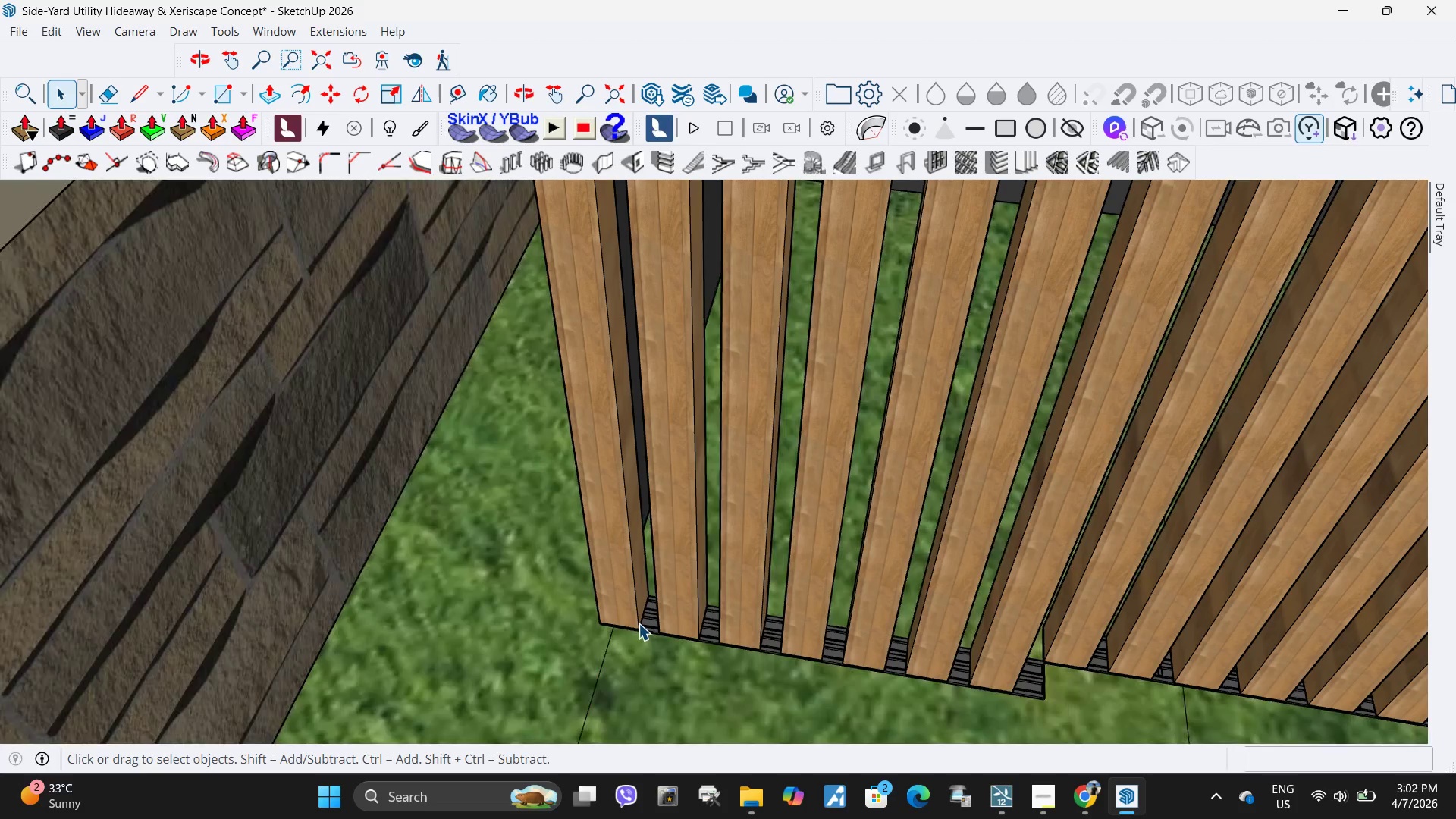 
left_click([639, 623])
 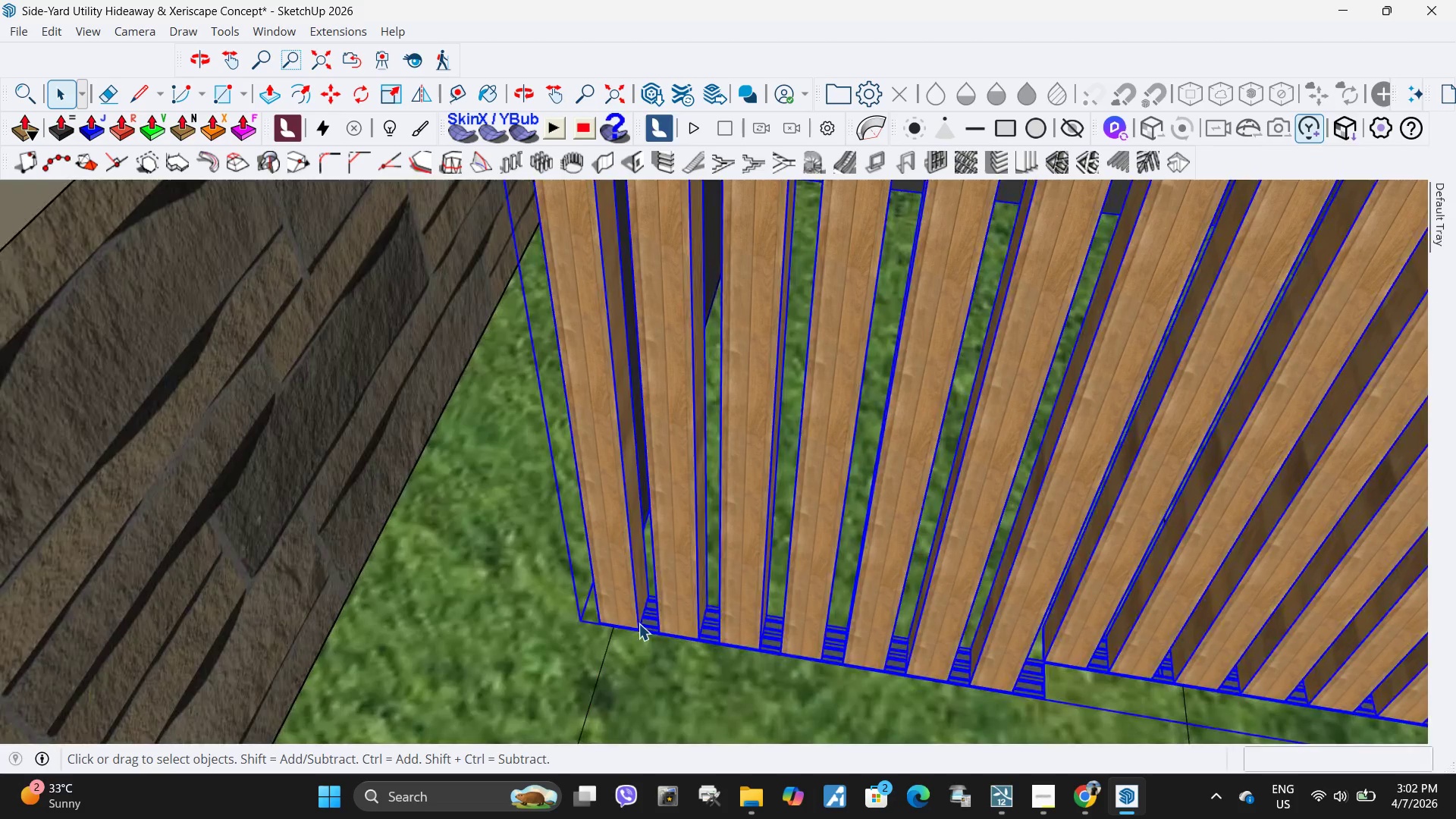 
double_click([639, 623])
 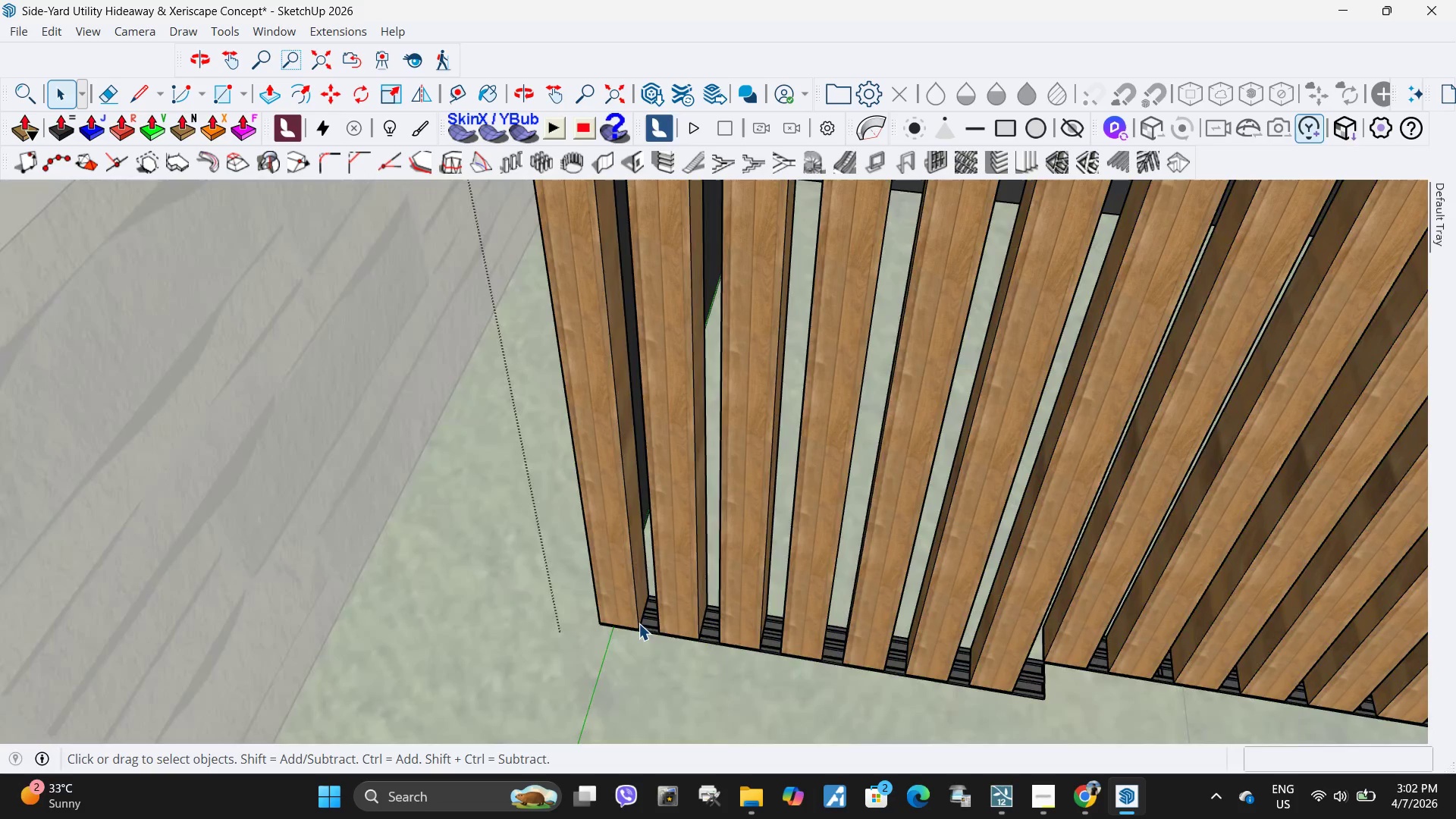 
triple_click([639, 623])
 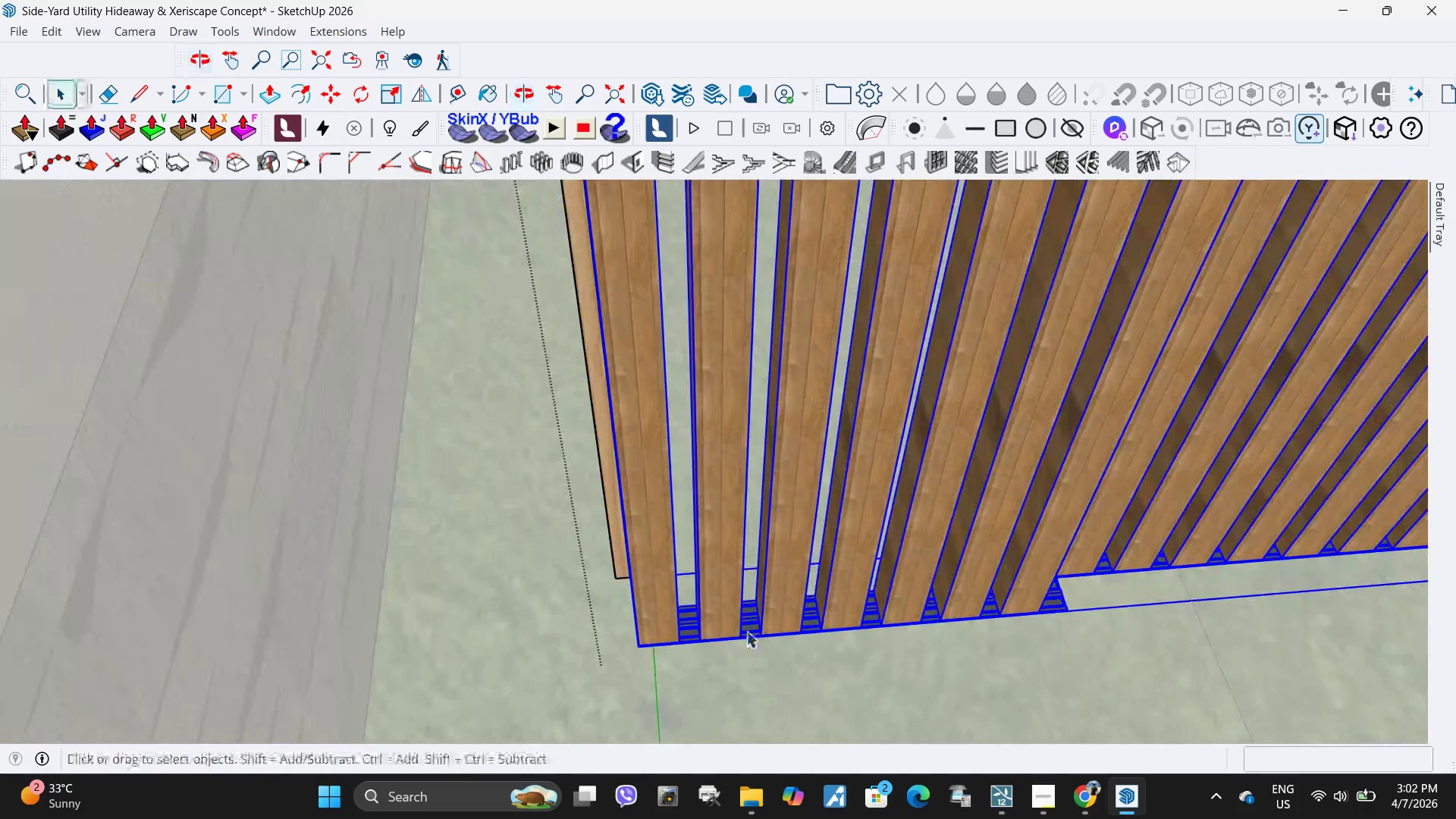 
double_click([746, 626])
 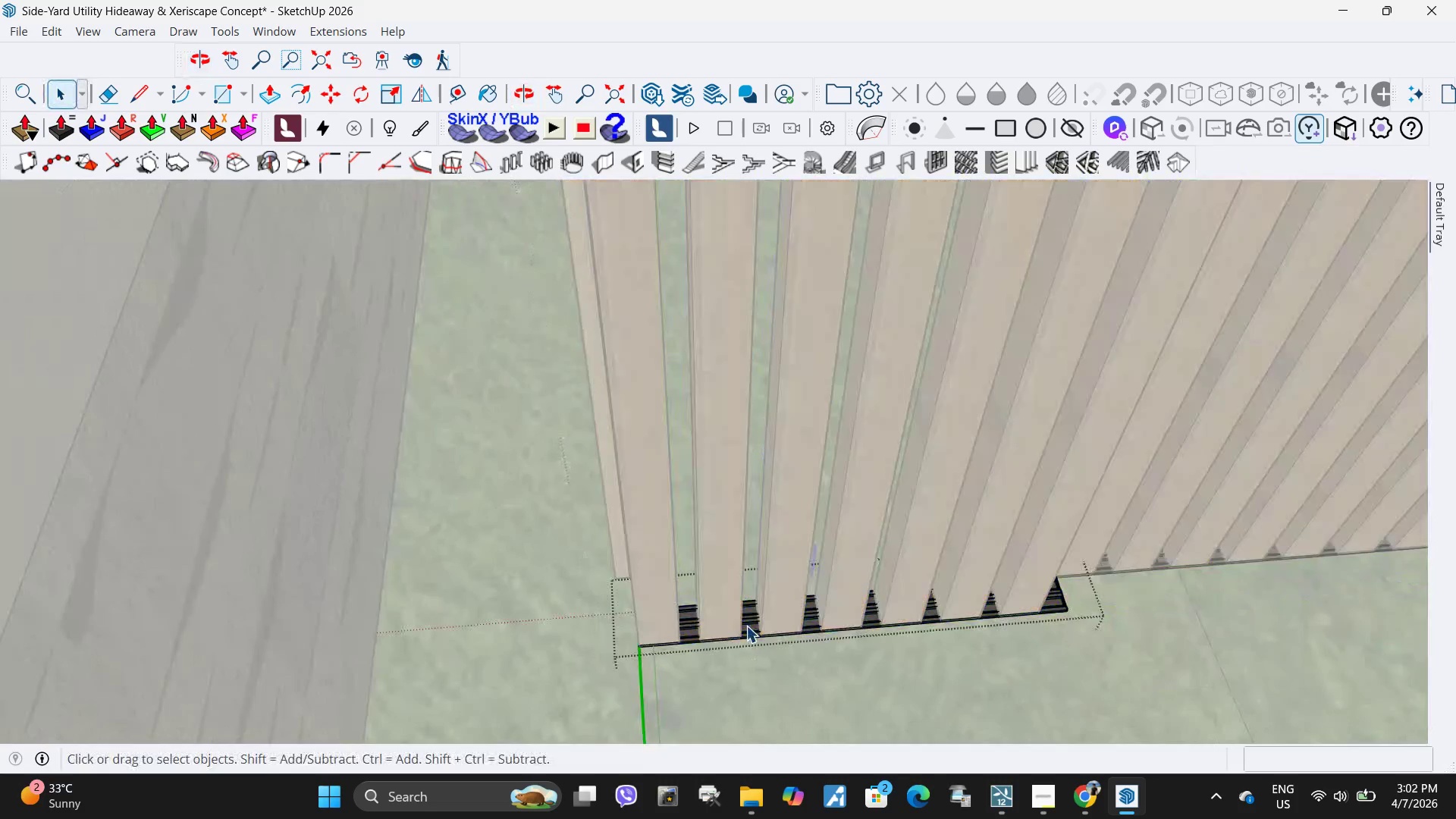 
triple_click([746, 626])
 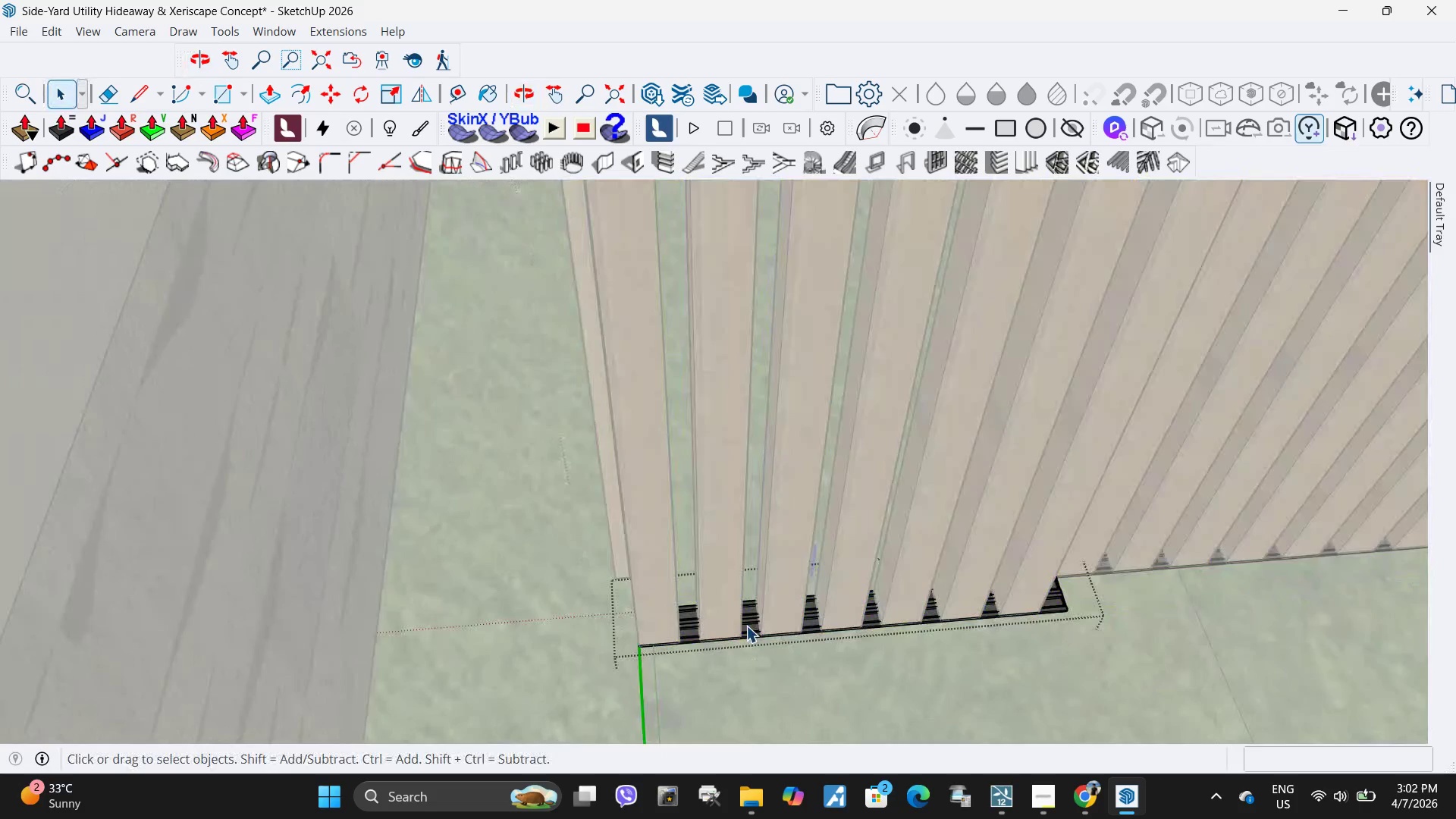 
triple_click([746, 626])
 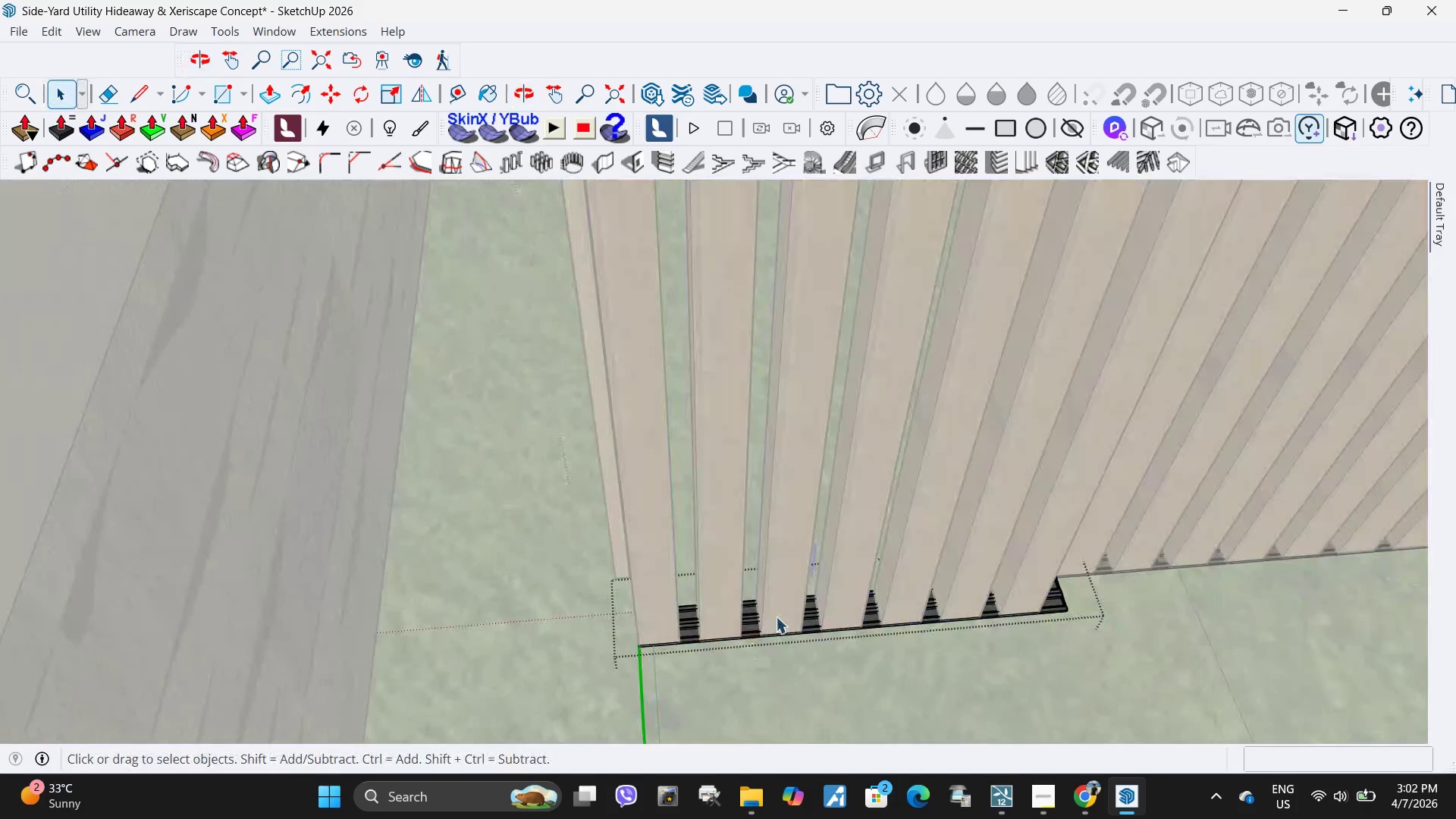 
key(Escape)
 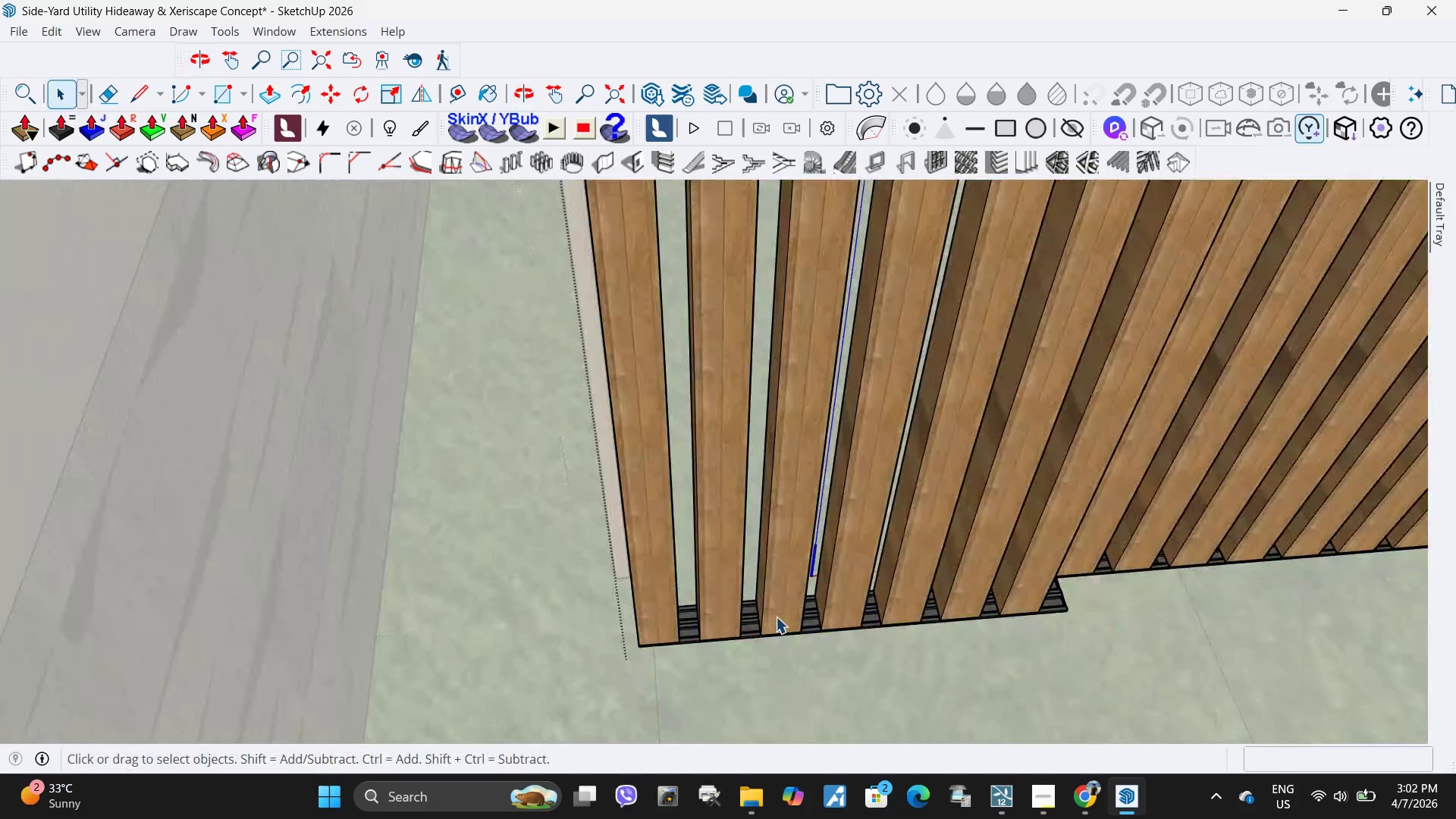 
double_click([776, 617])
 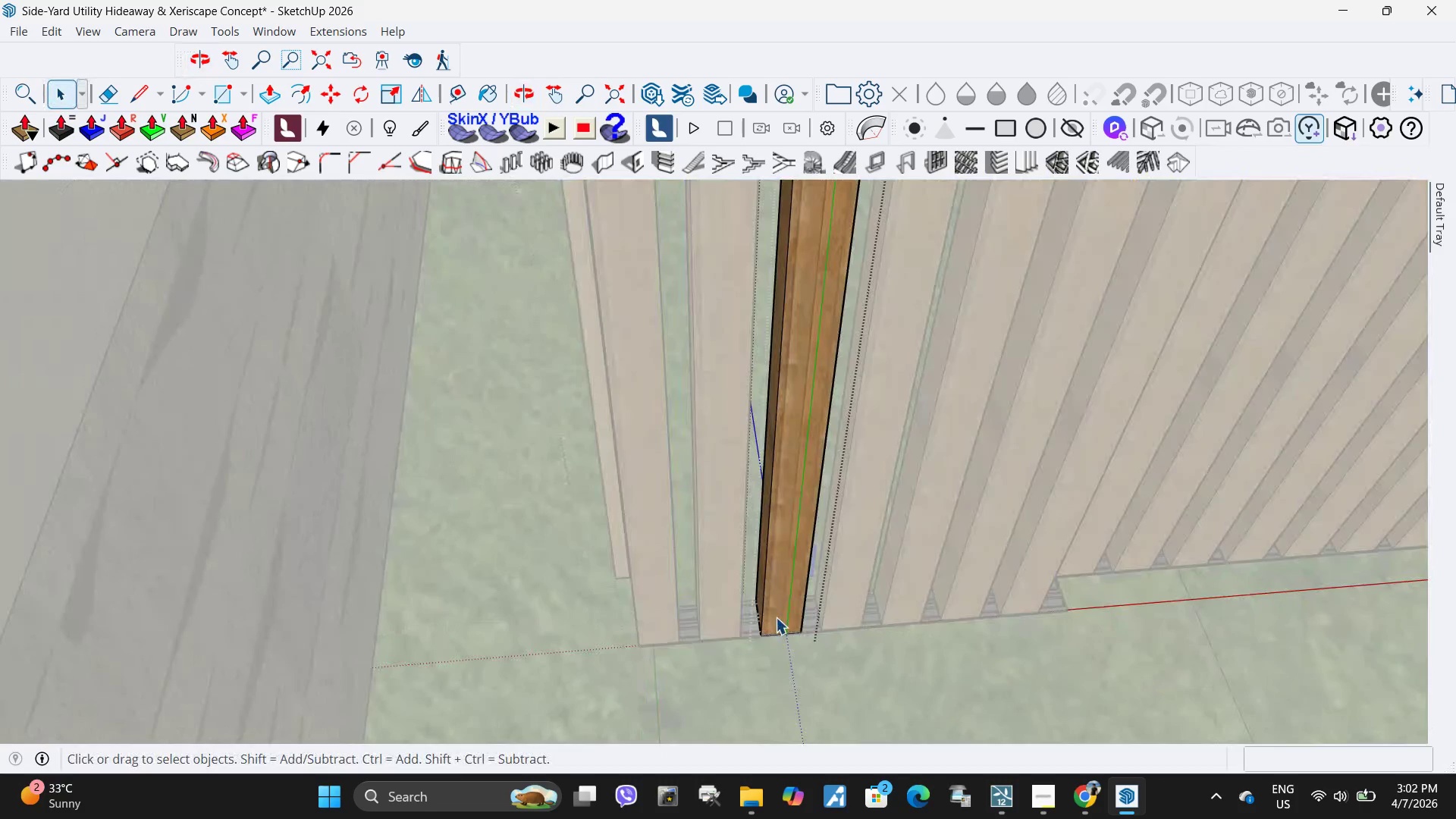 
key(Escape)
 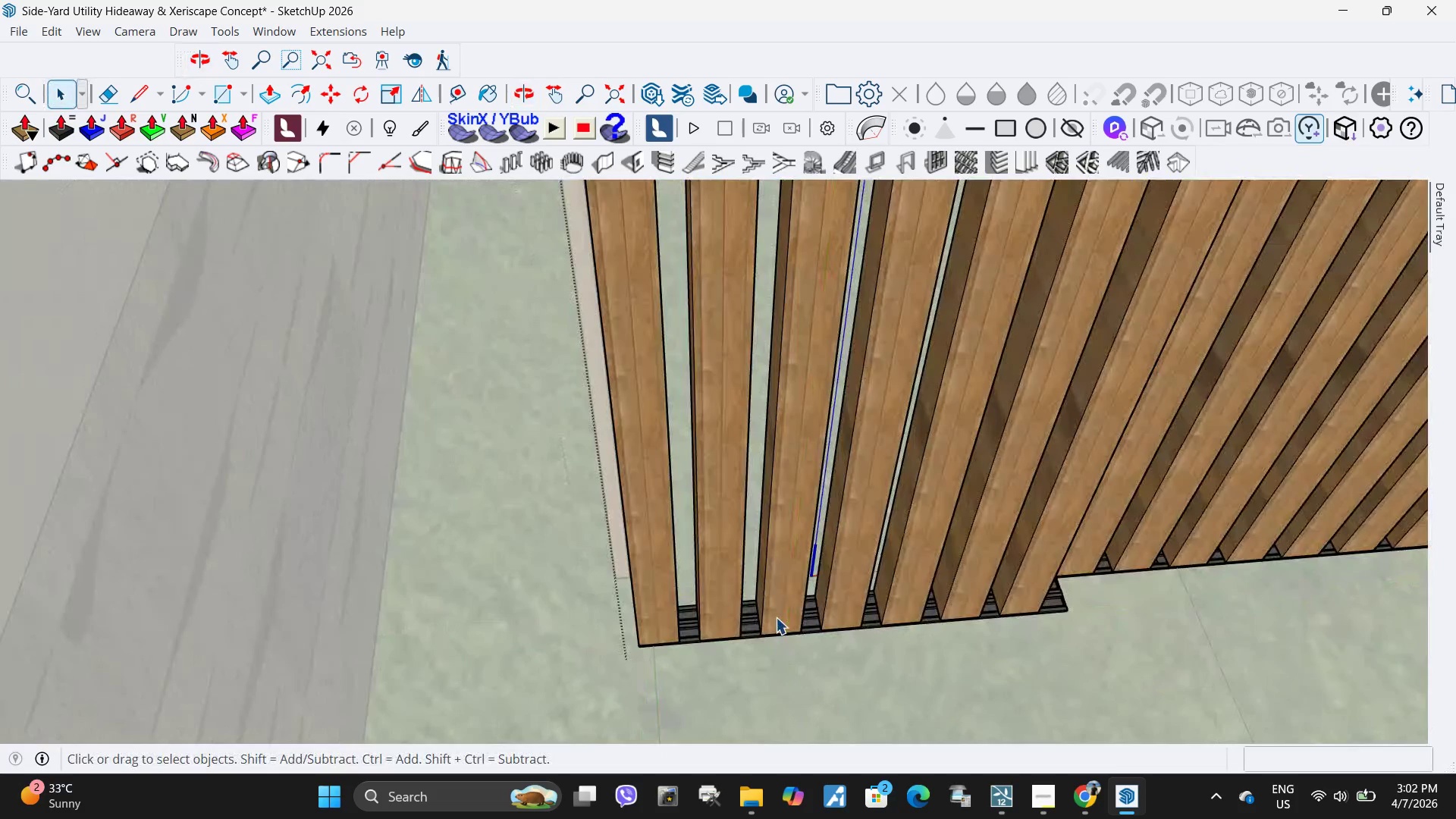 
left_click([776, 617])
 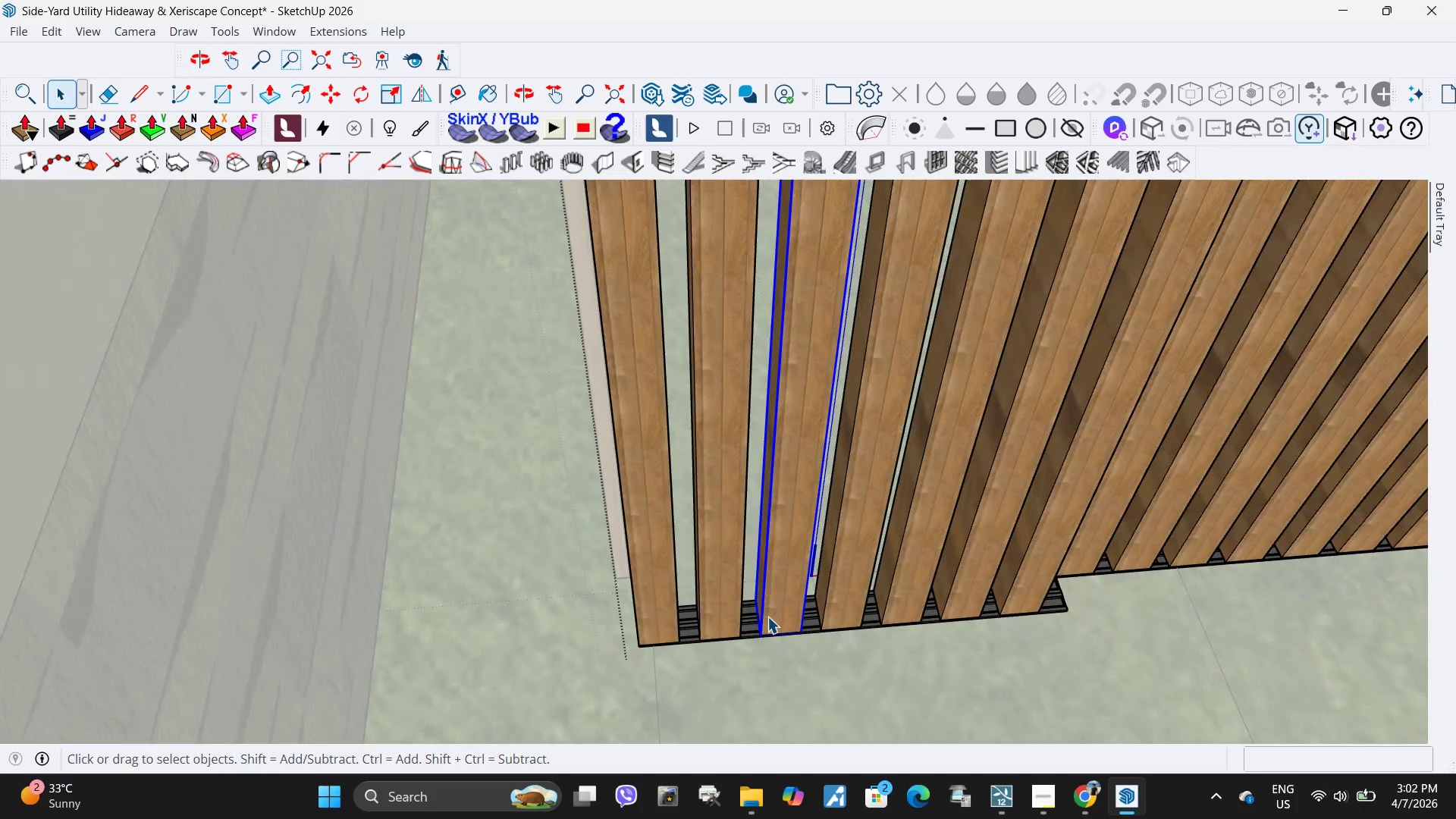 
hold_key(key=ControlLeft, duration=1.5)
 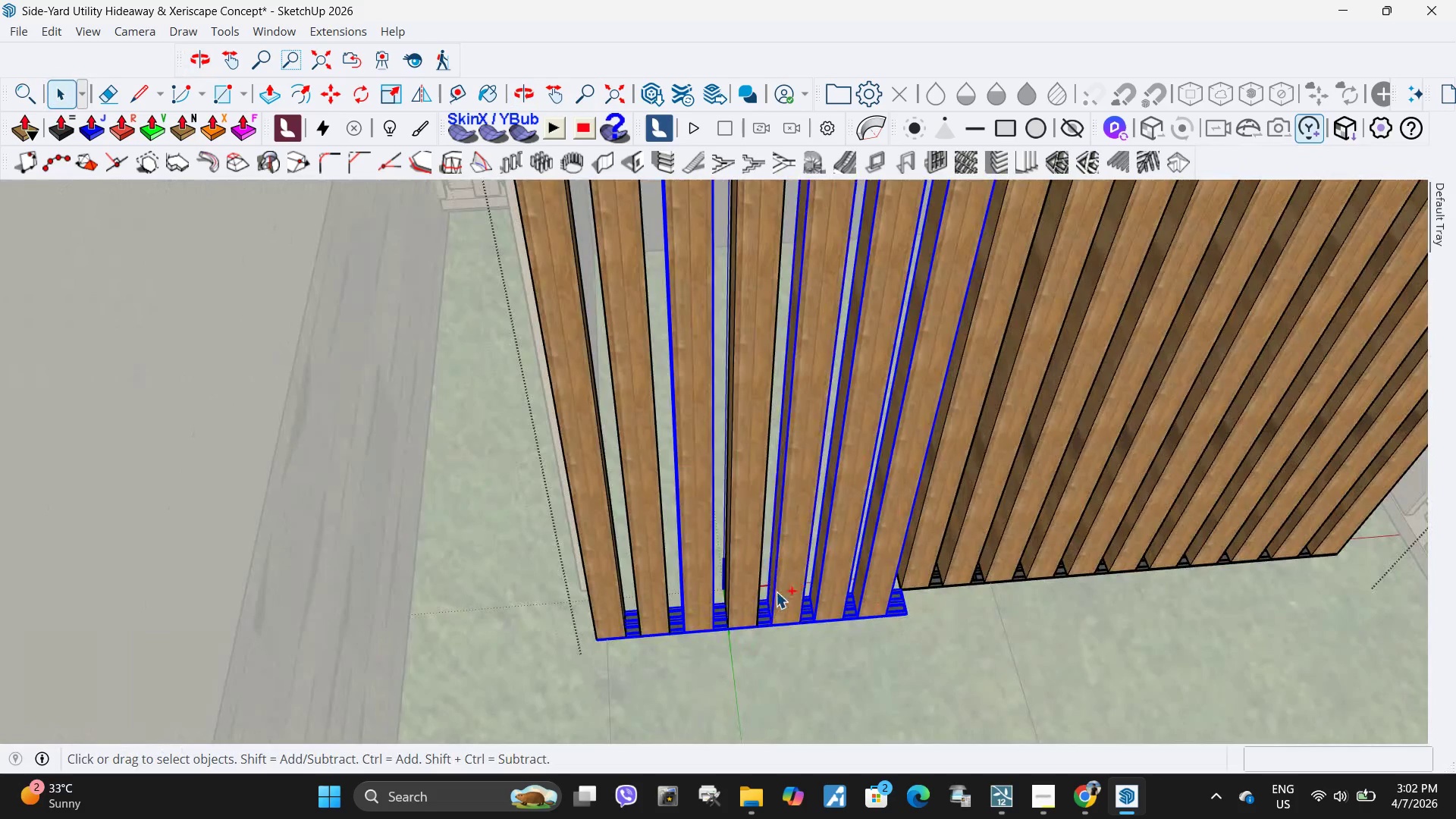 
scroll: coordinate [878, 610], scroll_direction: down, amount: 4.0
 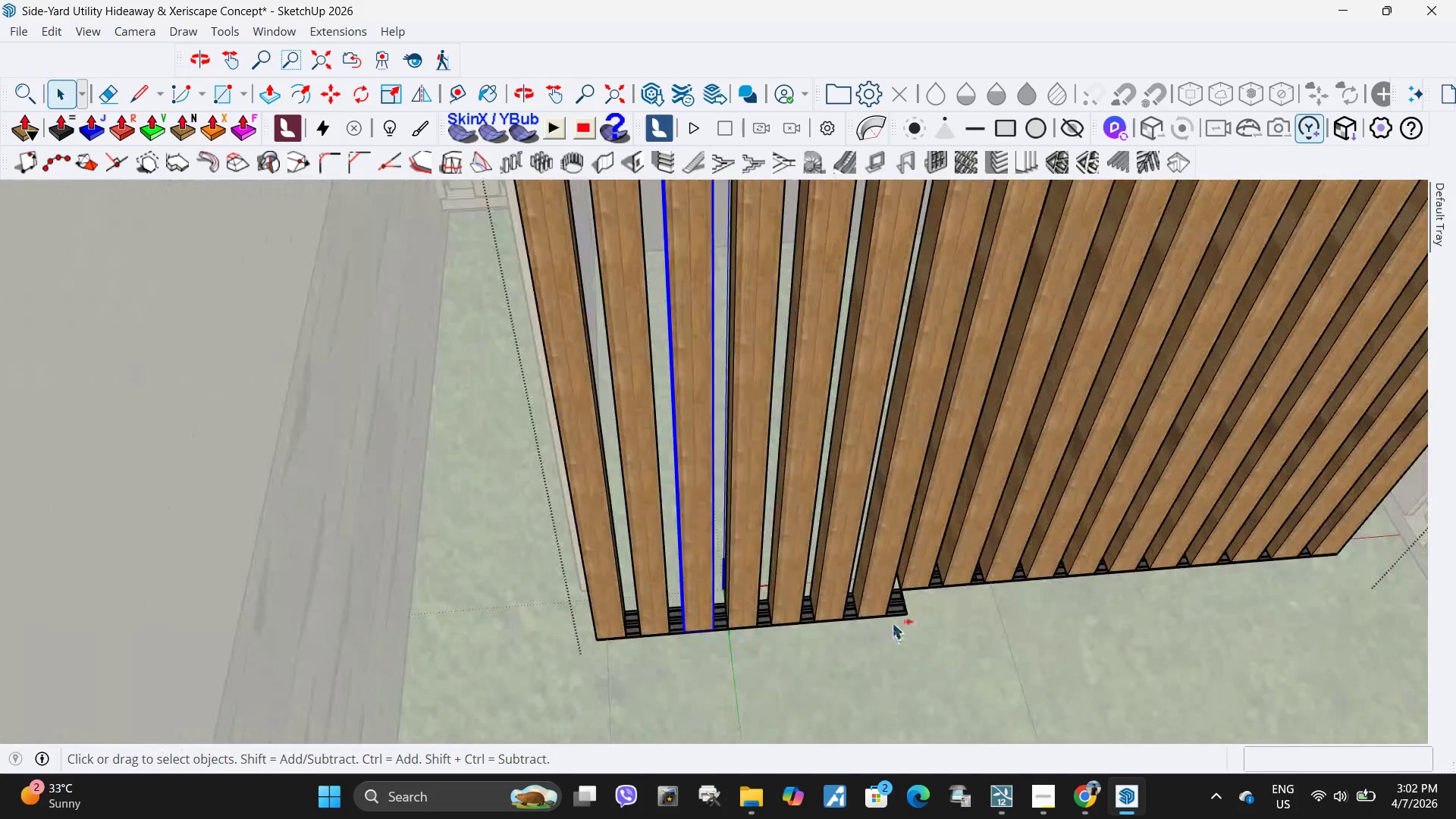 
left_click([892, 608])
 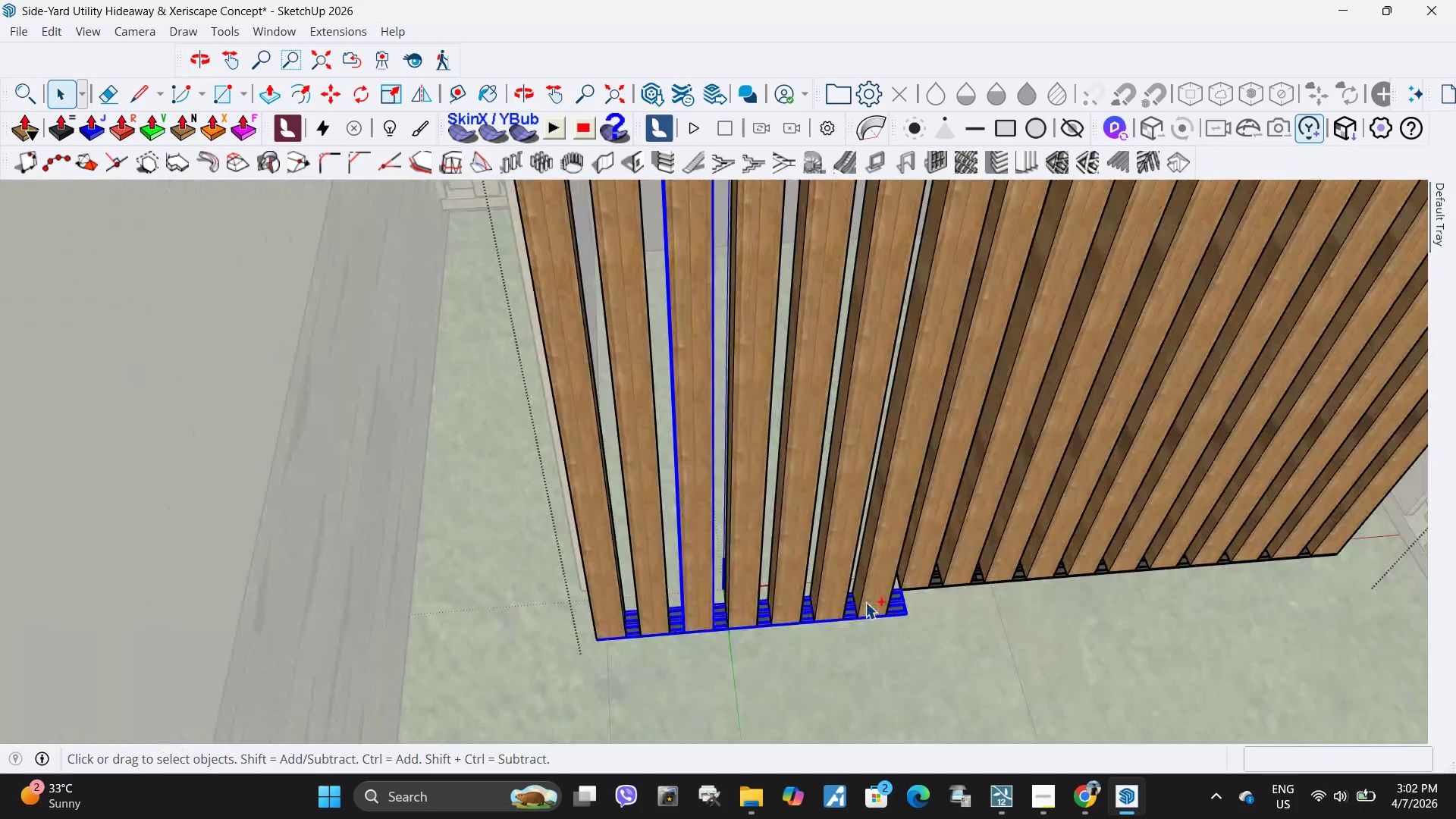 
left_click([865, 602])
 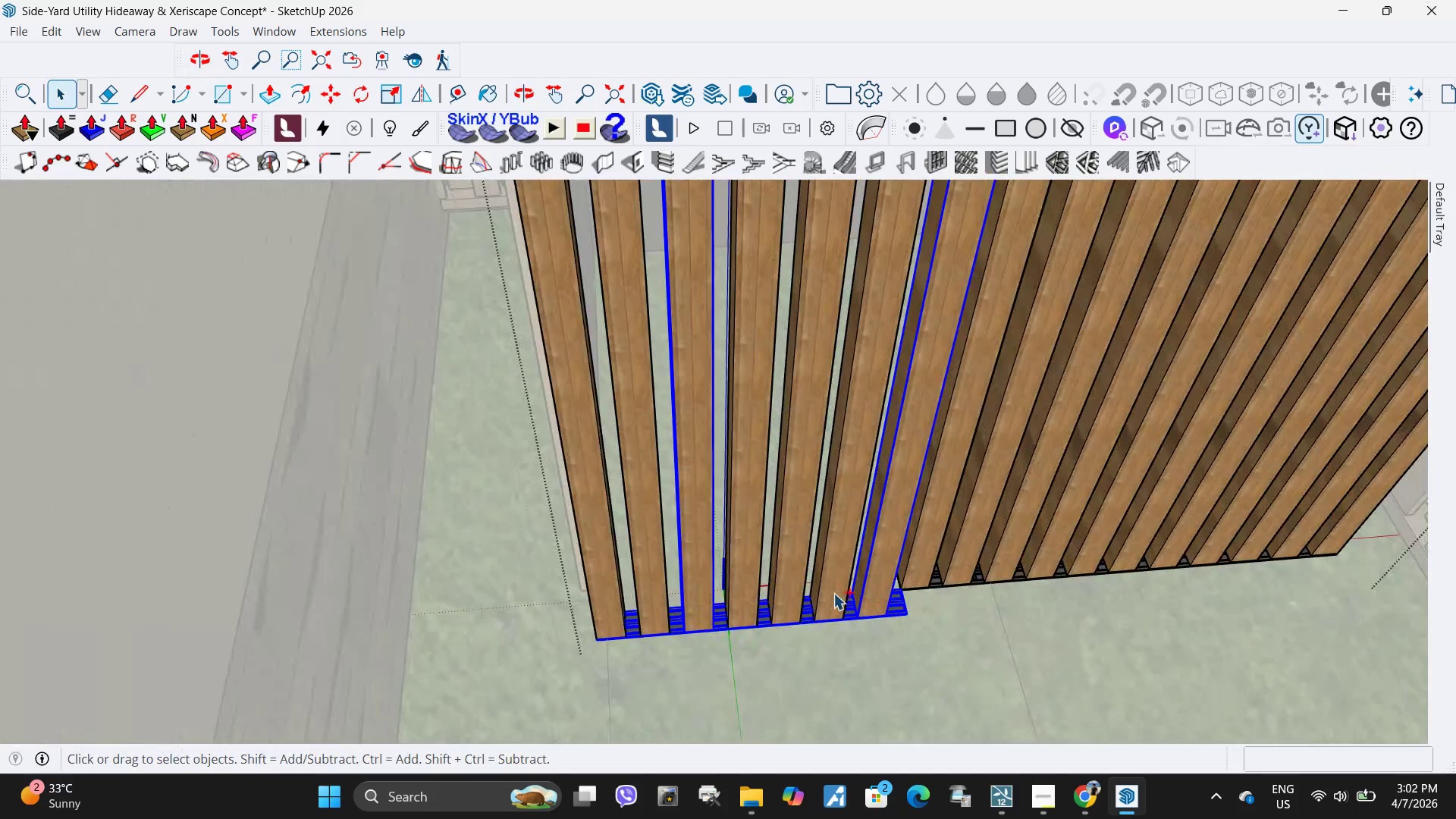 
hold_key(key=ControlLeft, duration=1.5)
left_click([833, 593])
 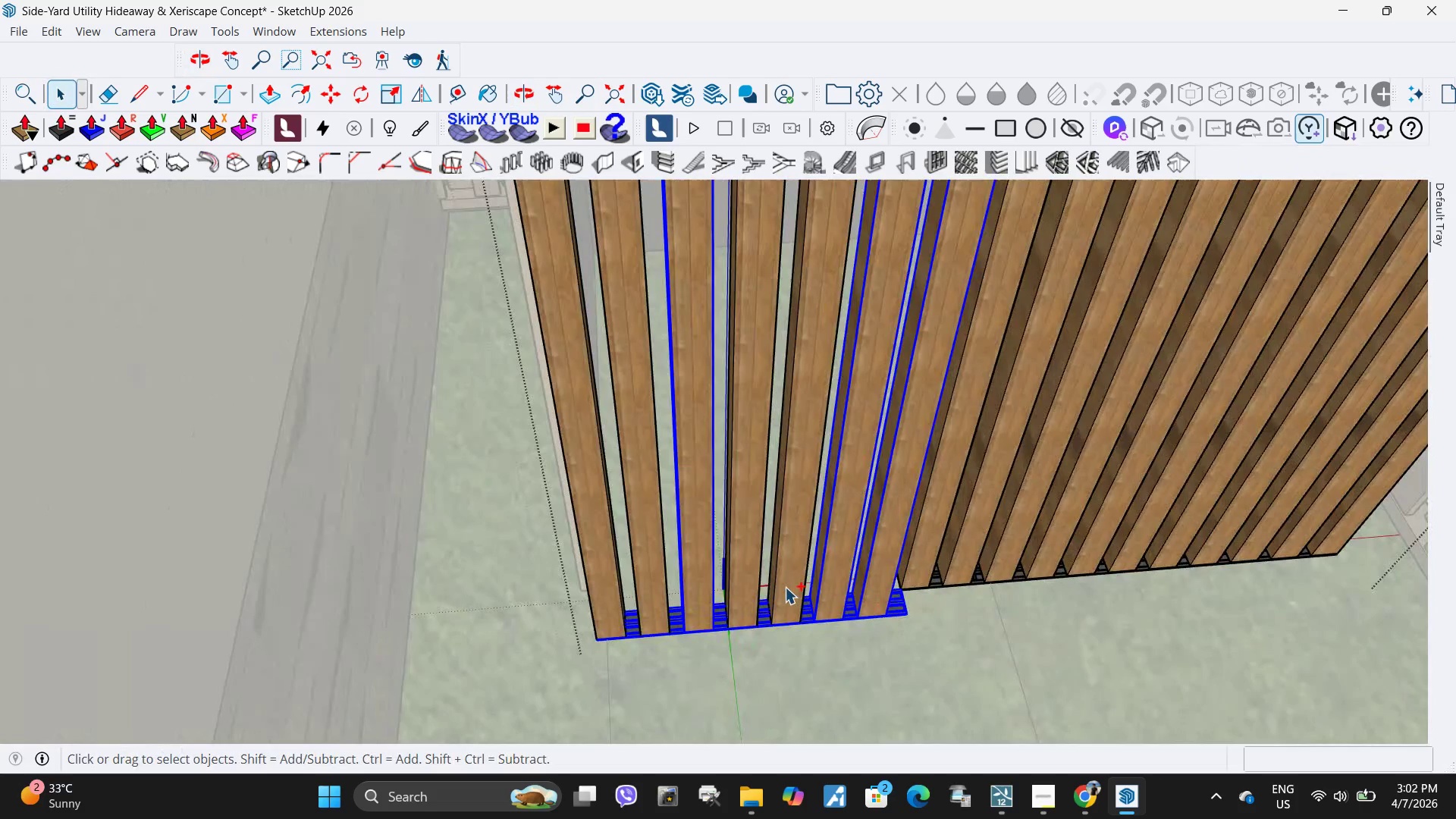 
double_click([785, 587])
 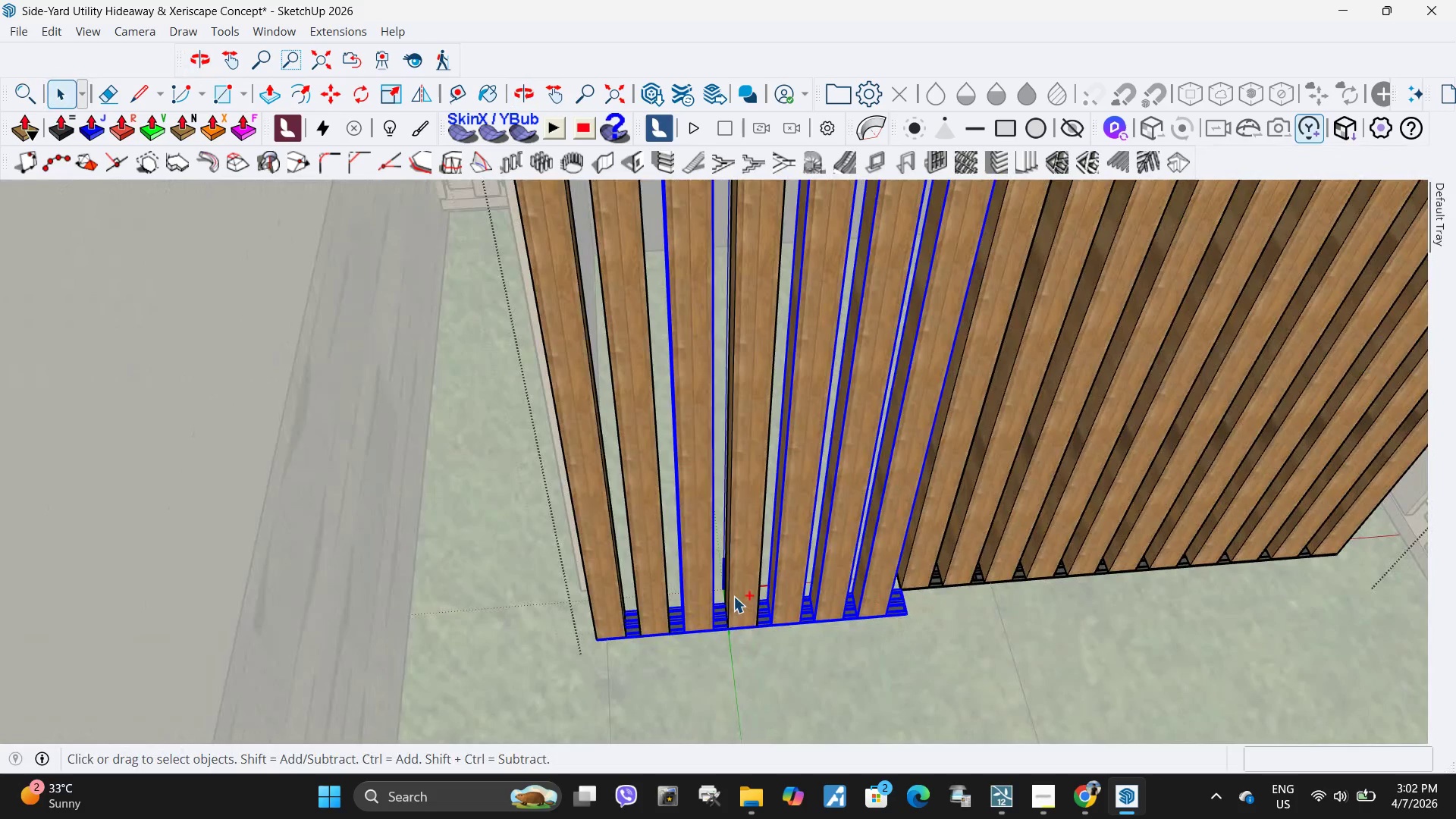 
left_click([733, 596])
 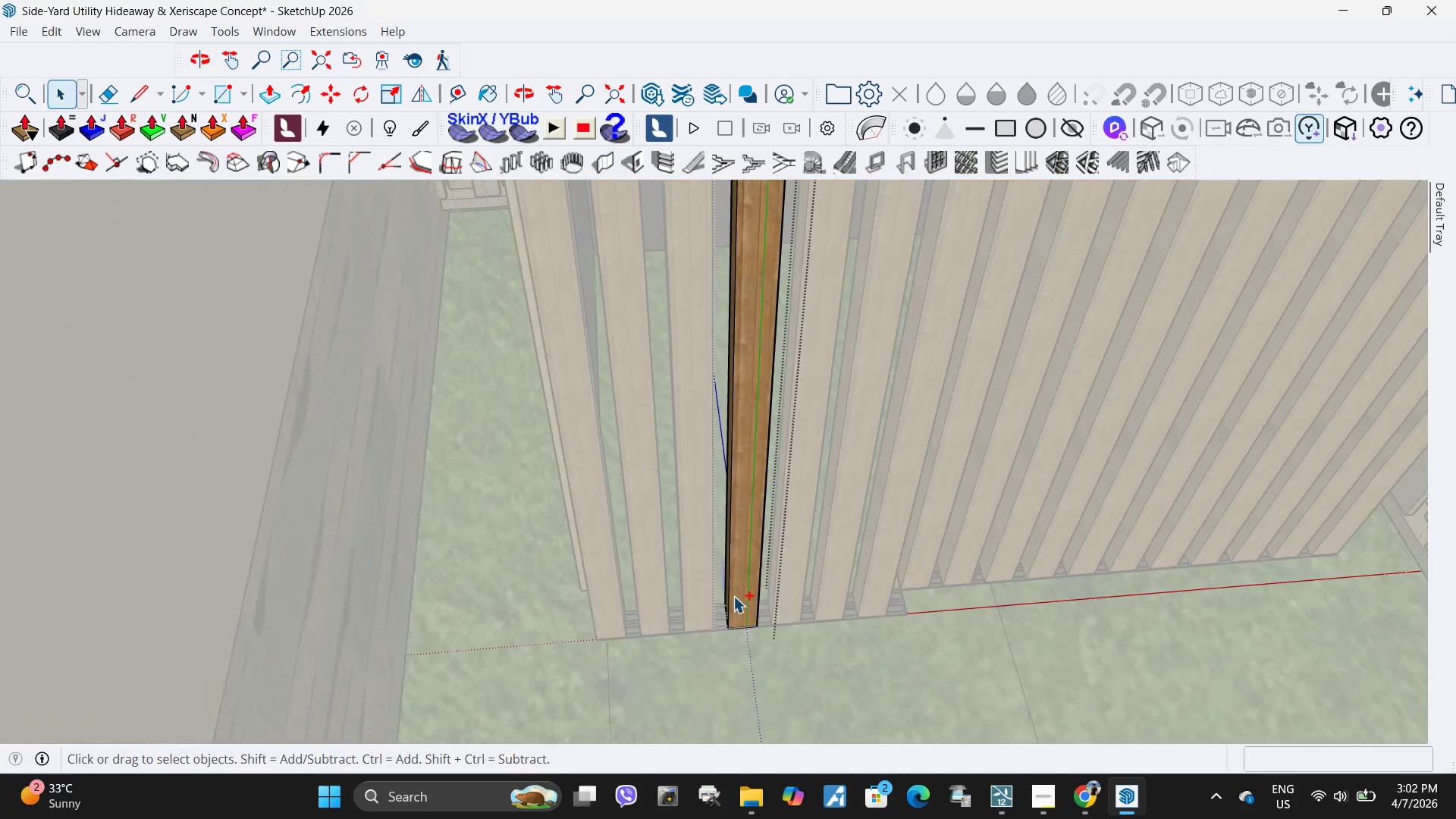 
double_click([733, 596])
 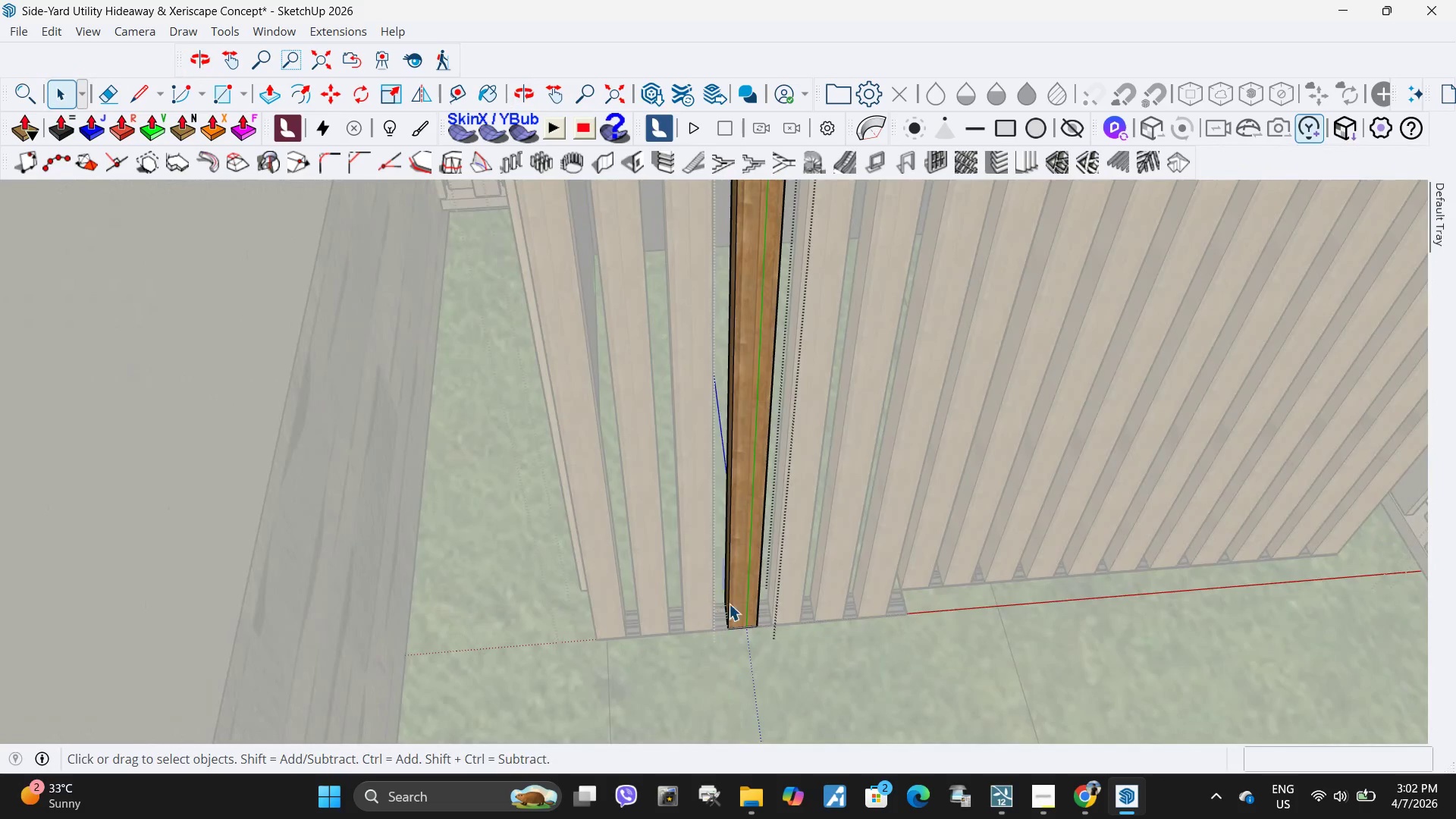 
hold_key(key=ControlLeft, duration=1.5)
 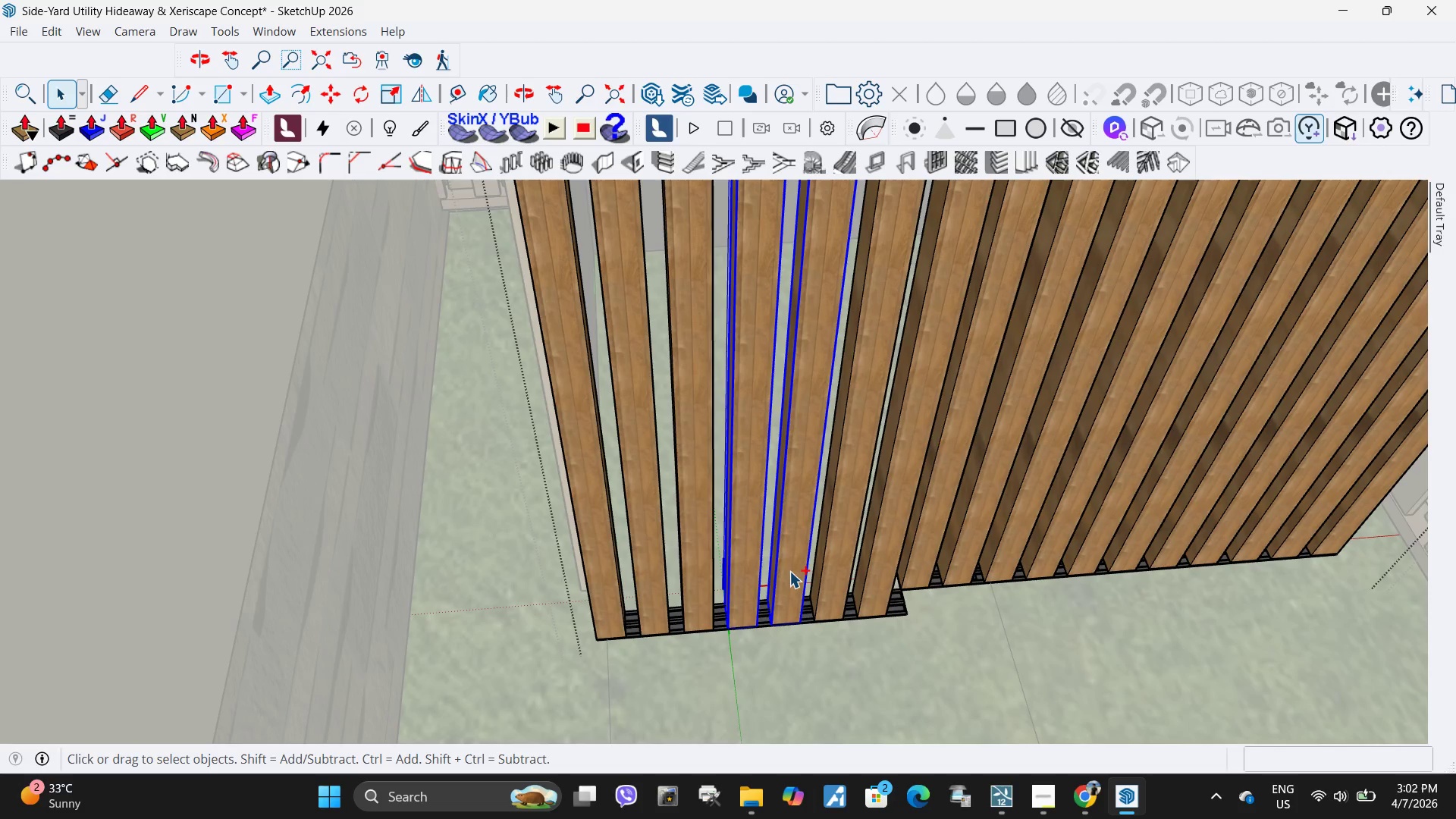 
key(Escape)
 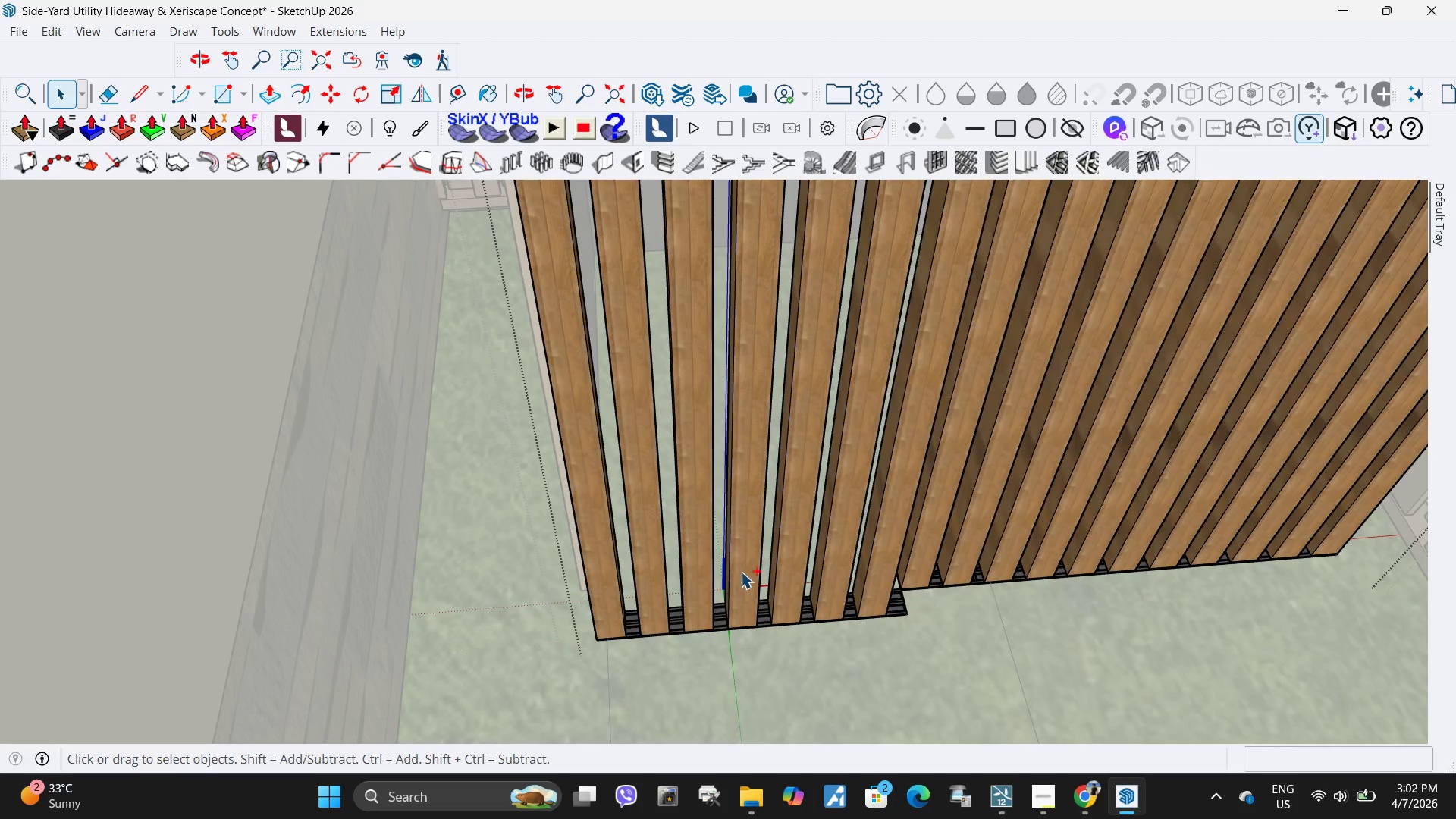 
left_click([741, 572])
 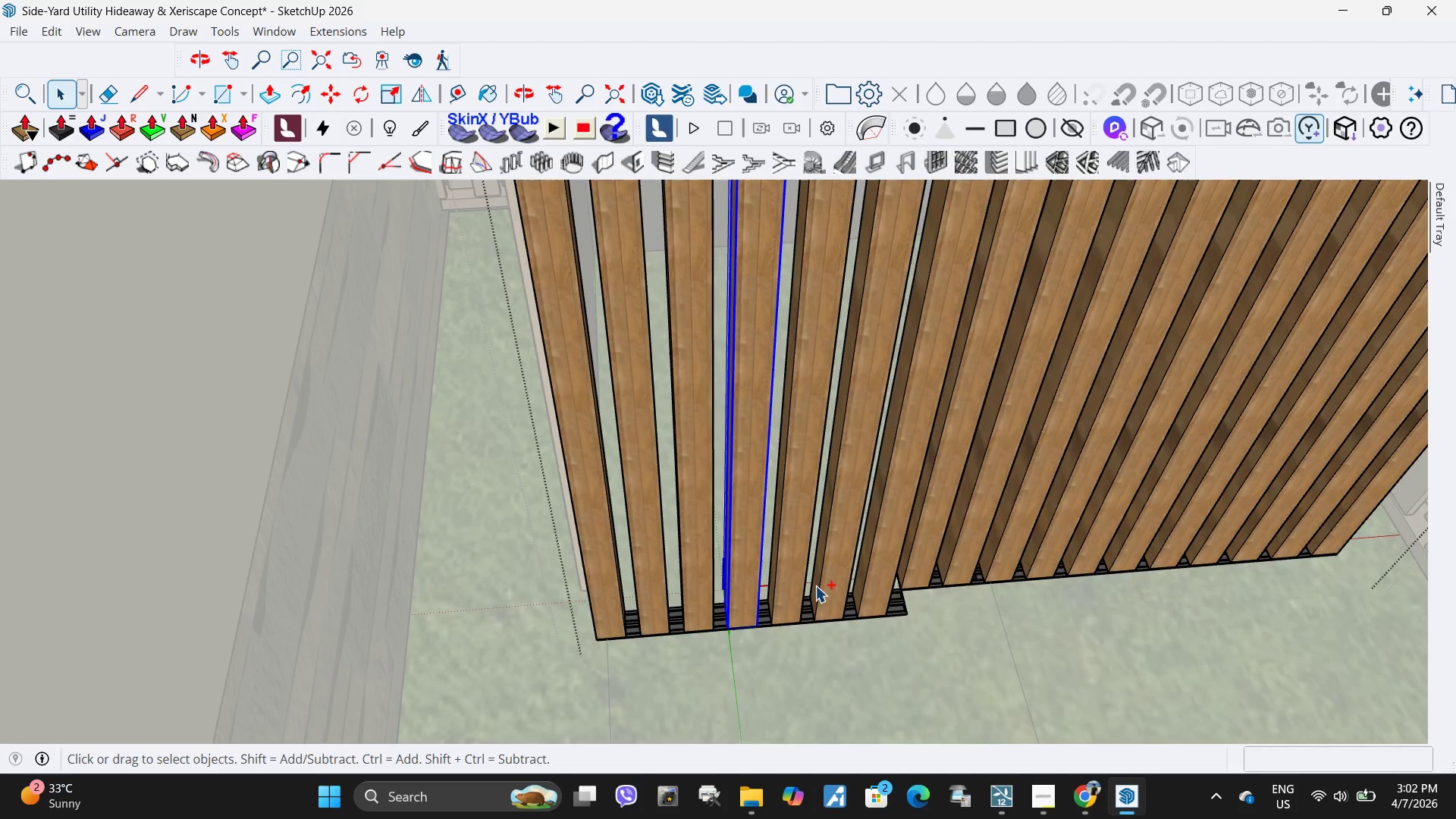 
hold_key(key=ControlLeft, duration=1.0)
left_click([789, 571])
 